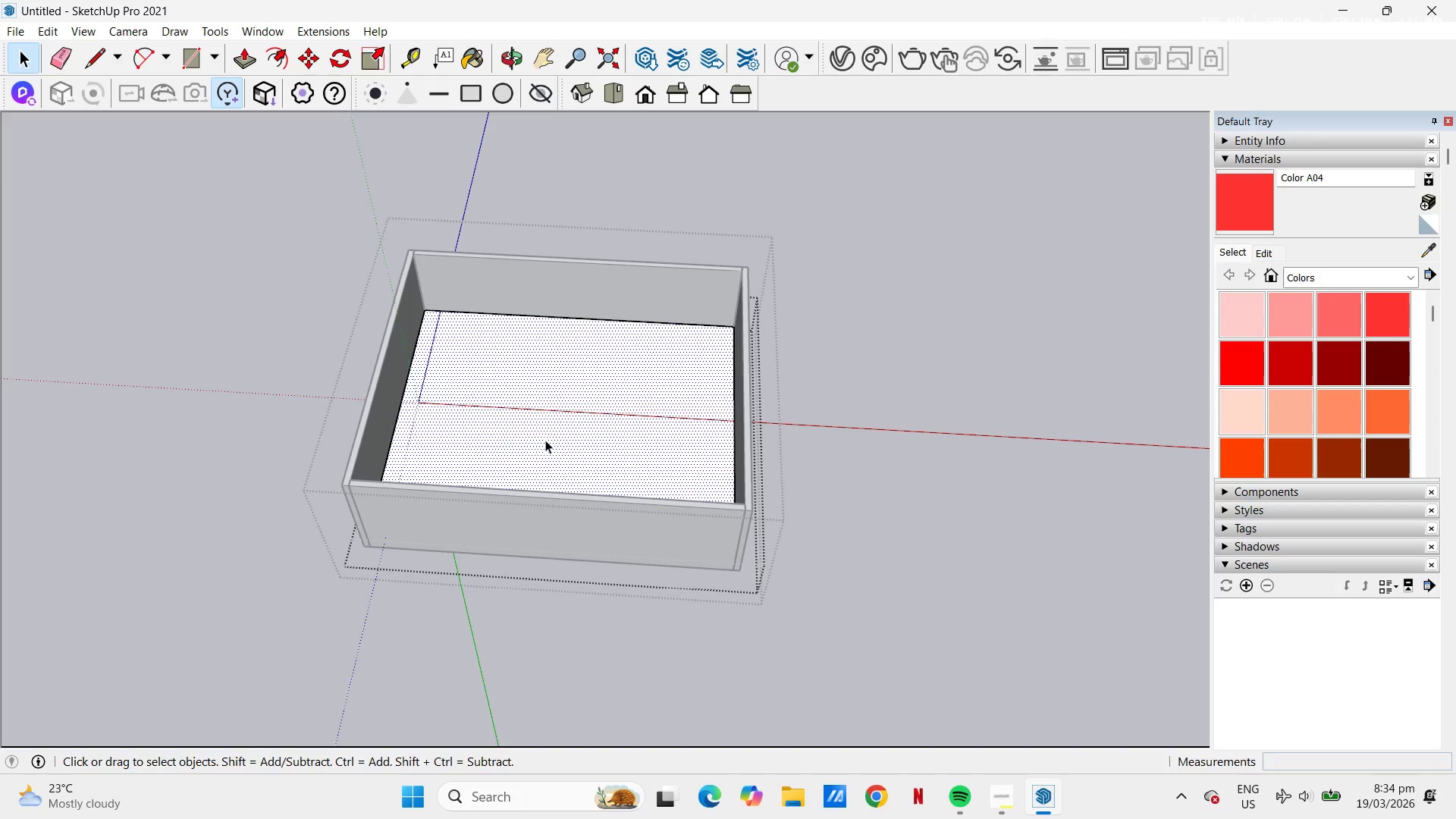 
key(Escape)
 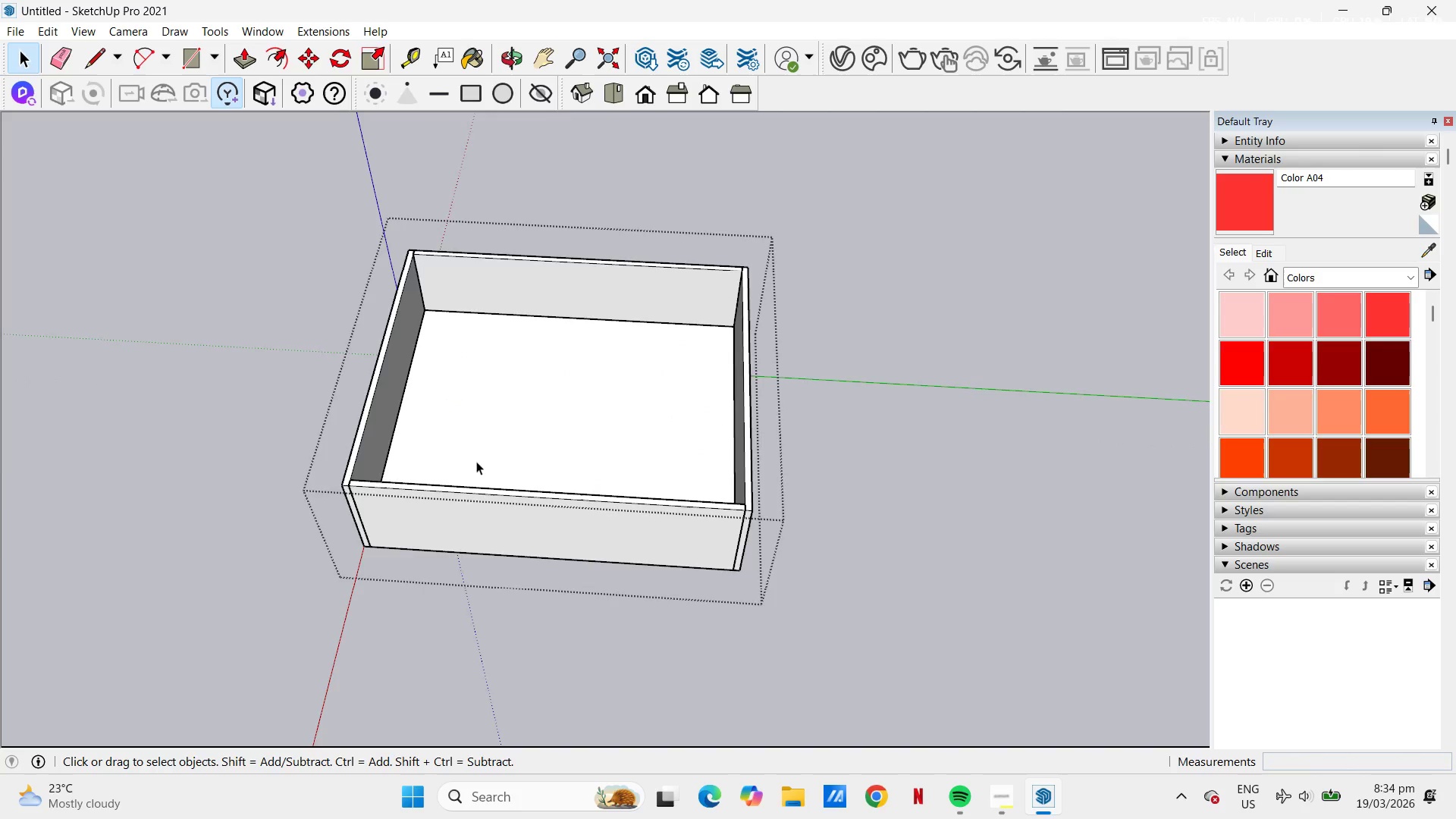 
key(H)
 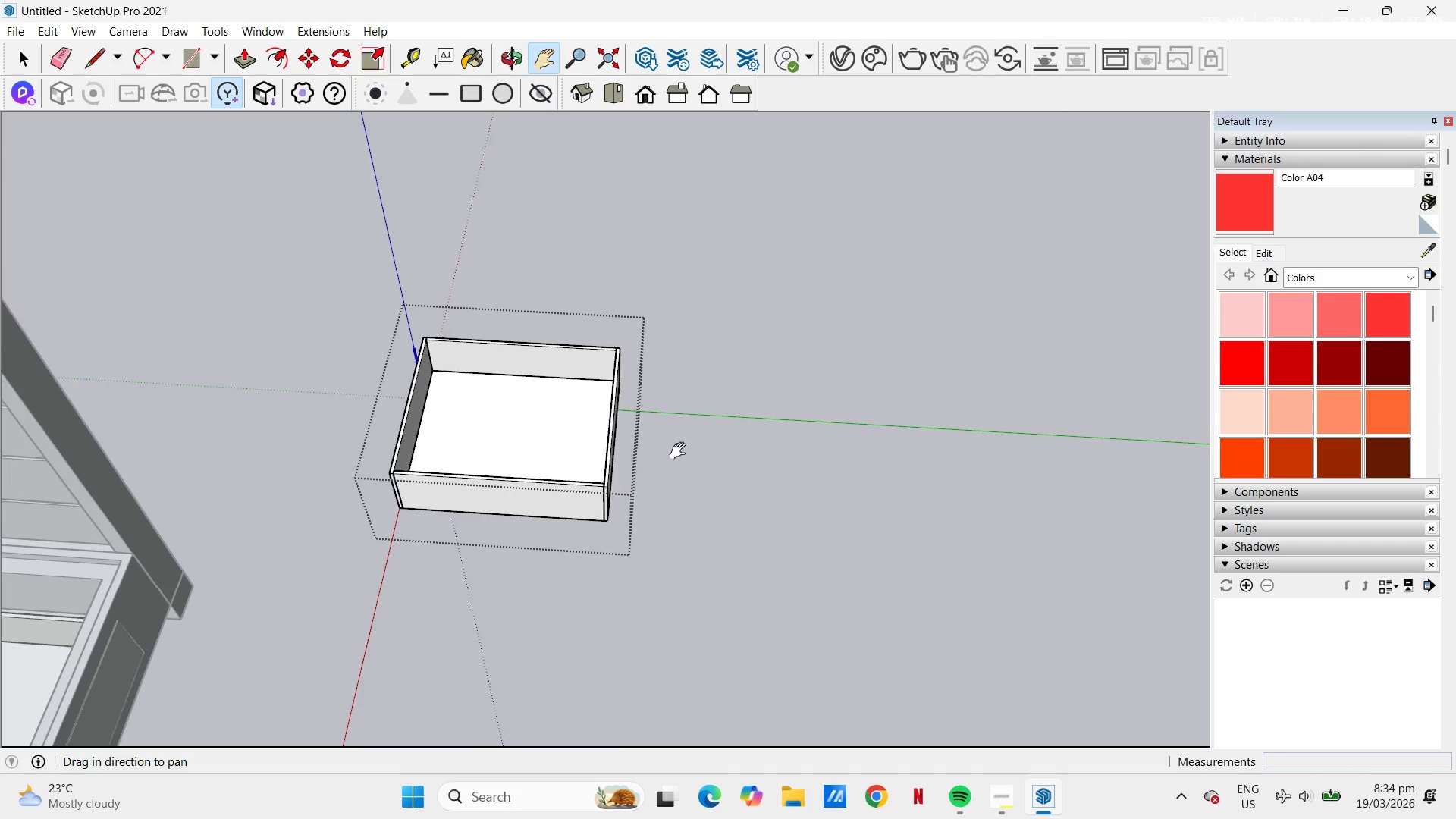 
scroll: coordinate [464, 457], scroll_direction: down, amount: 6.0
 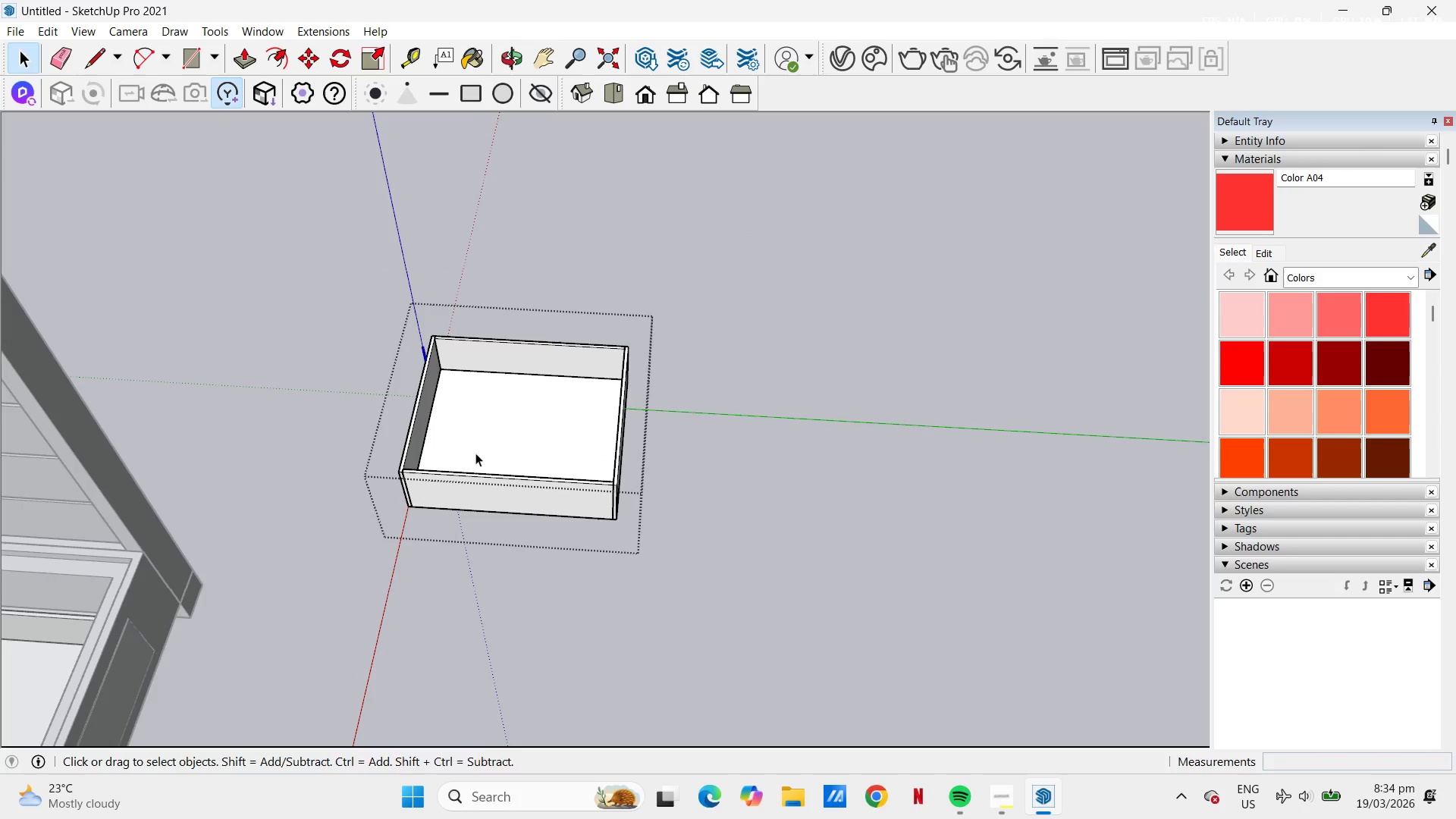 
left_click_drag(start_coordinate=[693, 448], to_coordinate=[518, 490])
 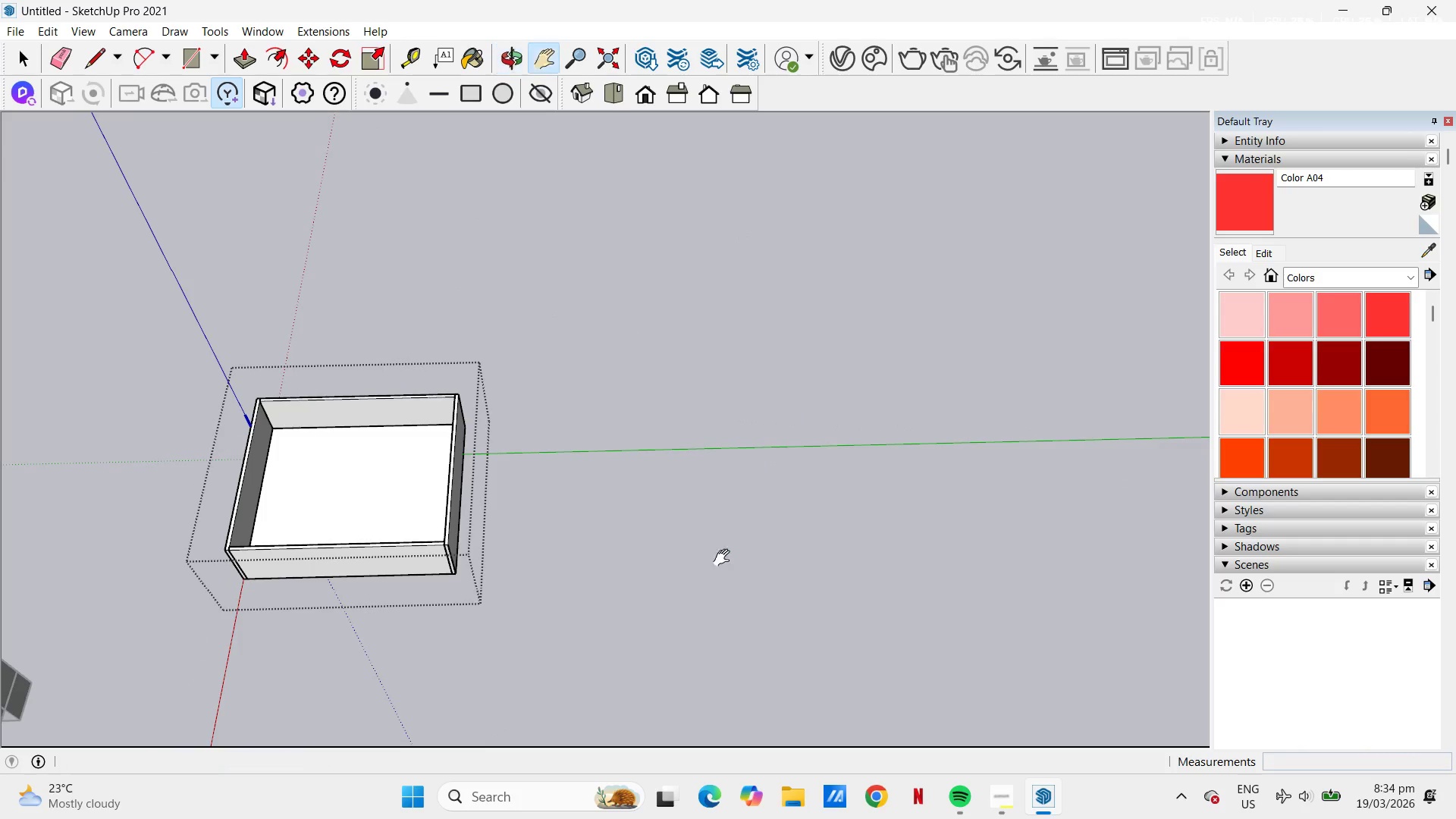 
key(Control+V)
 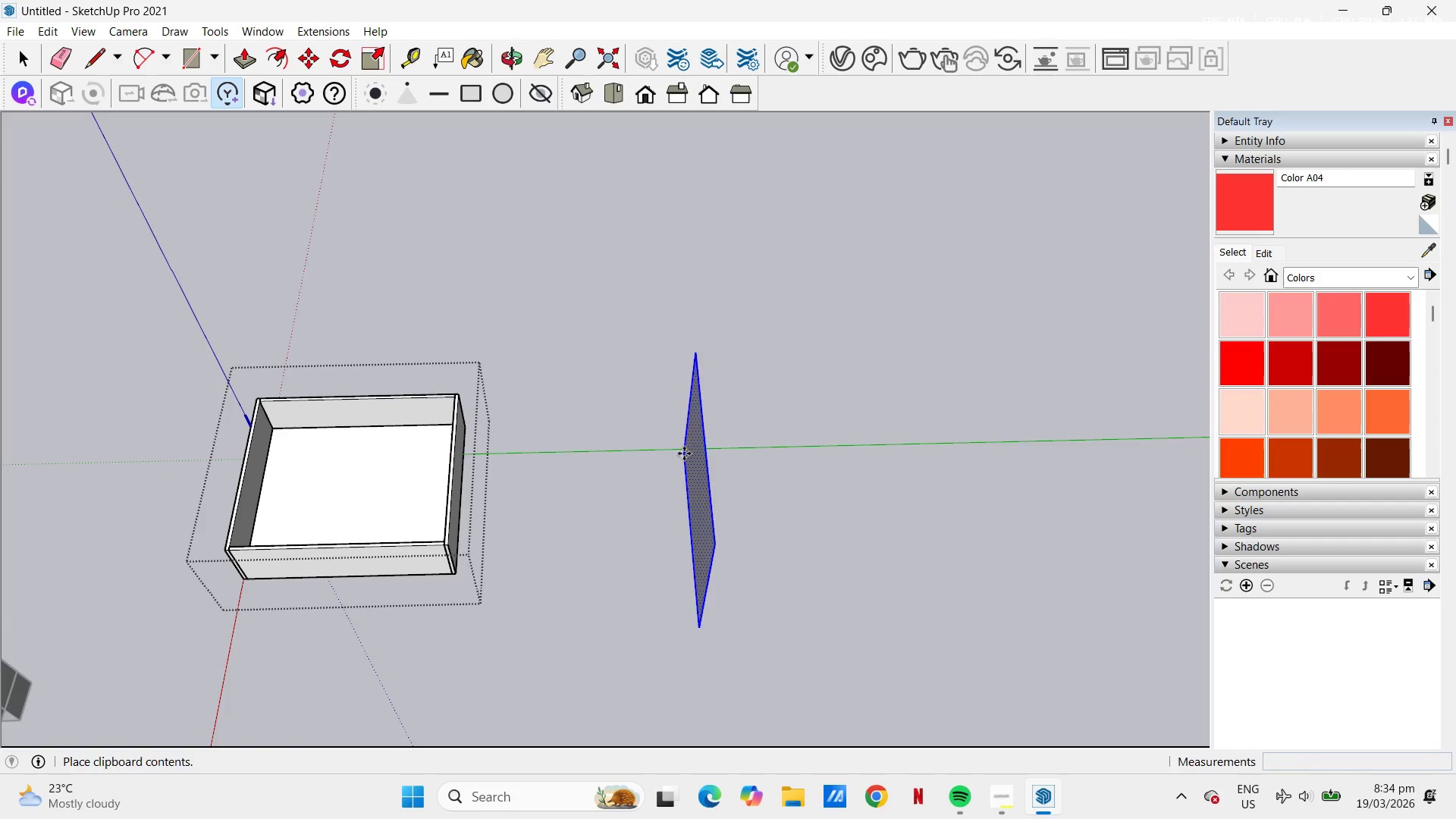 
key(Escape)
 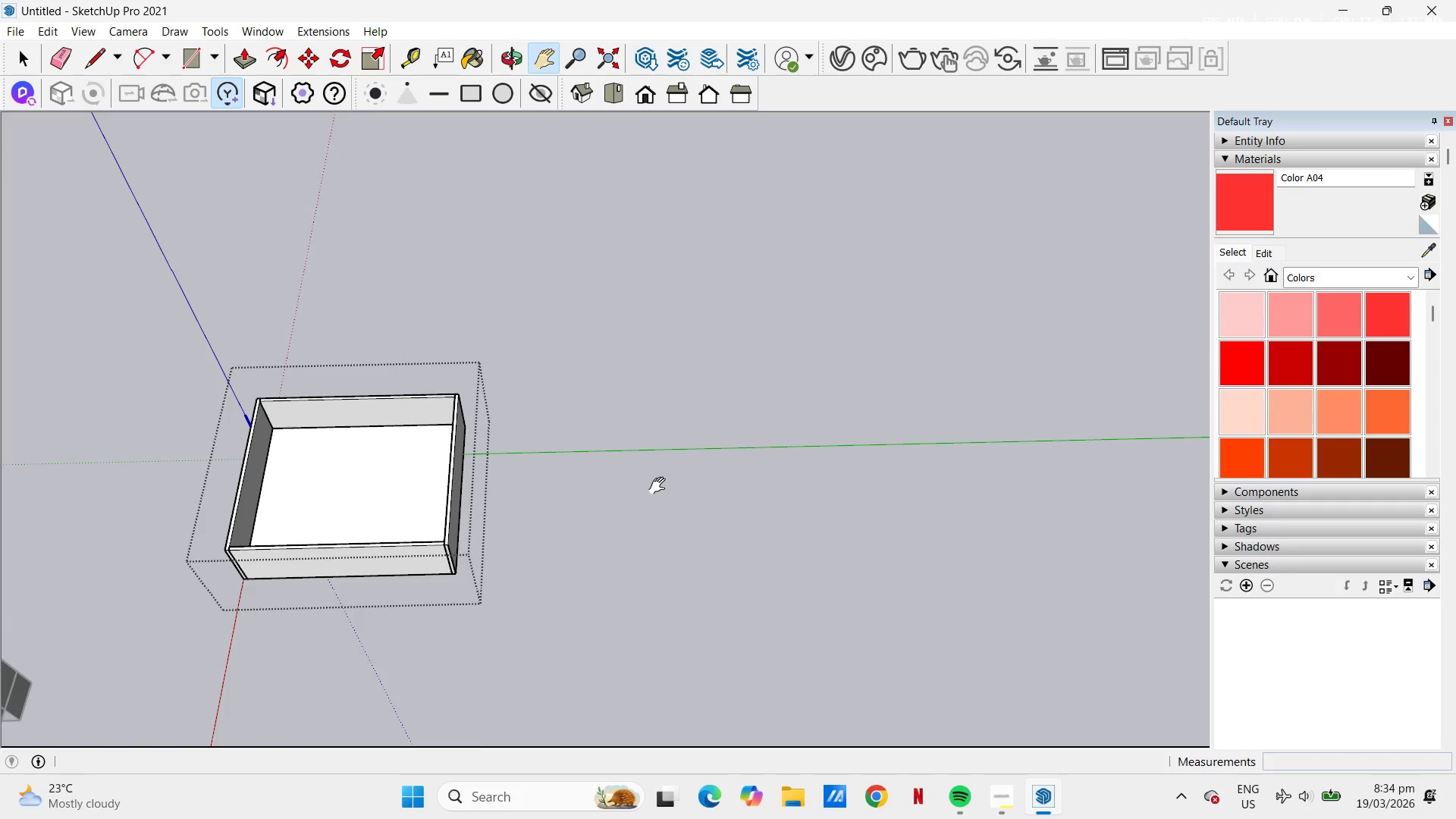 
key(R)
 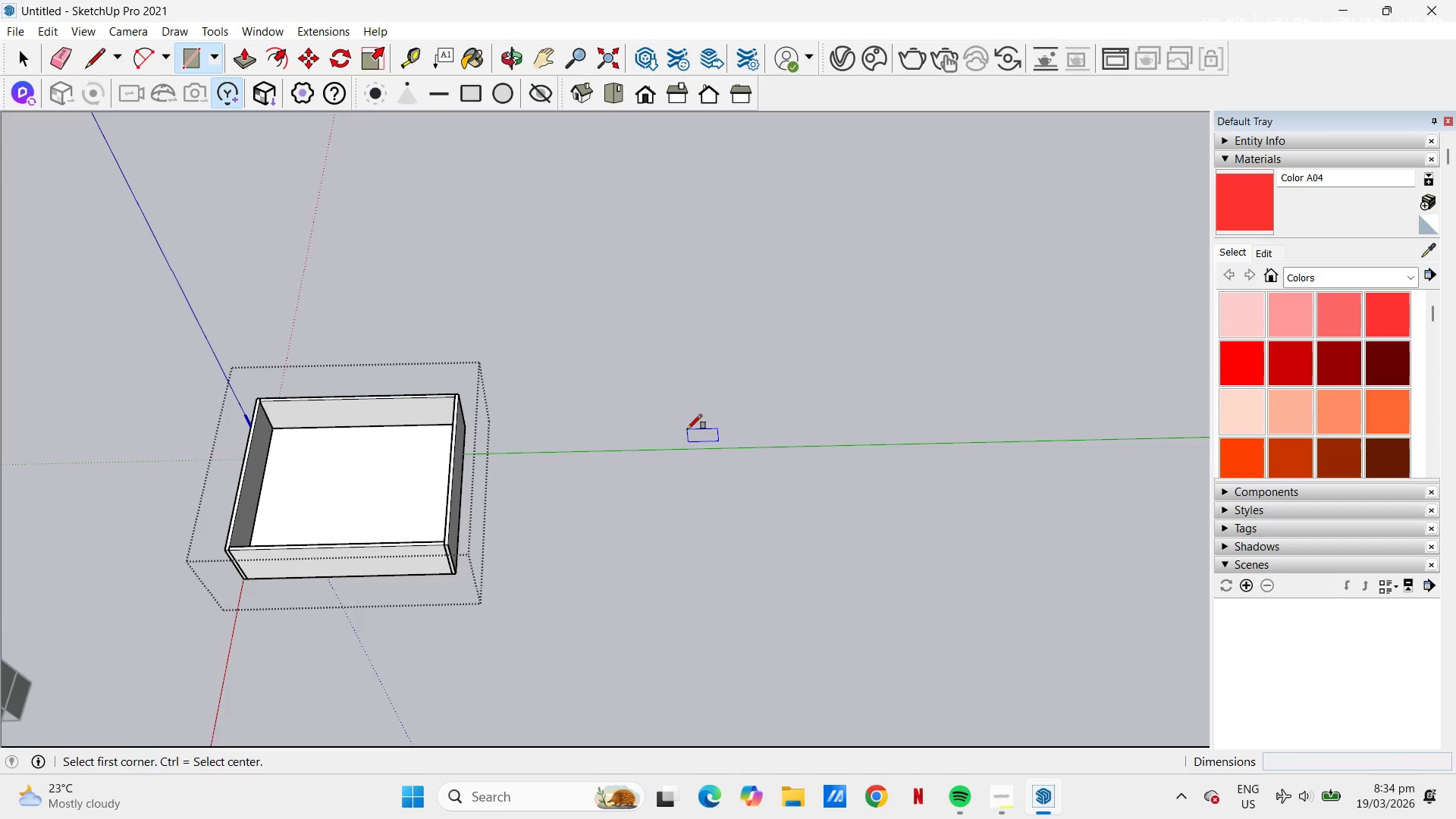 
left_click([686, 425])
 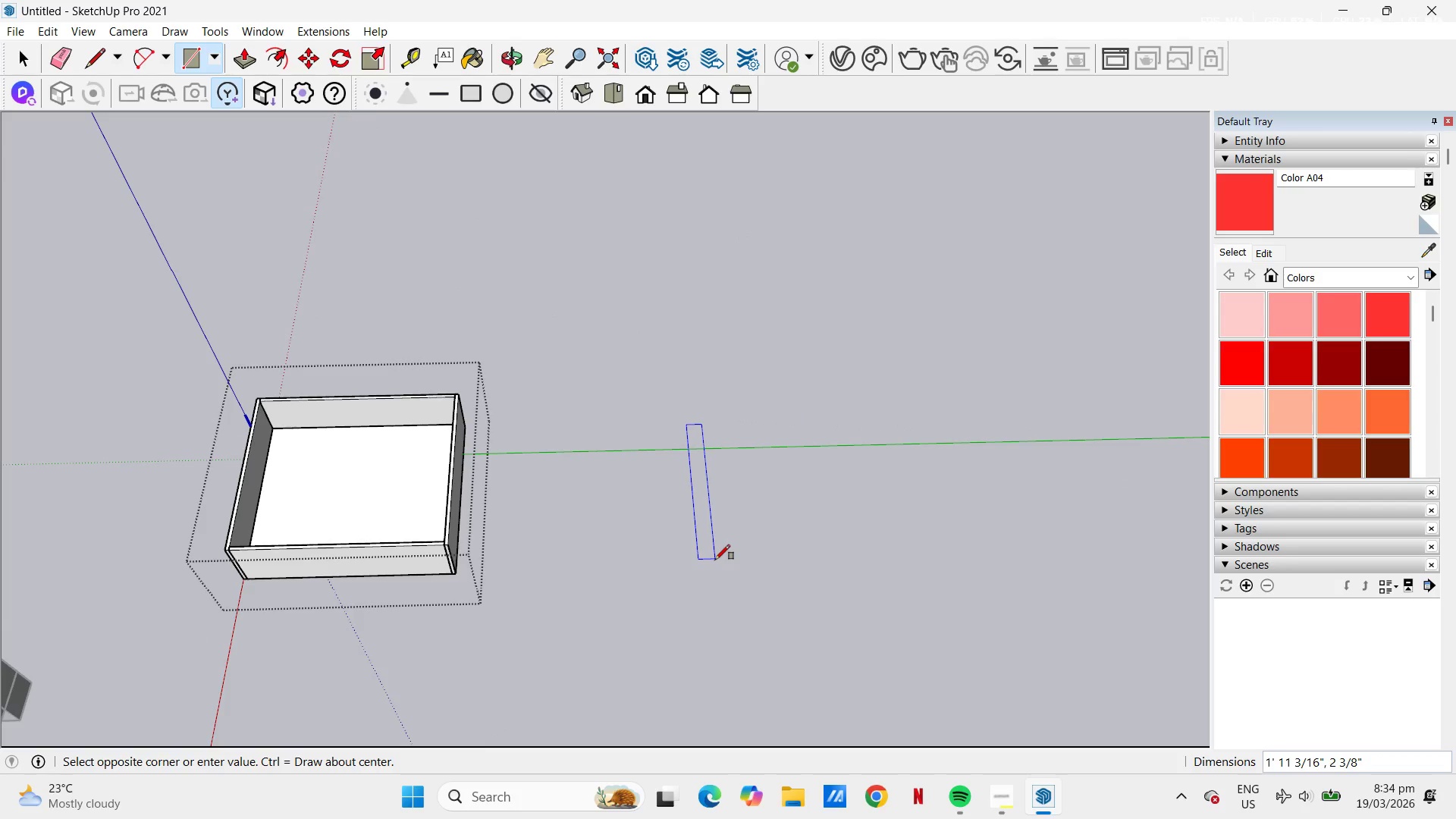 
left_click([715, 560])
 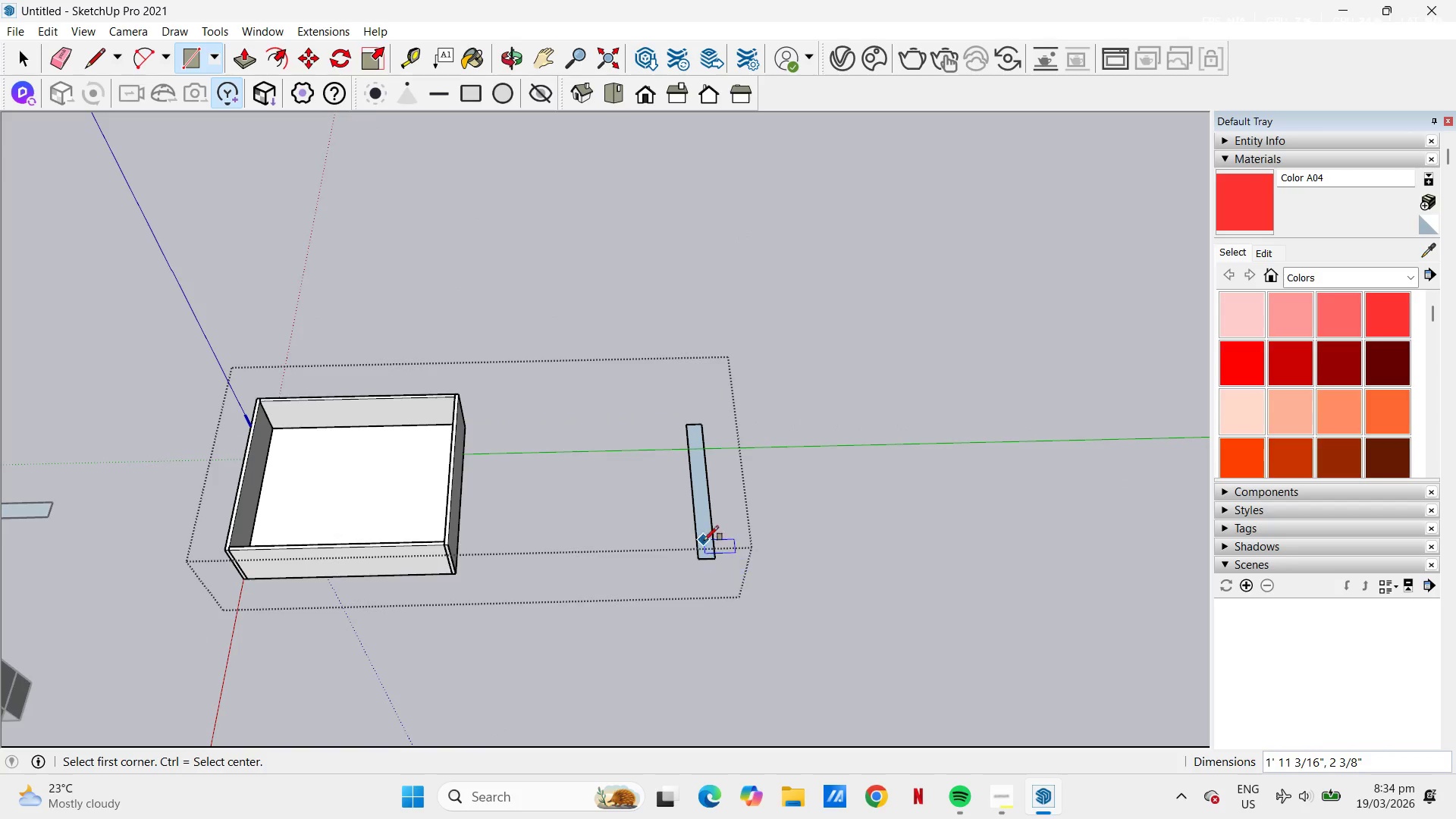 
scroll: coordinate [725, 566], scroll_direction: up, amount: 17.0
 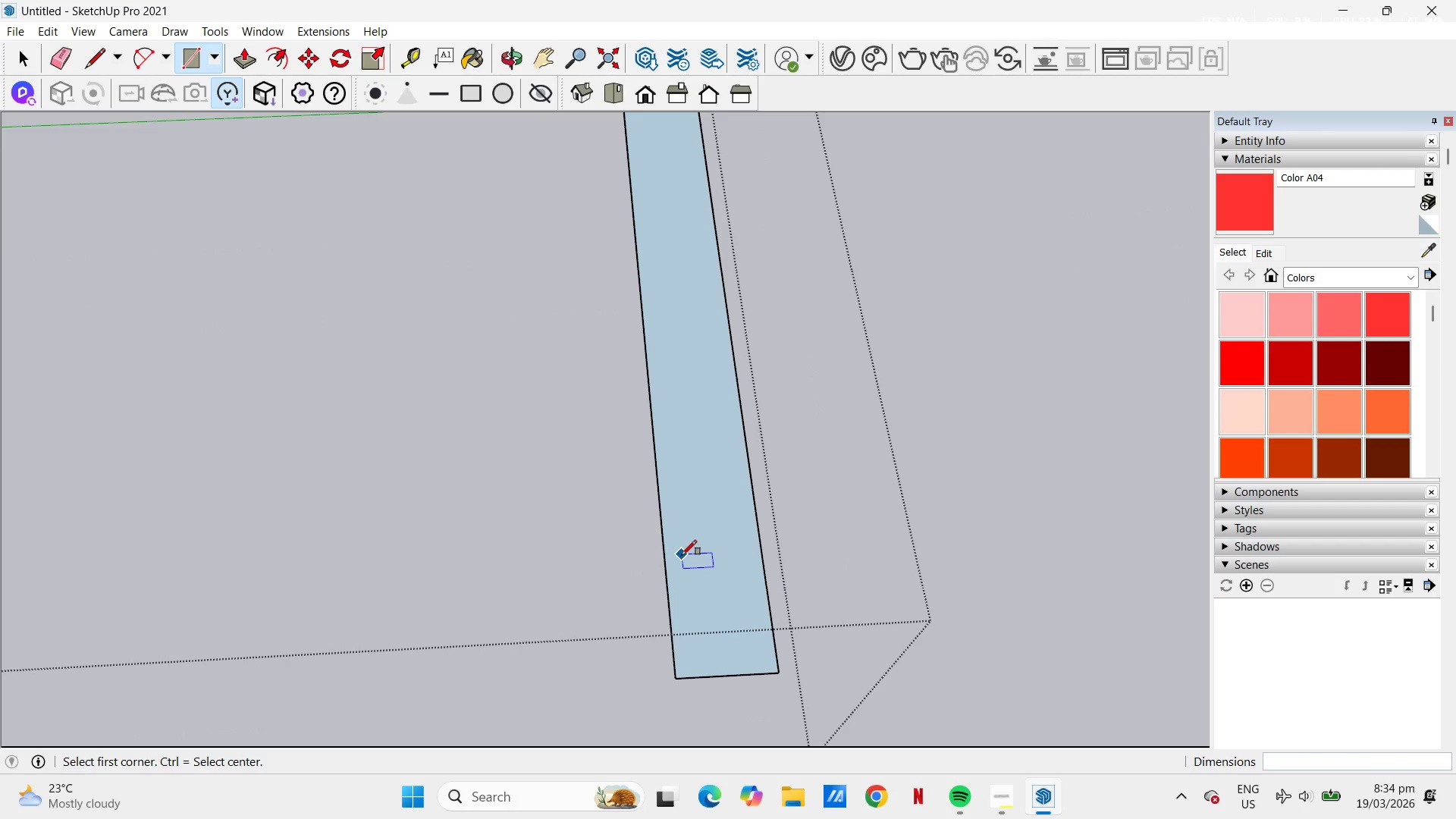 
key(T)
 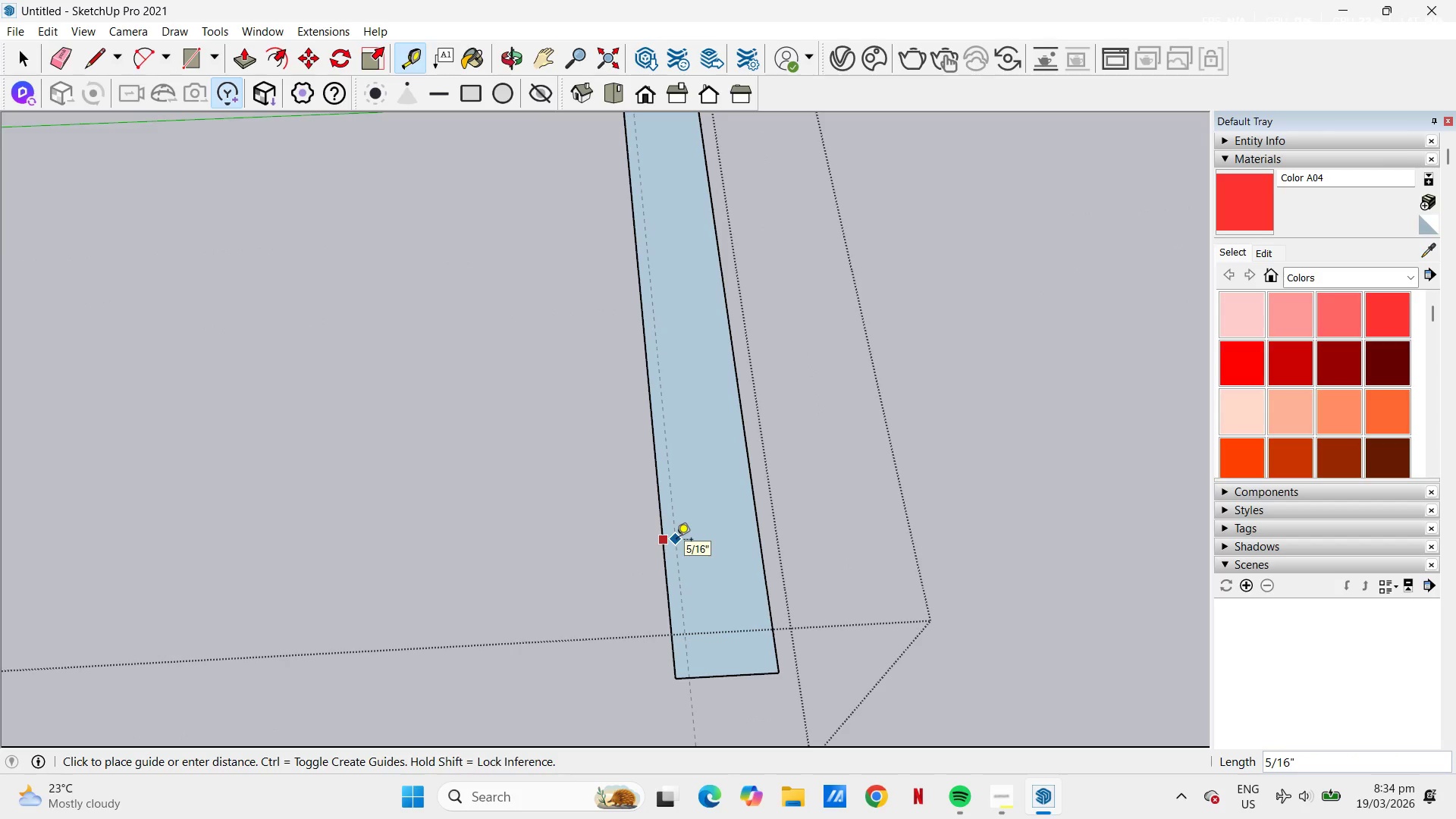 
key(NumpadDecimal)
 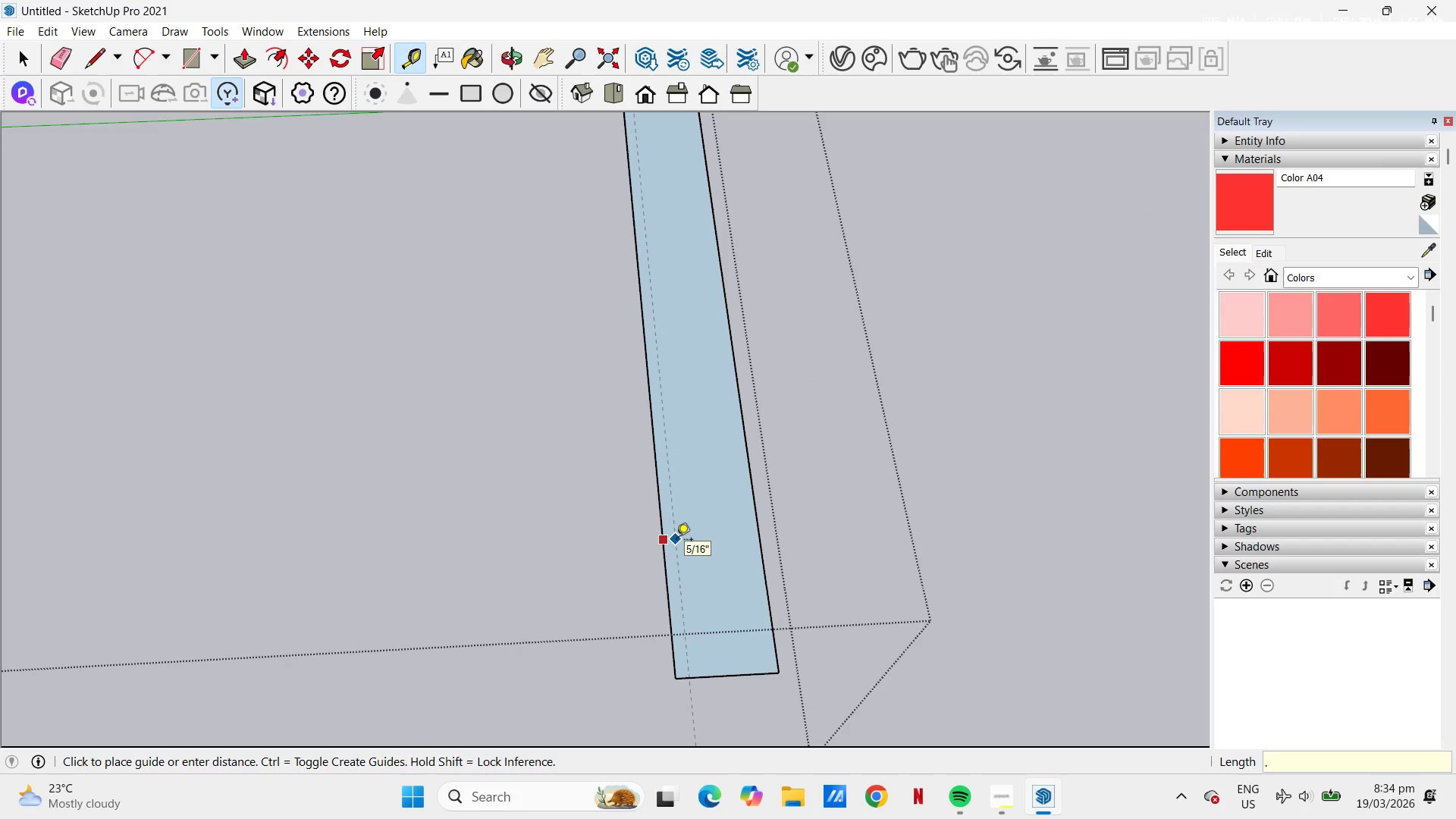 
key(Numpad5)
 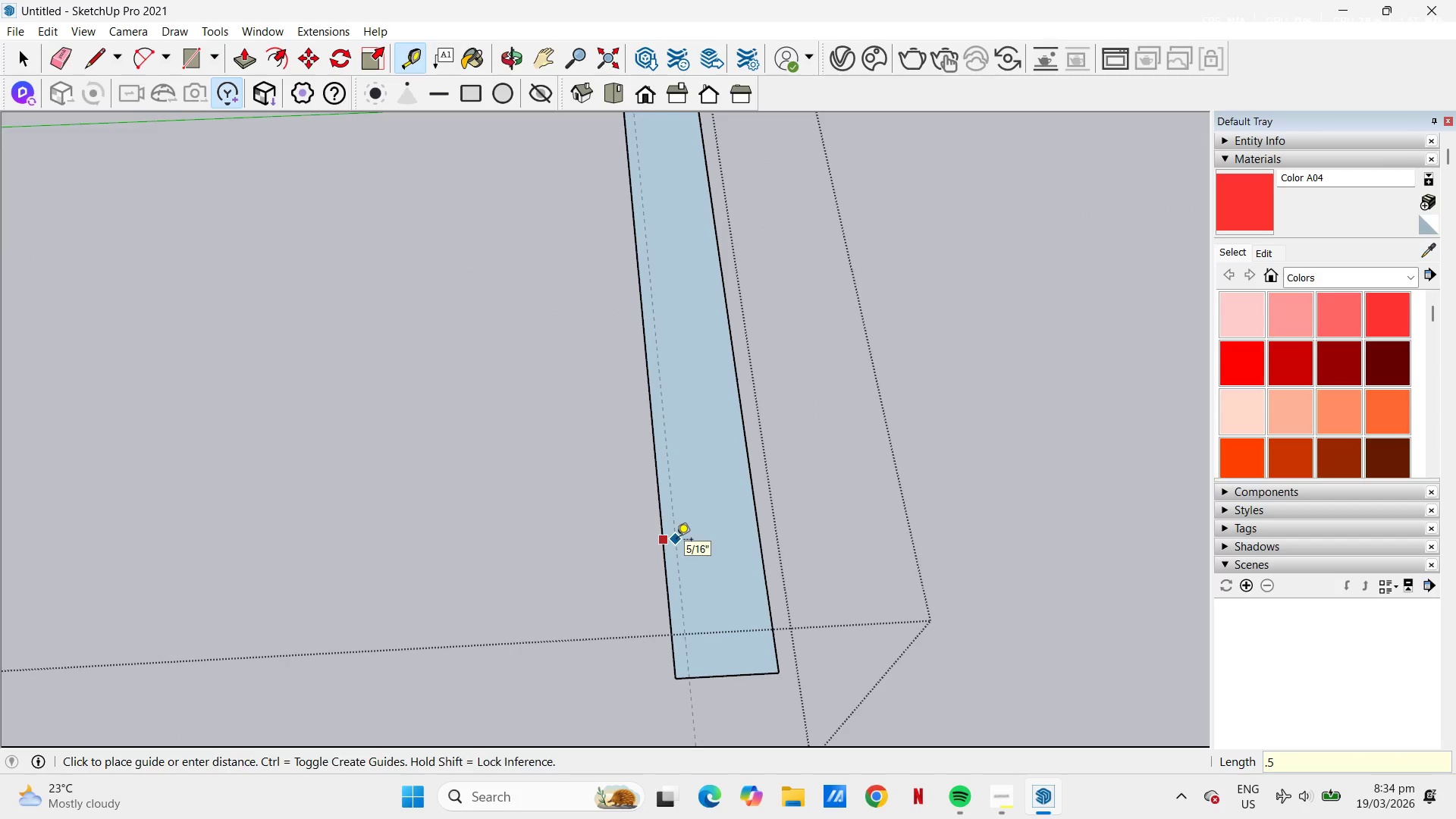 
key(NumpadEnter)
 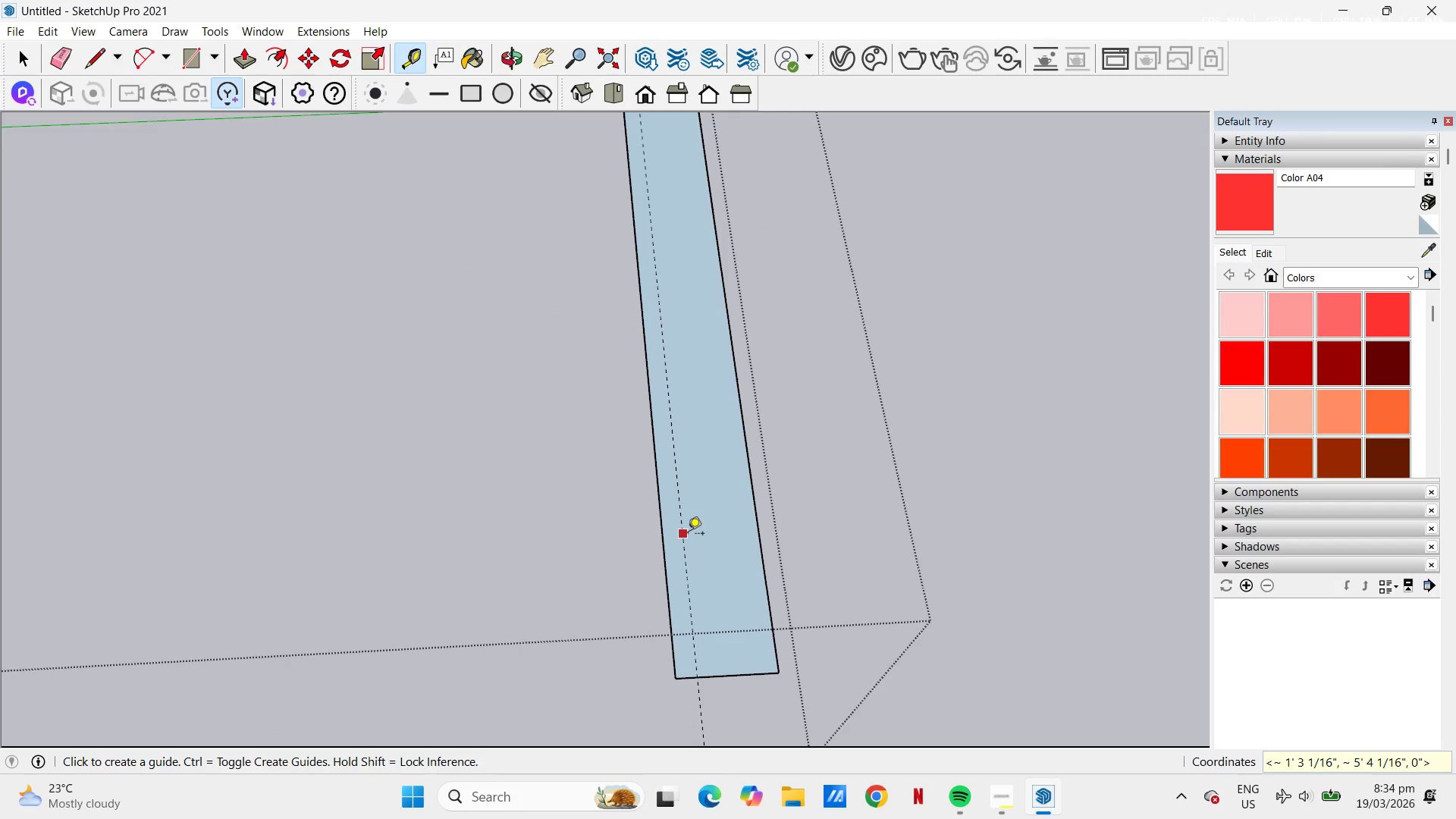 
key(L)
 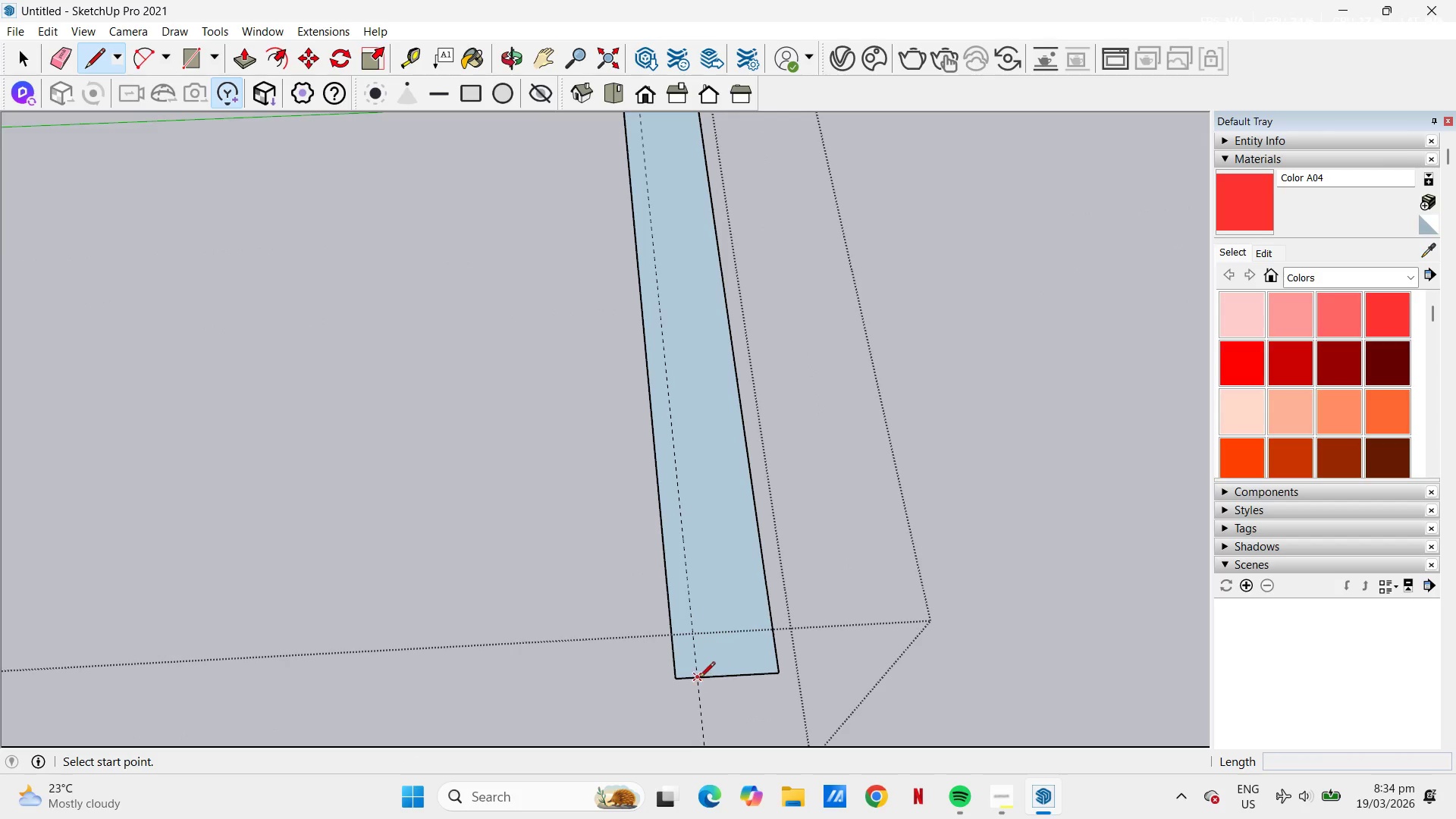 
left_click([698, 678])
 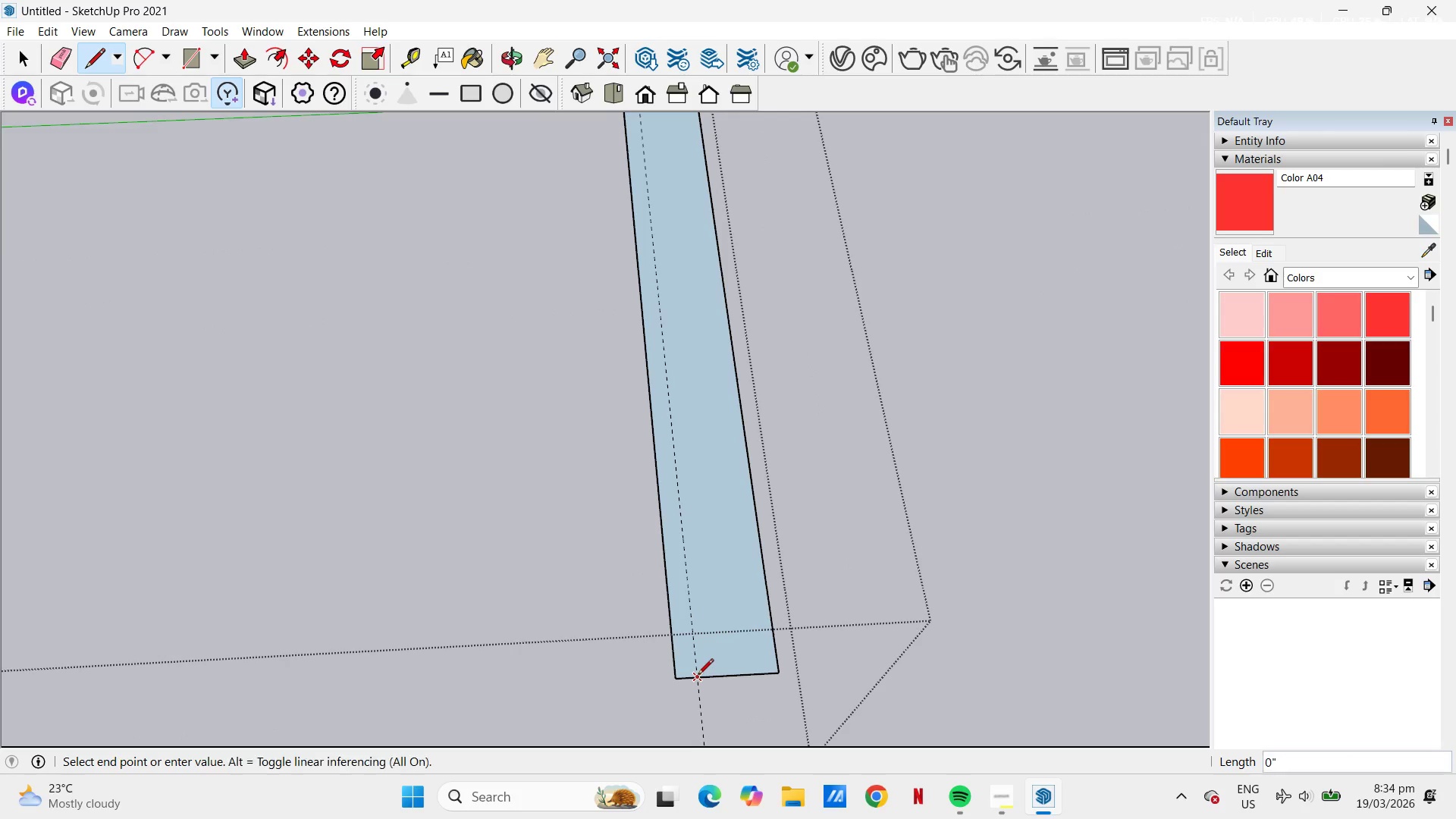 
scroll: coordinate [698, 666], scroll_direction: down, amount: 13.0
 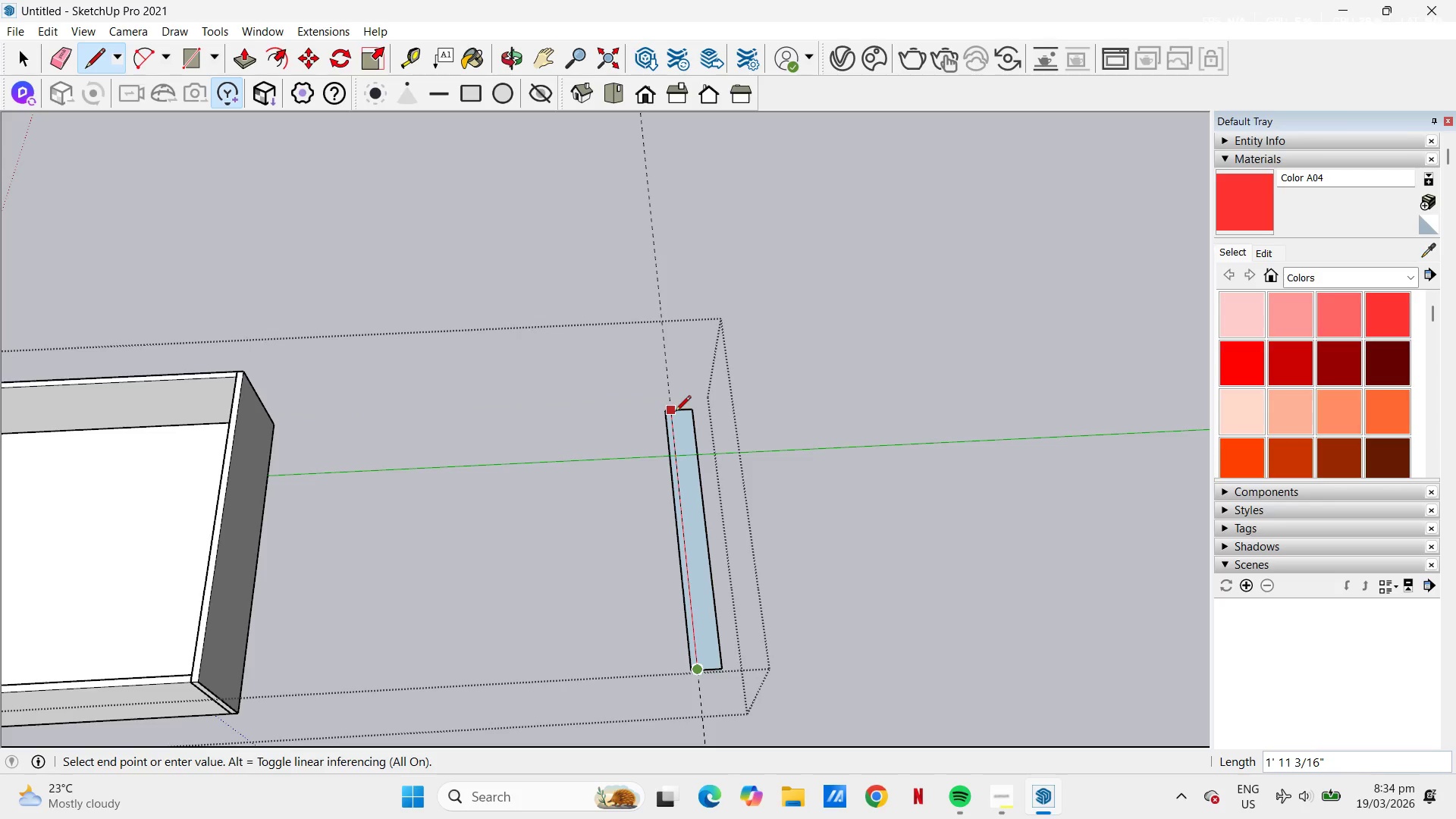 
left_click([676, 412])
 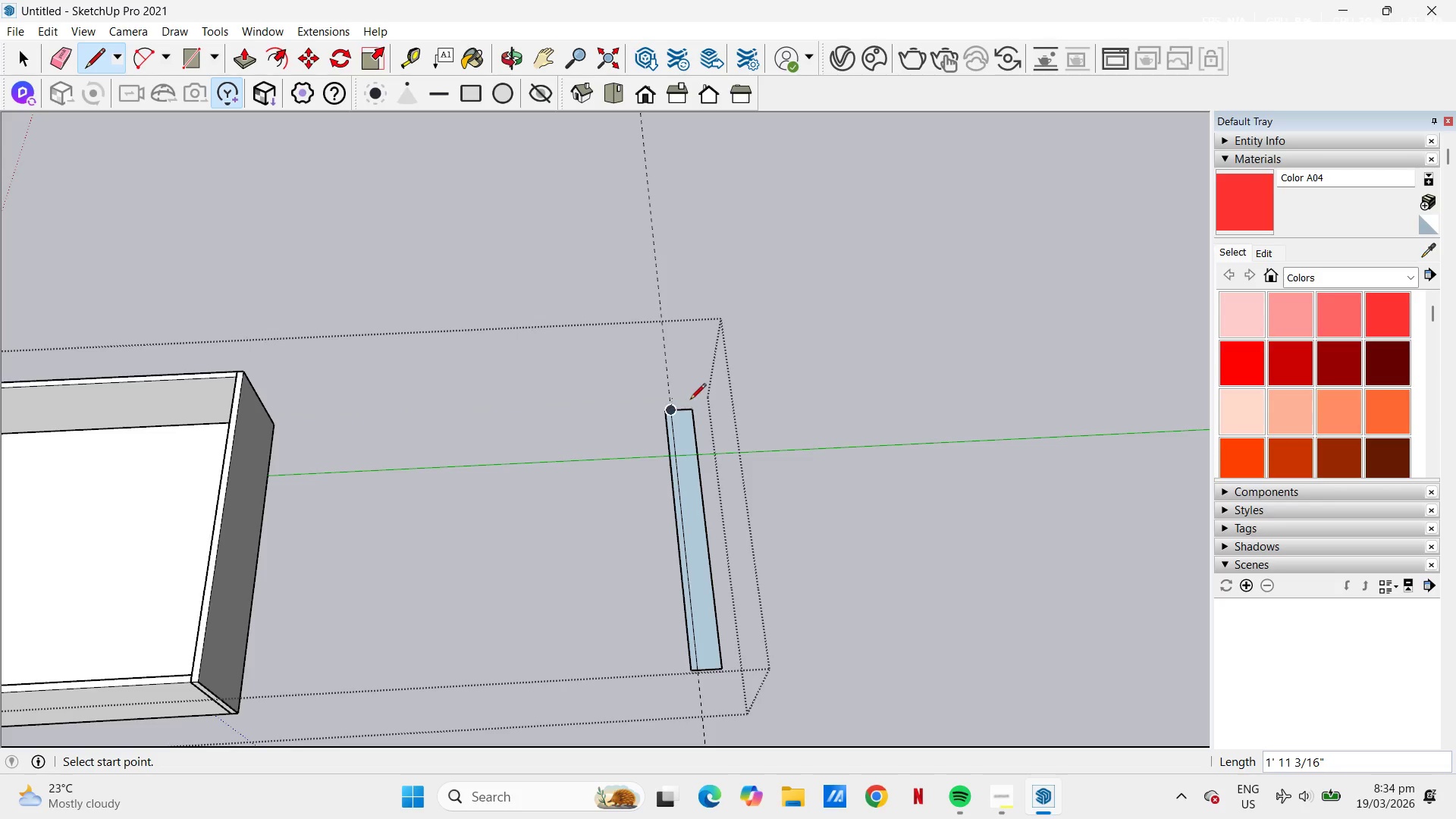 
key(E)
 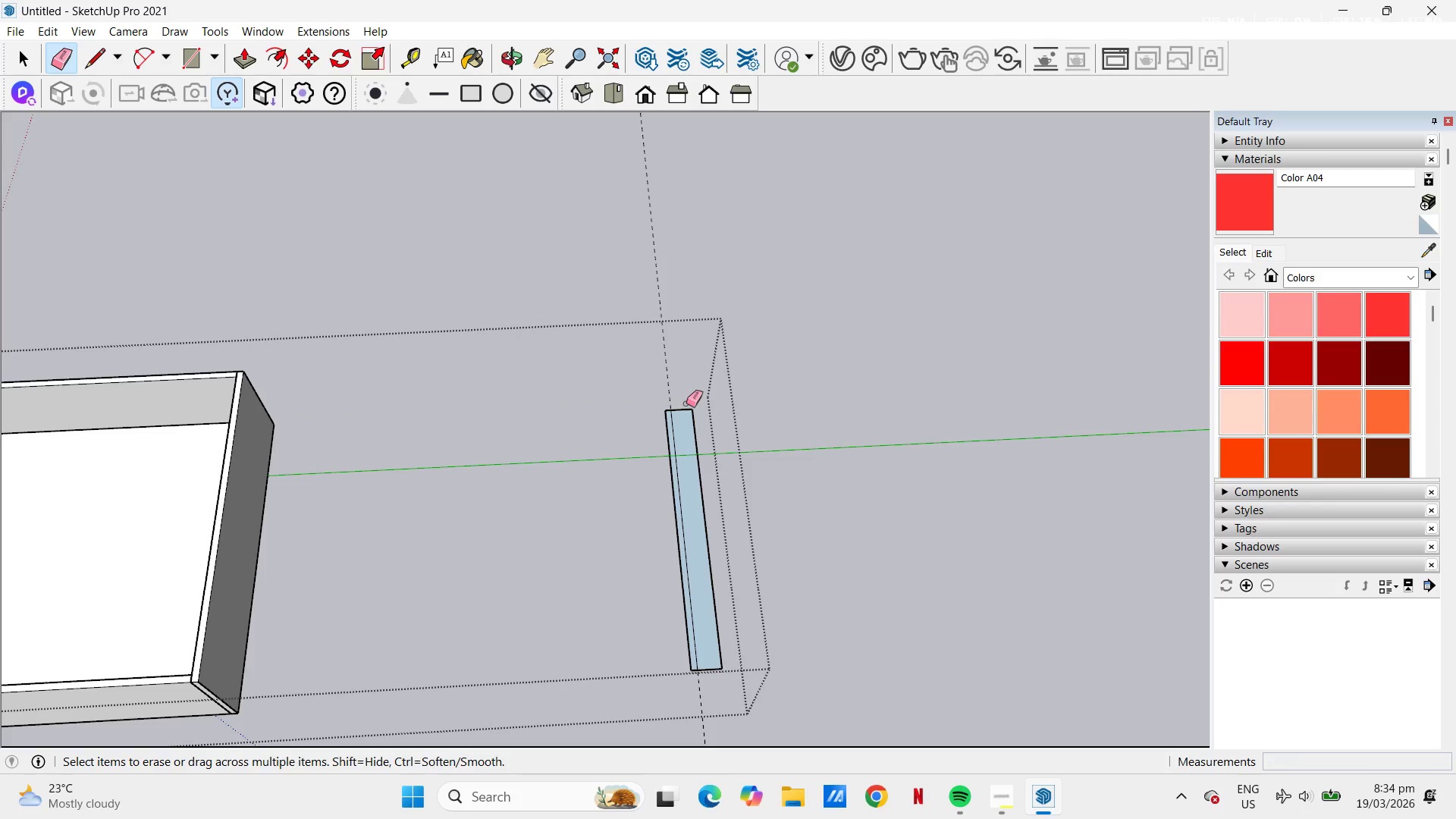 
left_click_drag(start_coordinate=[686, 403], to_coordinate=[718, 674])
 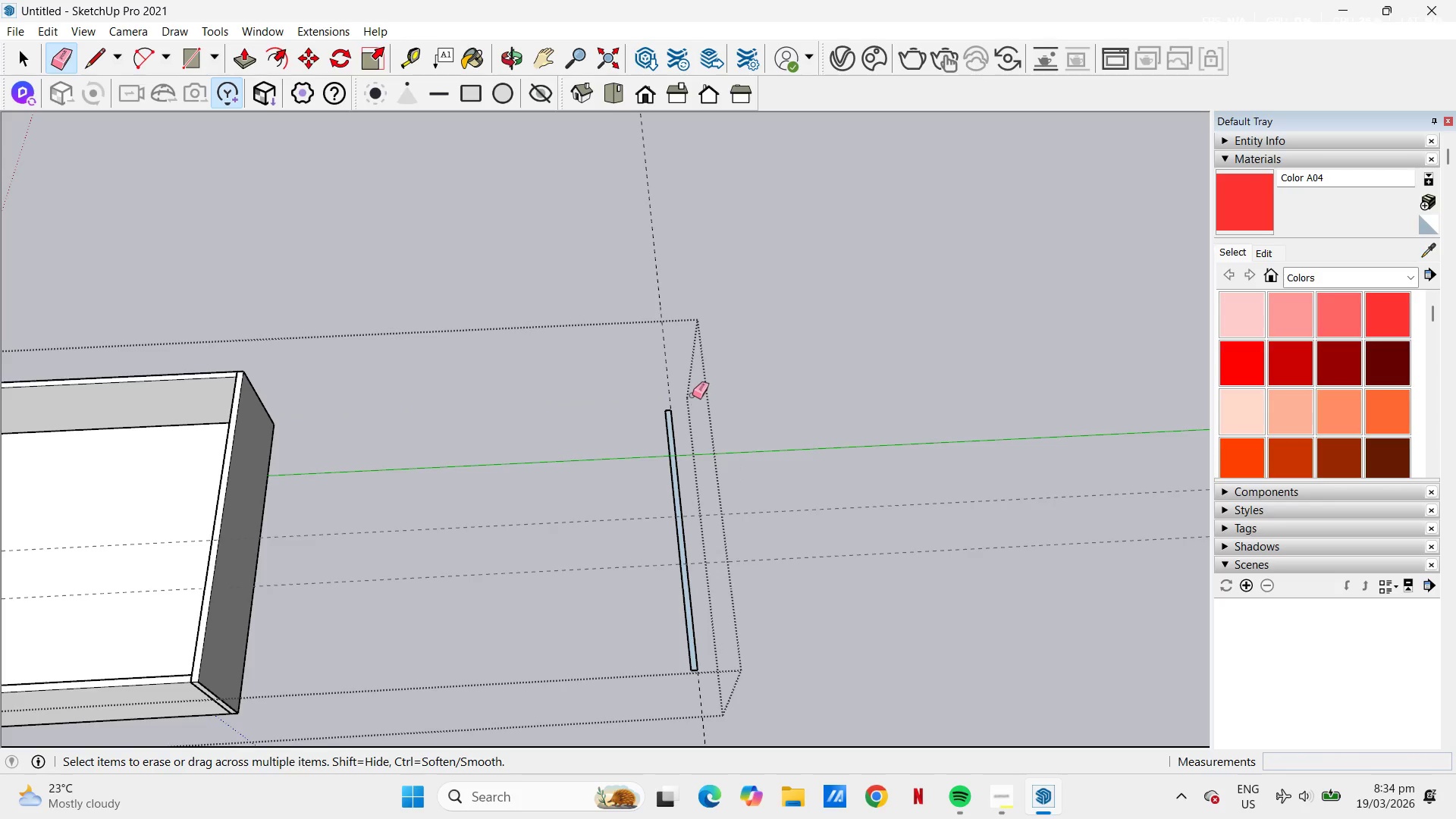 
left_click_drag(start_coordinate=[687, 388], to_coordinate=[664, 375])
 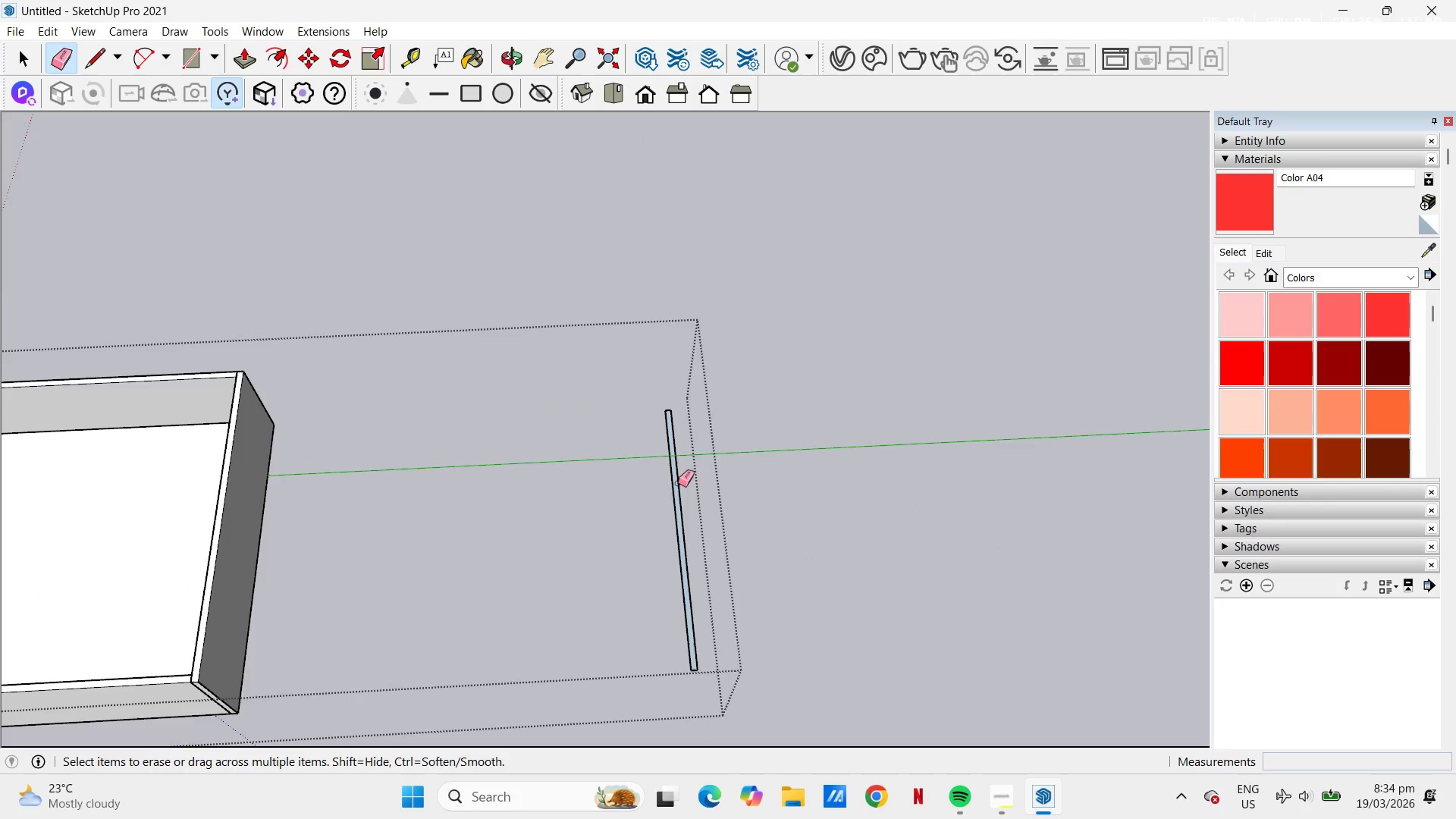 
scroll: coordinate [676, 676], scroll_direction: up, amount: 9.0
 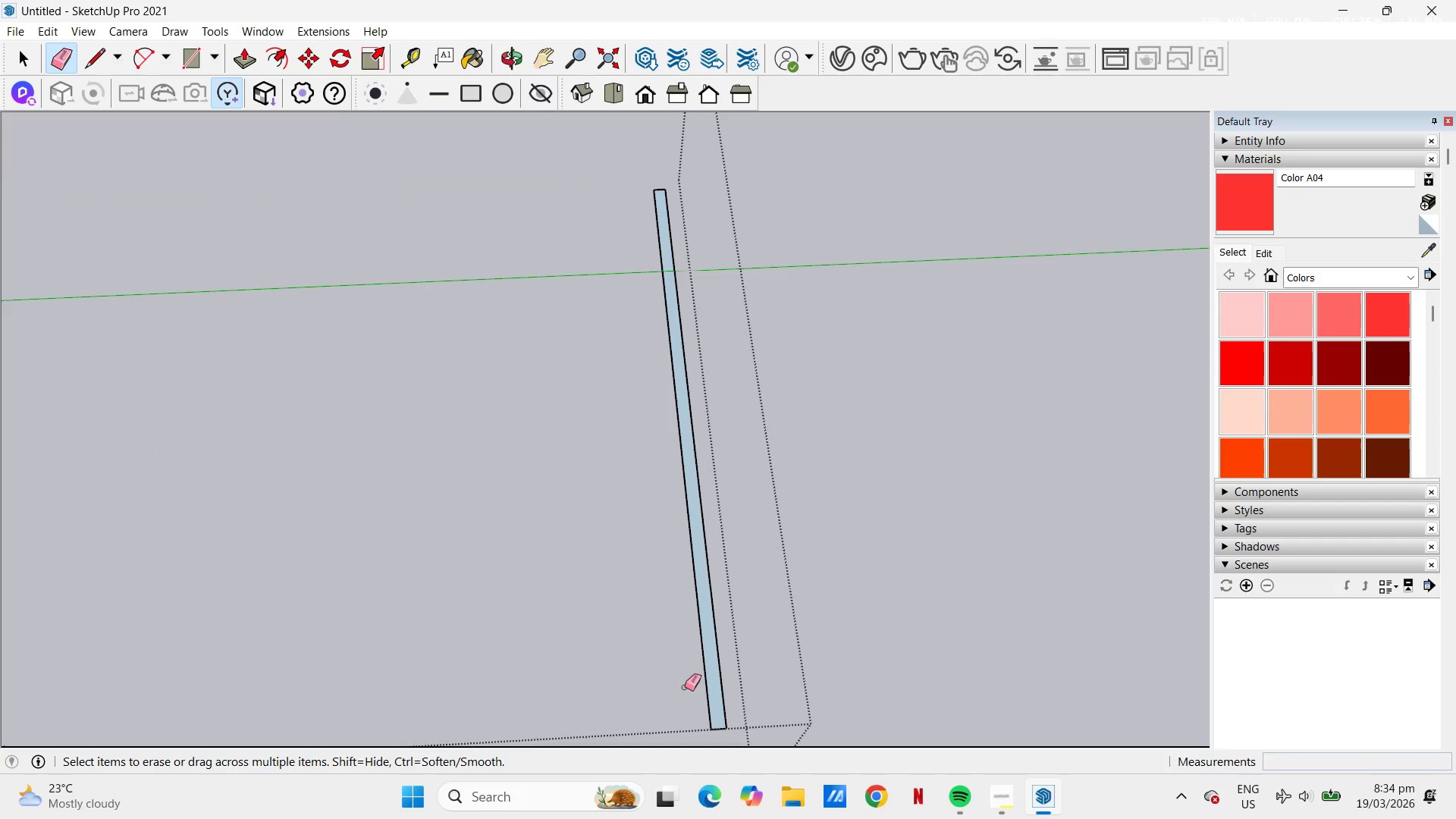 
key(P)
 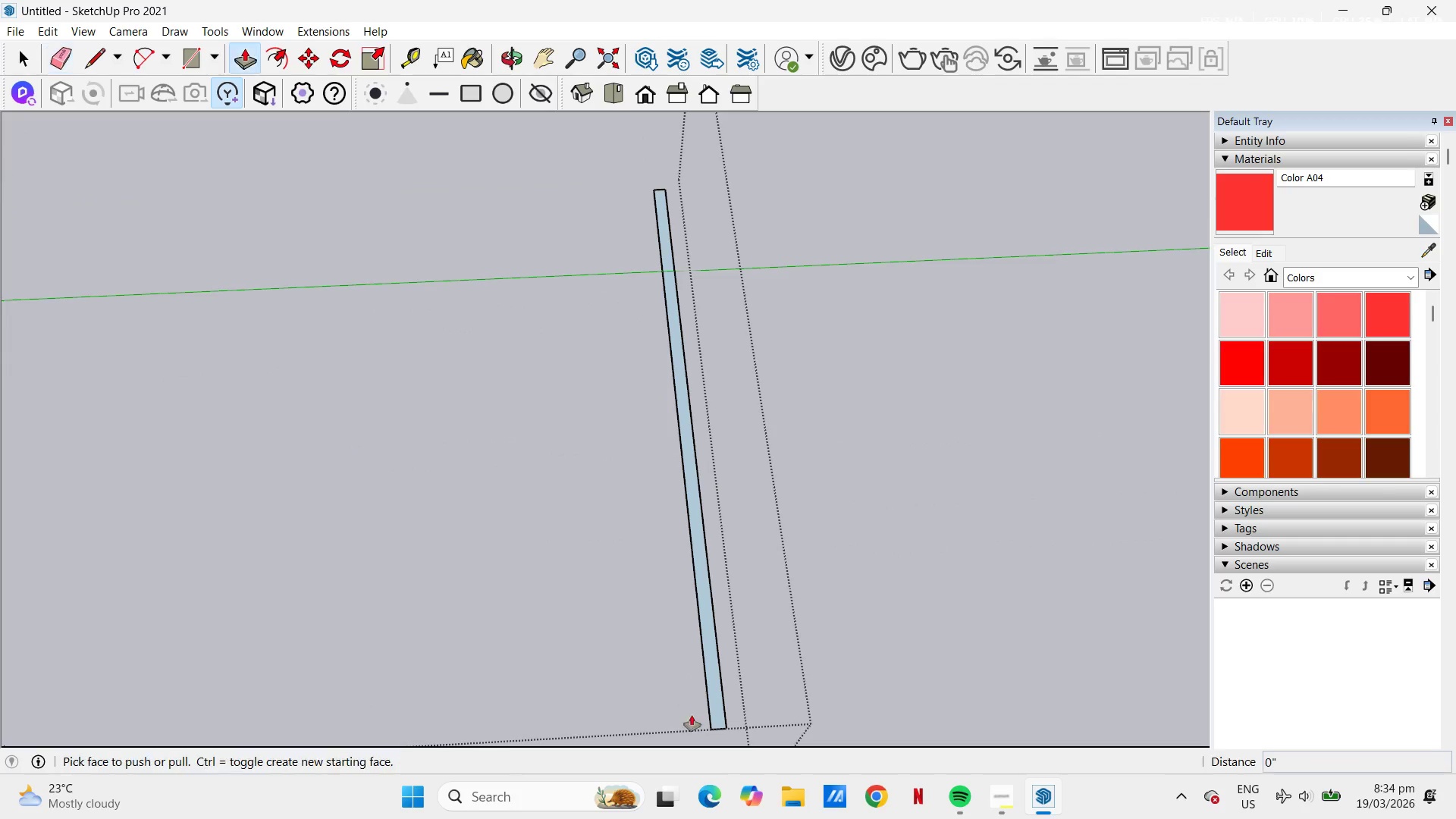 
scroll: coordinate [708, 713], scroll_direction: up, amount: 5.0
 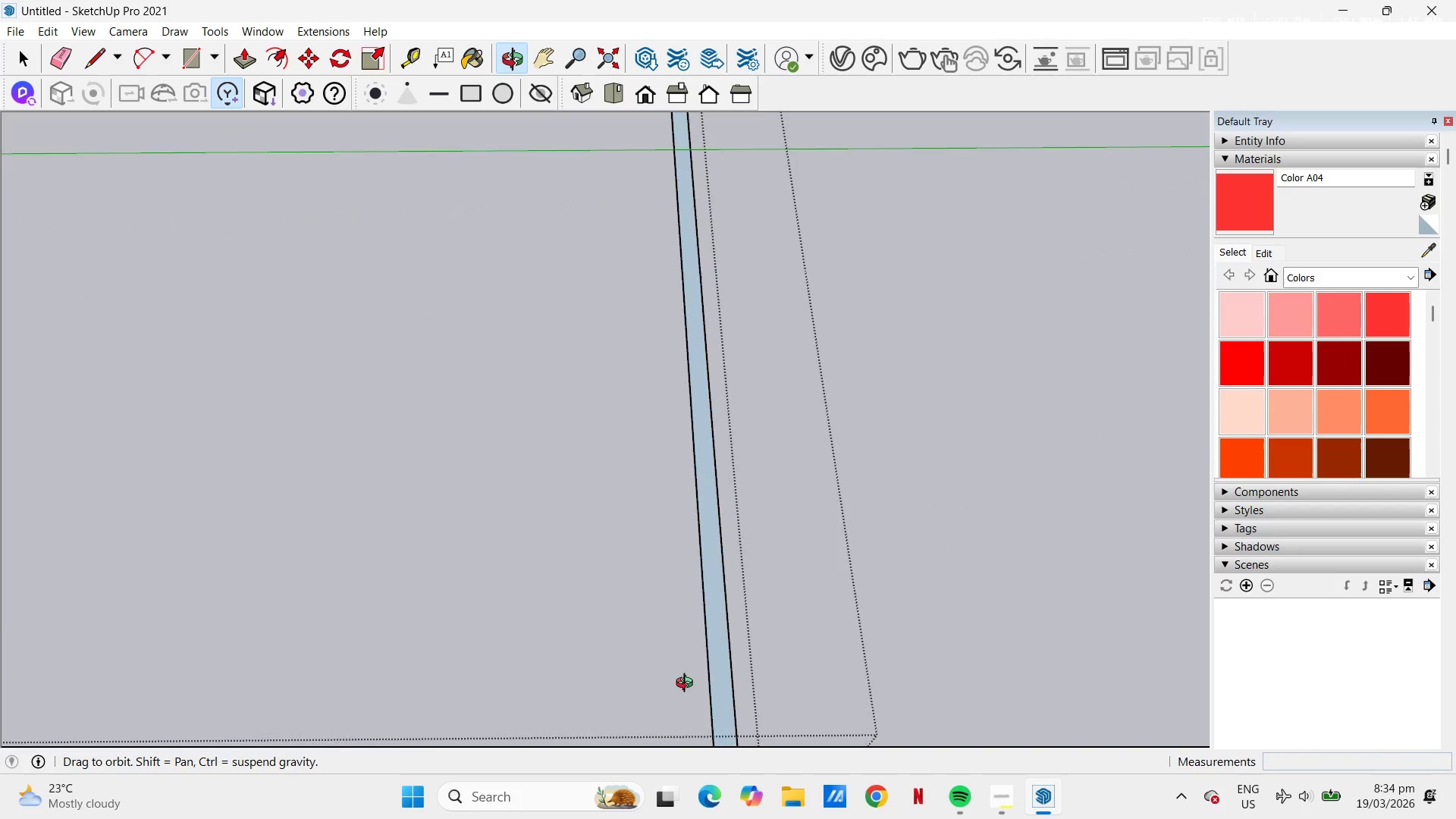 
key(H)
 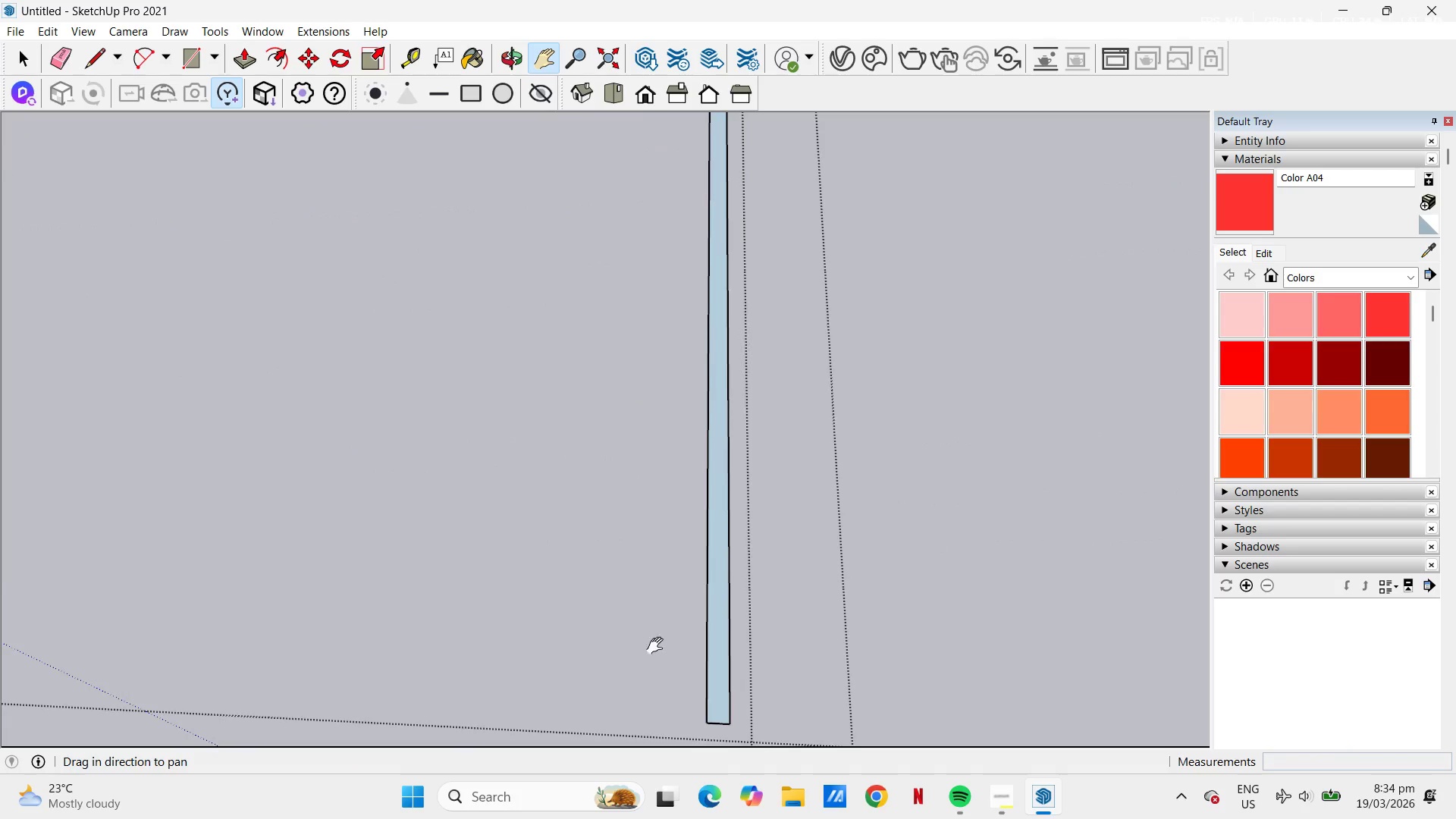 
left_click_drag(start_coordinate=[655, 633], to_coordinate=[618, 515])
 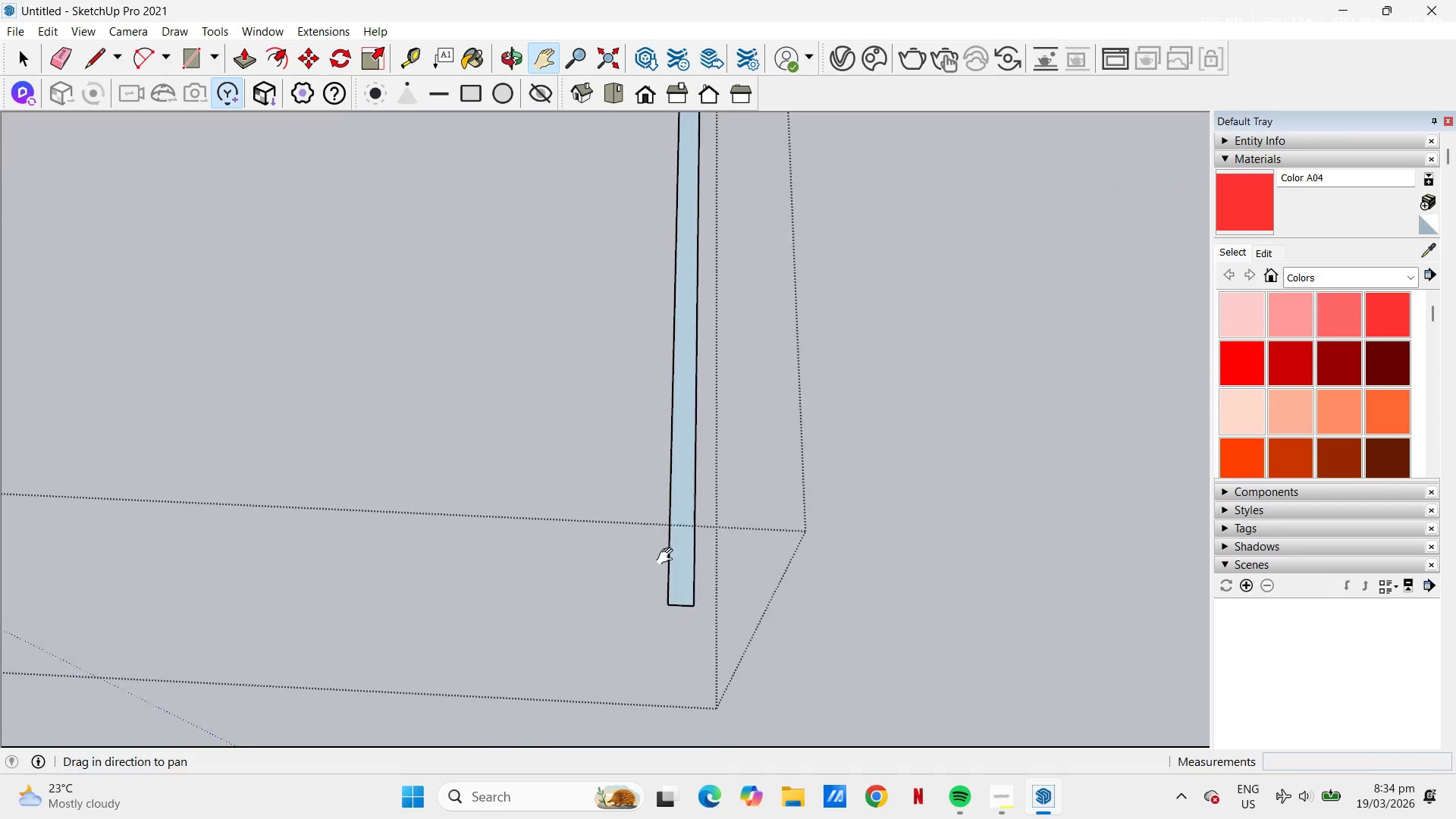 
scroll: coordinate [687, 620], scroll_direction: up, amount: 11.0
 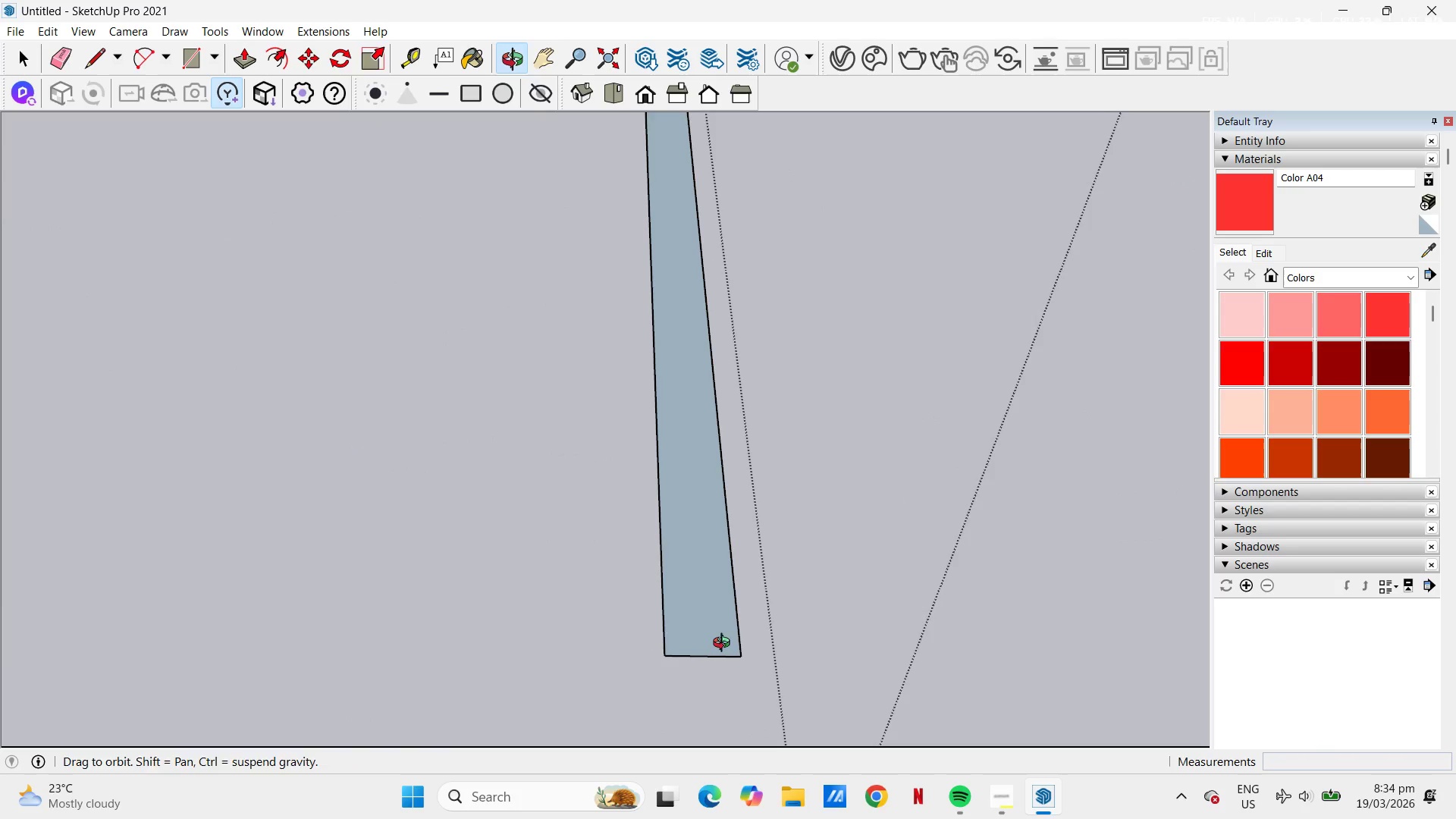 
key(L)
 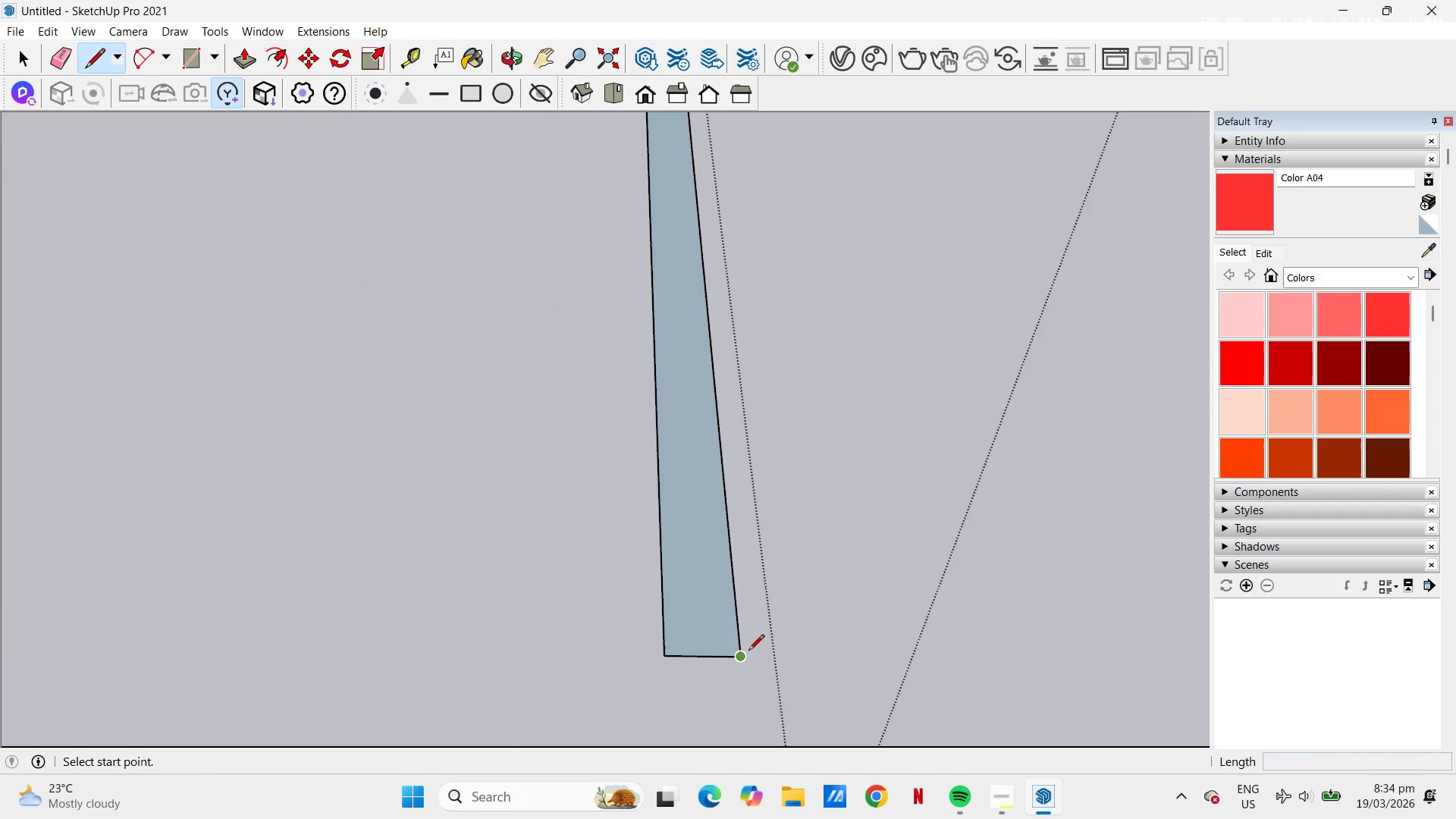 
left_click([745, 654])
 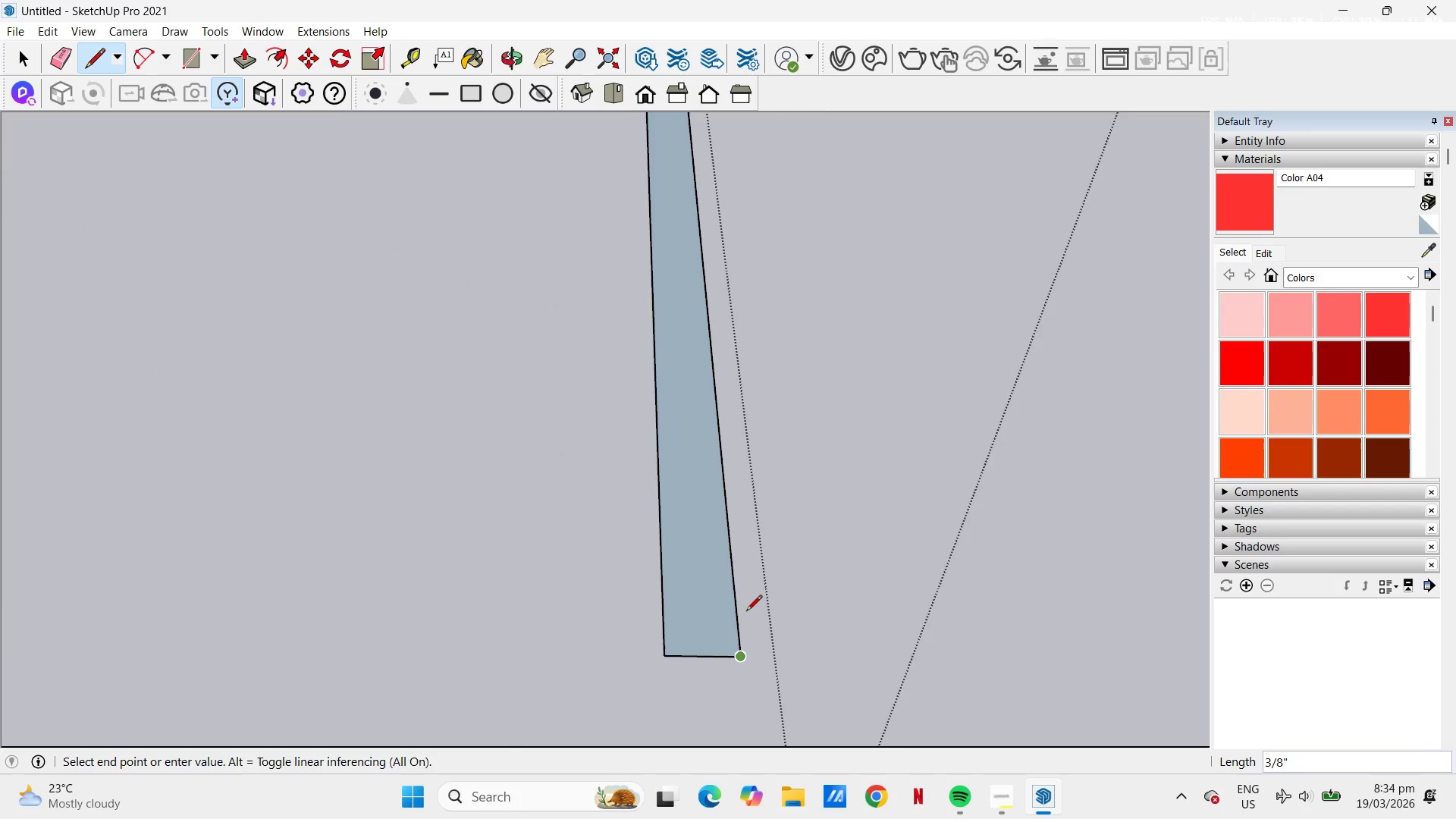 
scroll: coordinate [747, 612], scroll_direction: up, amount: 1.0
 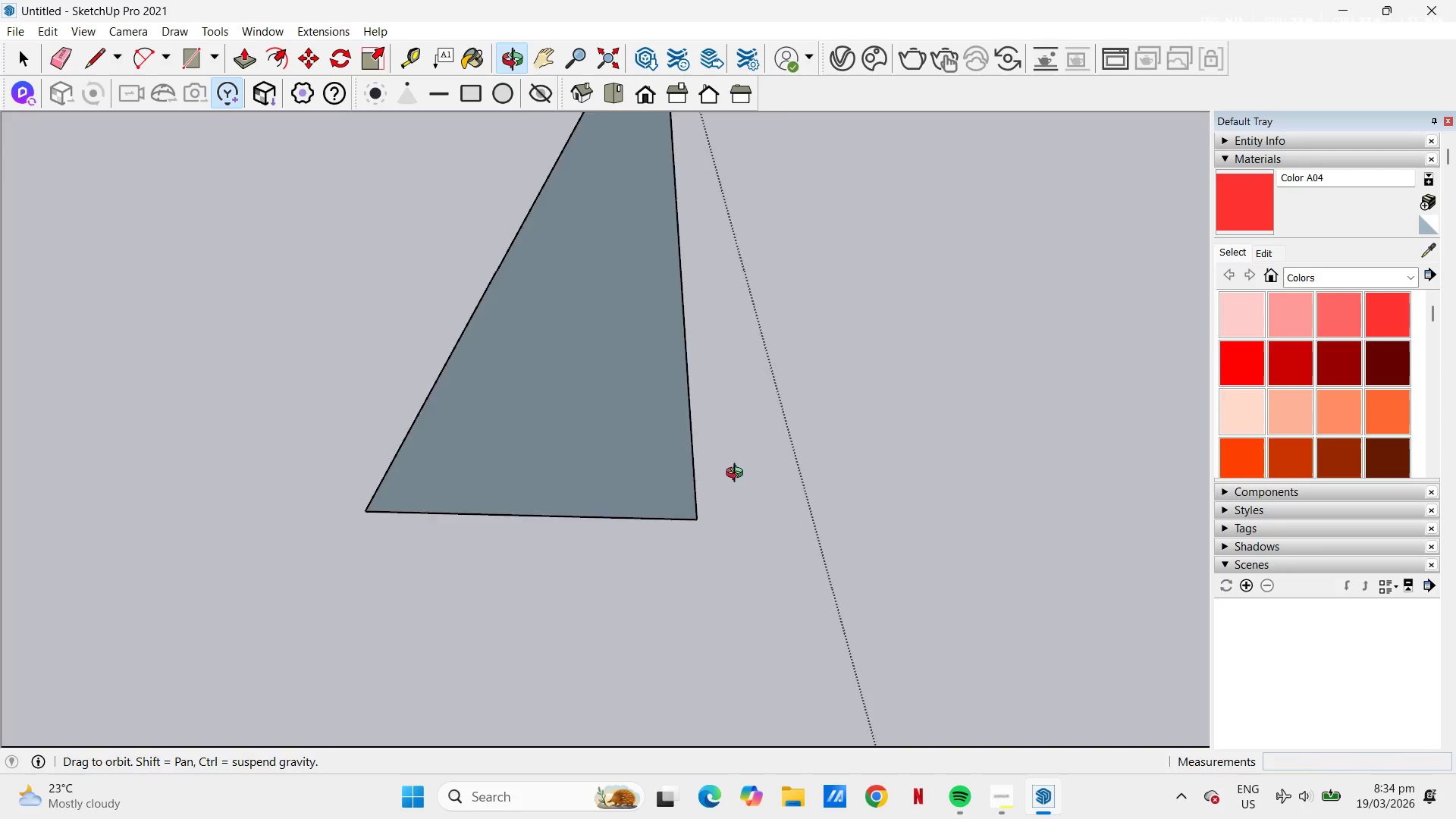 
scroll: coordinate [742, 457], scroll_direction: down, amount: 5.0
 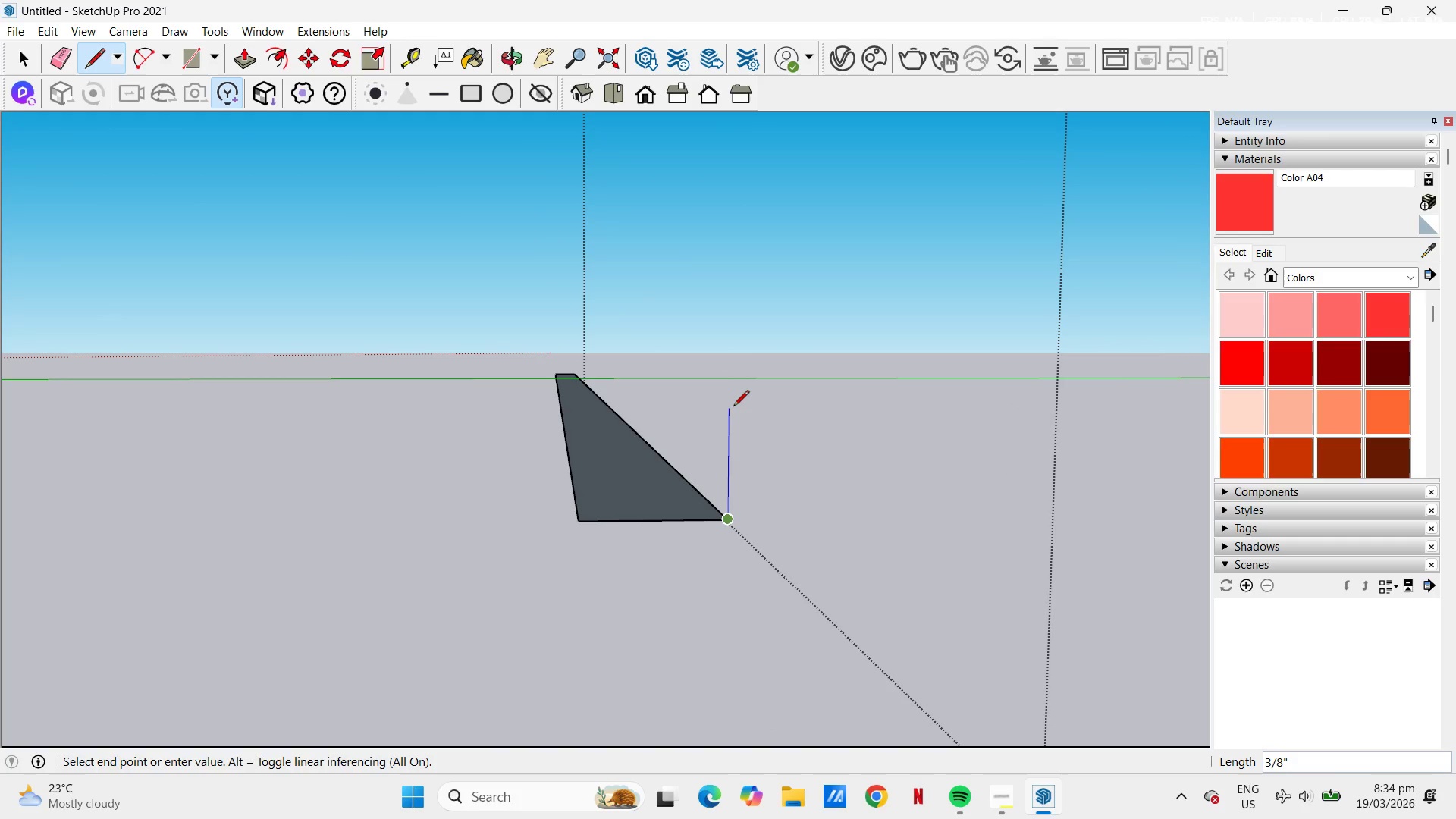 
key(NumpadDecimal)
 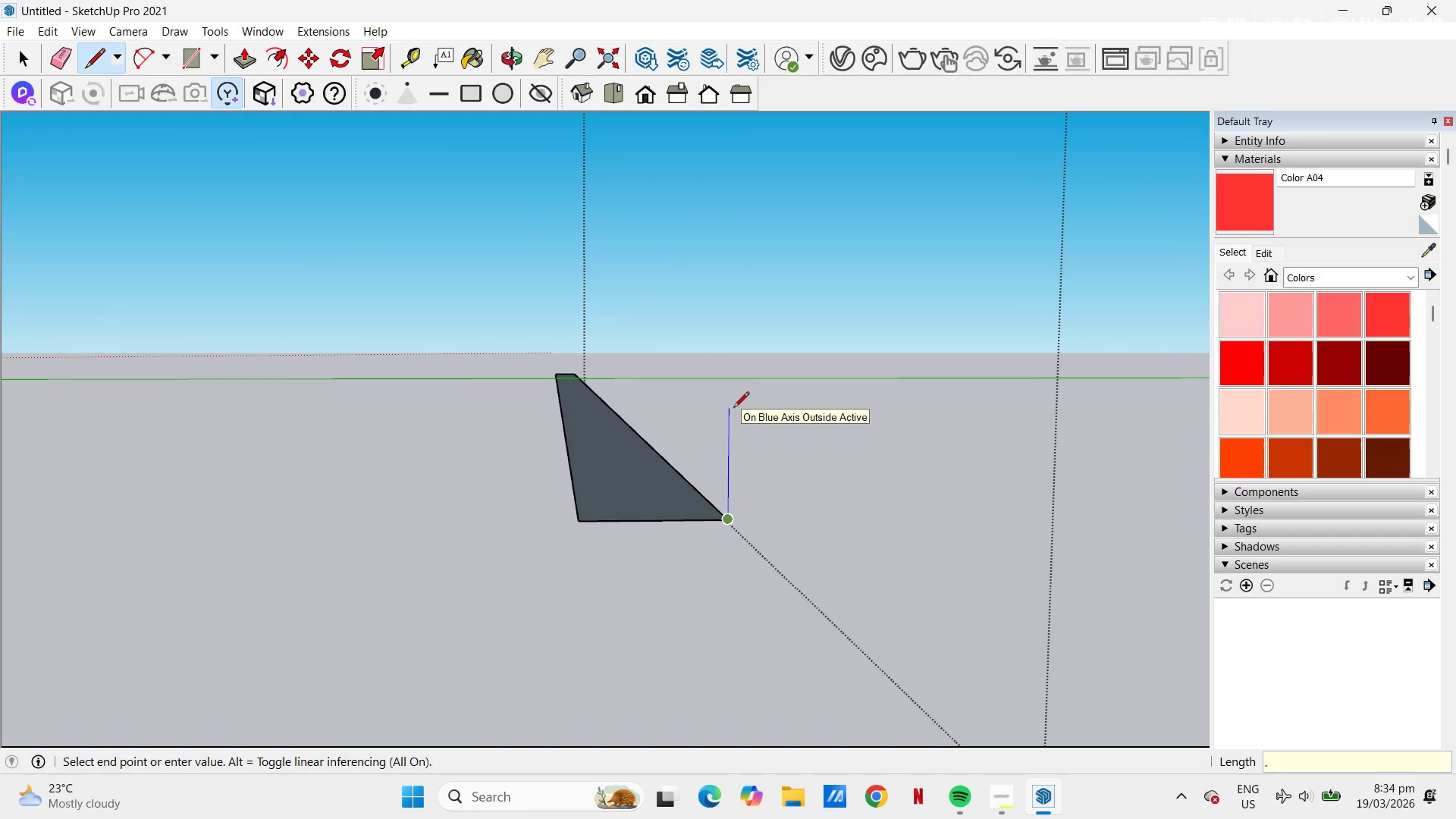 
key(Numpad3)
 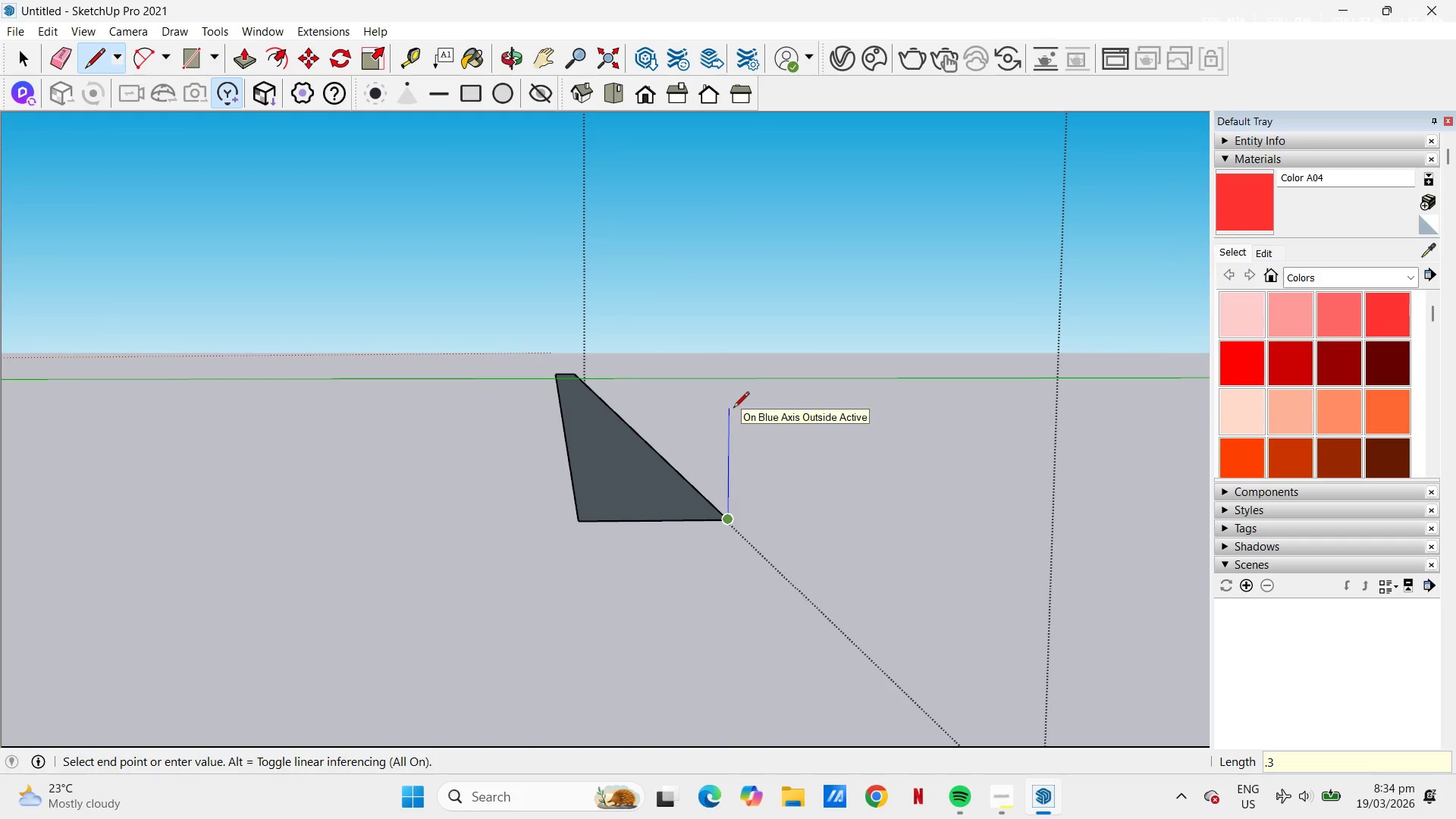 
key(NumpadEnter)
 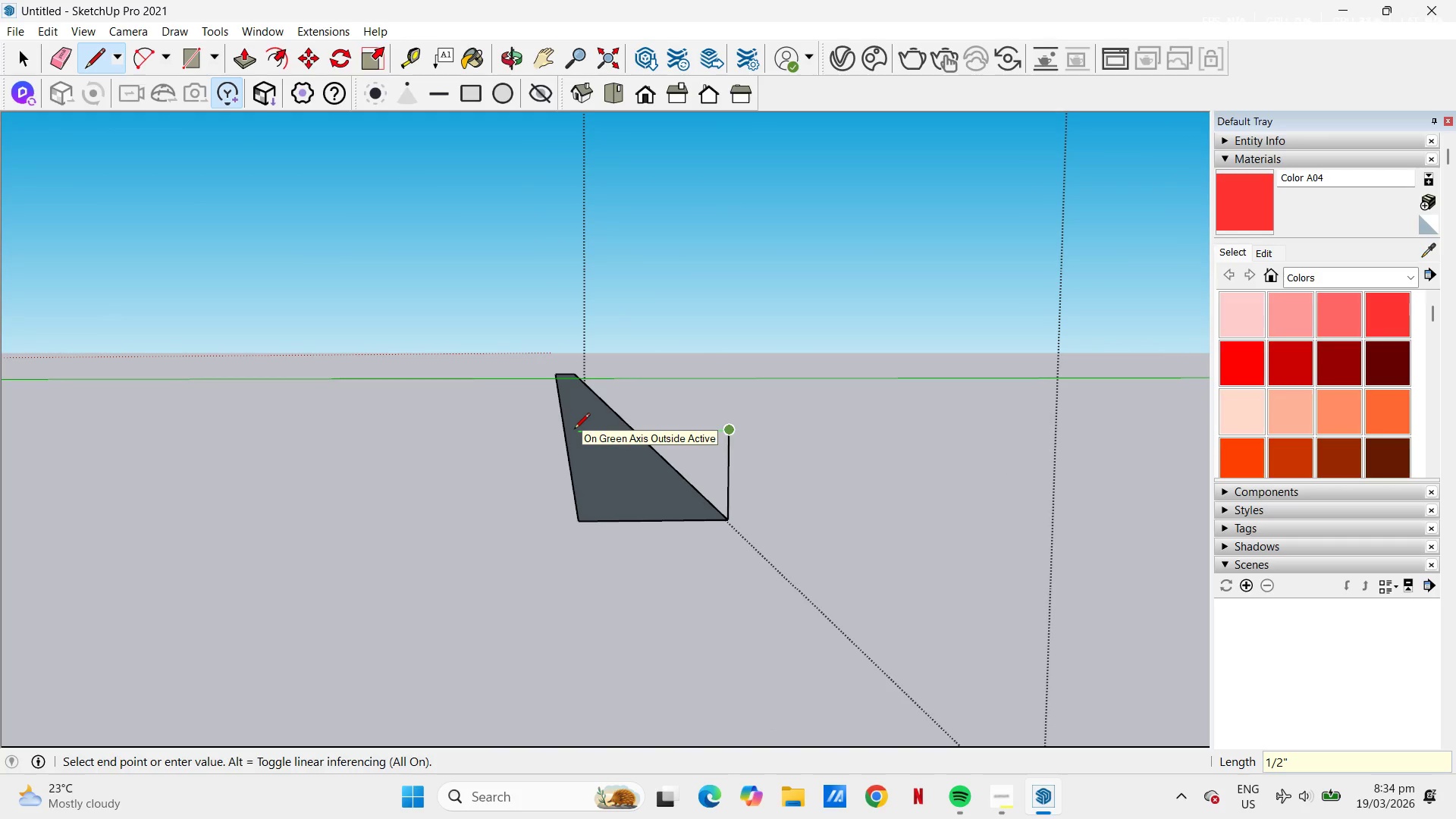 
key(Escape)
 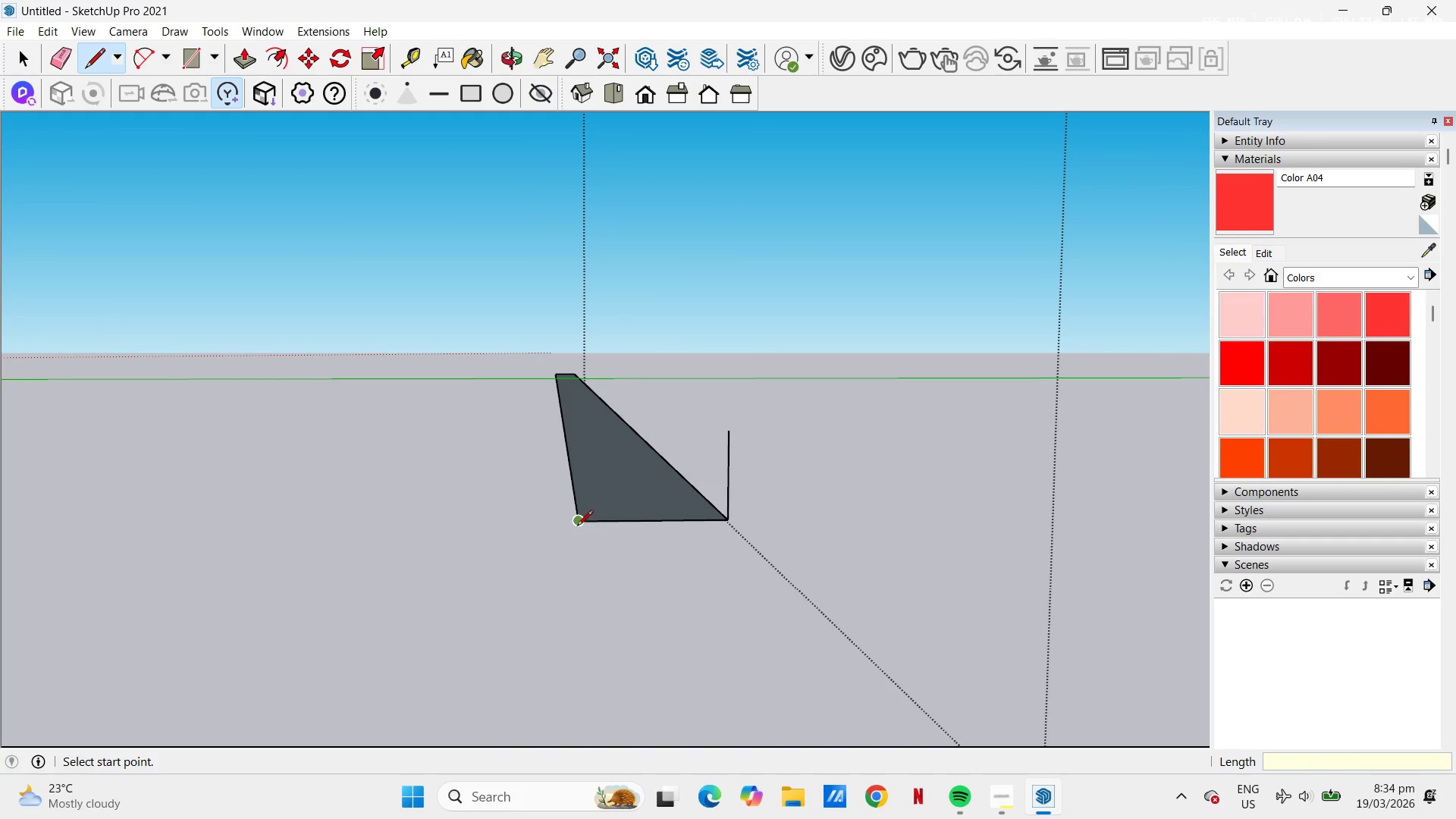 
left_click_drag(start_coordinate=[577, 527], to_coordinate=[579, 518])
 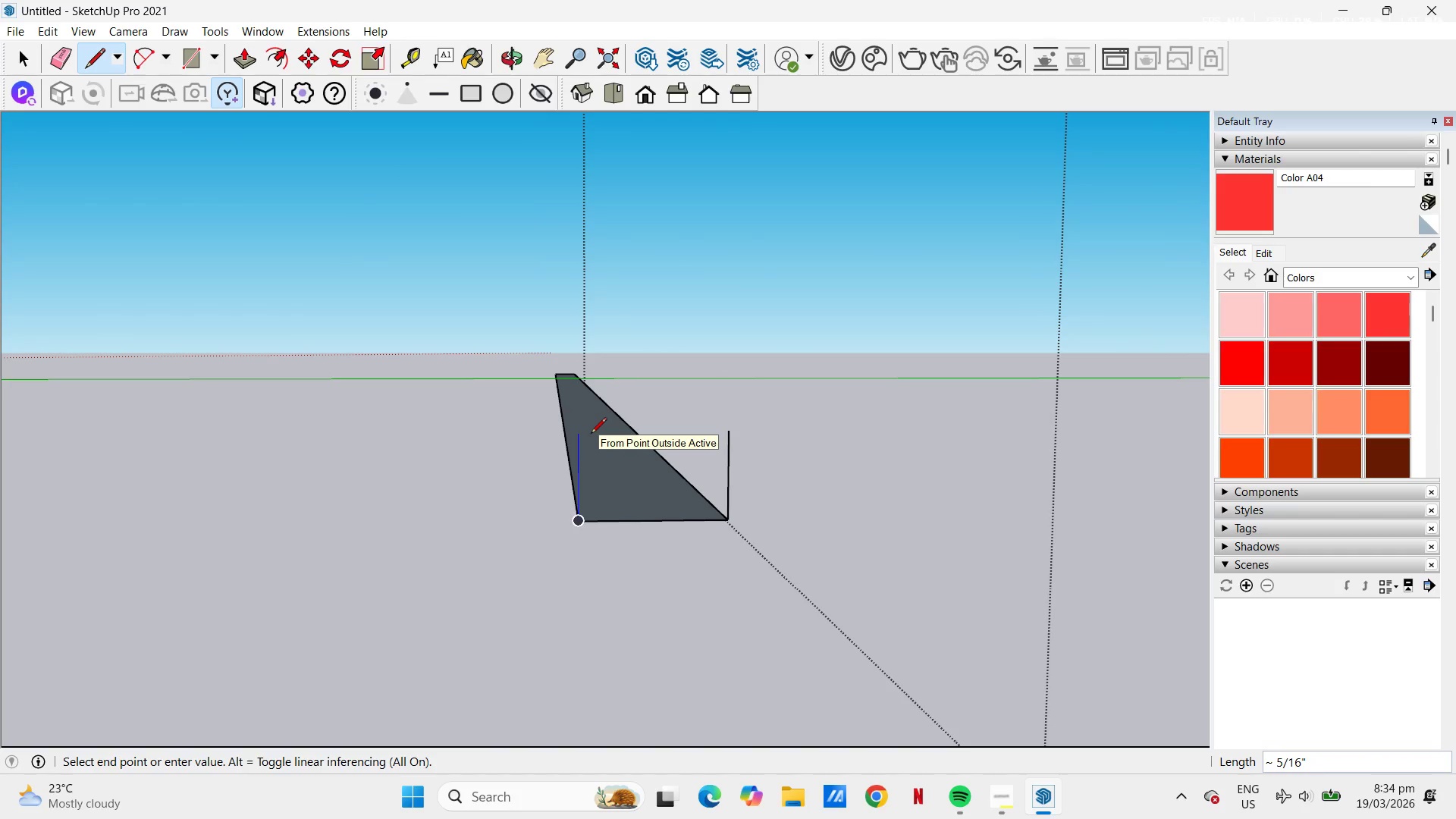 
key(NumpadDecimal)
 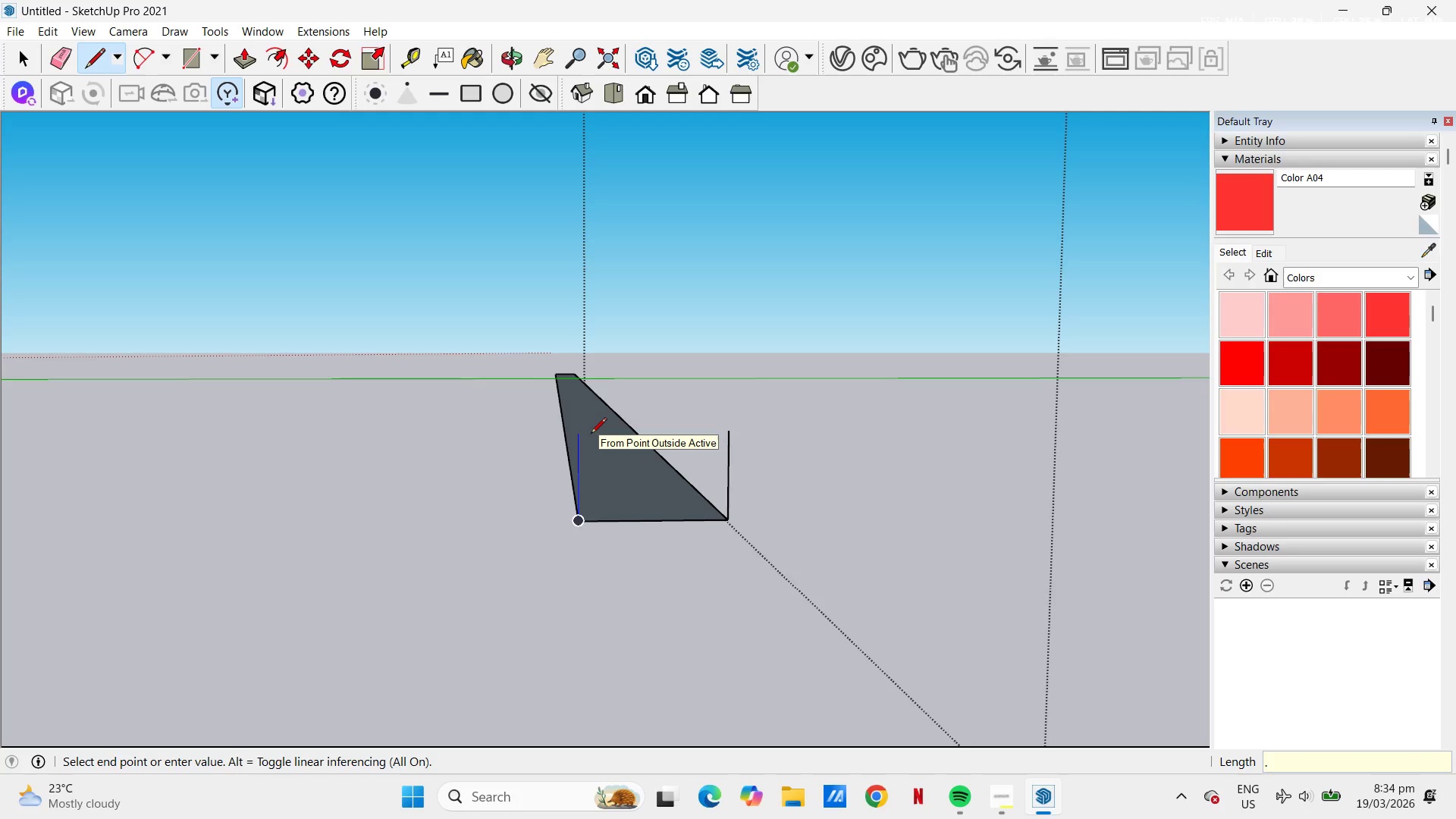 
key(Numpad3)
 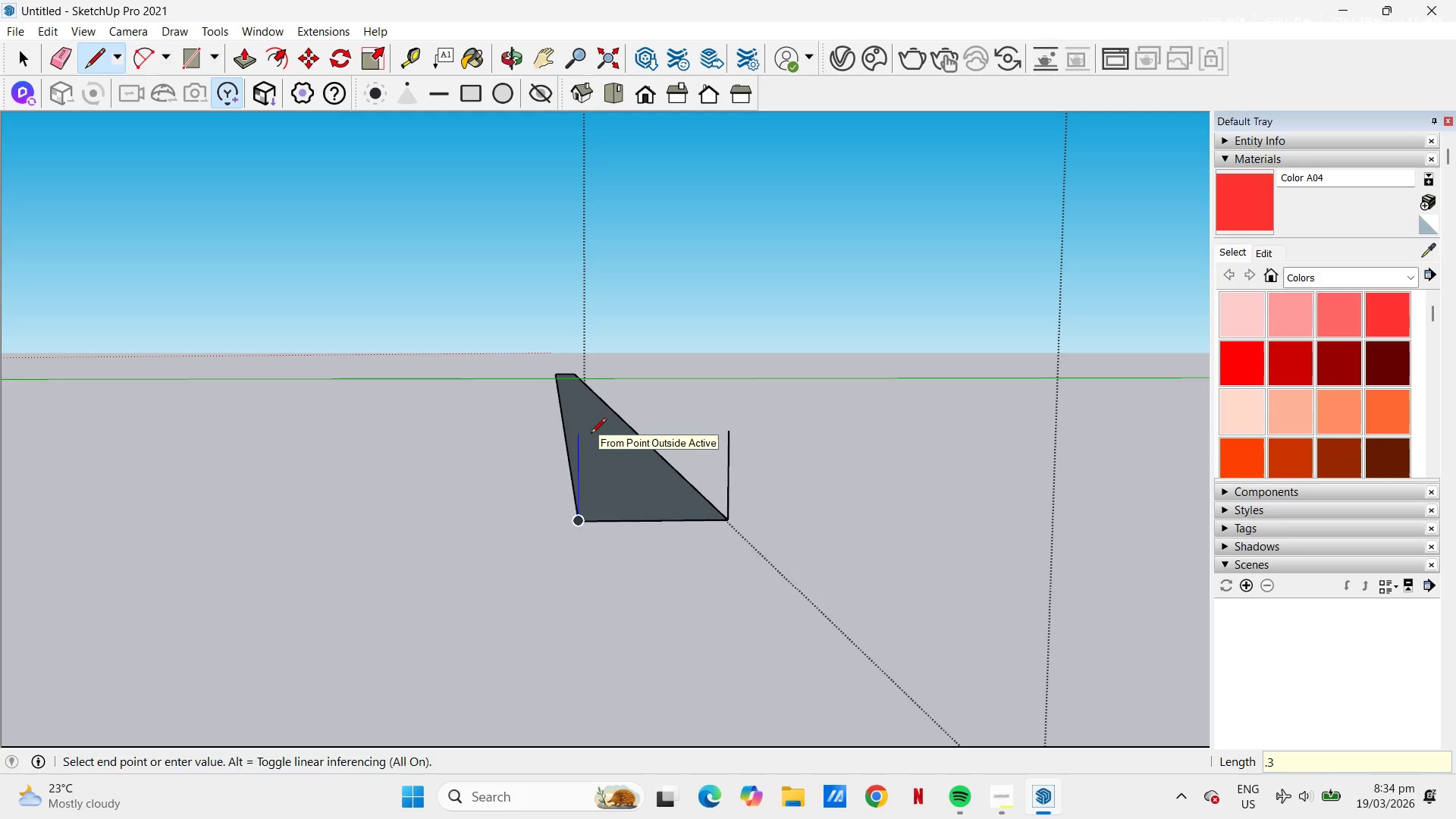 
key(NumpadEnter)
 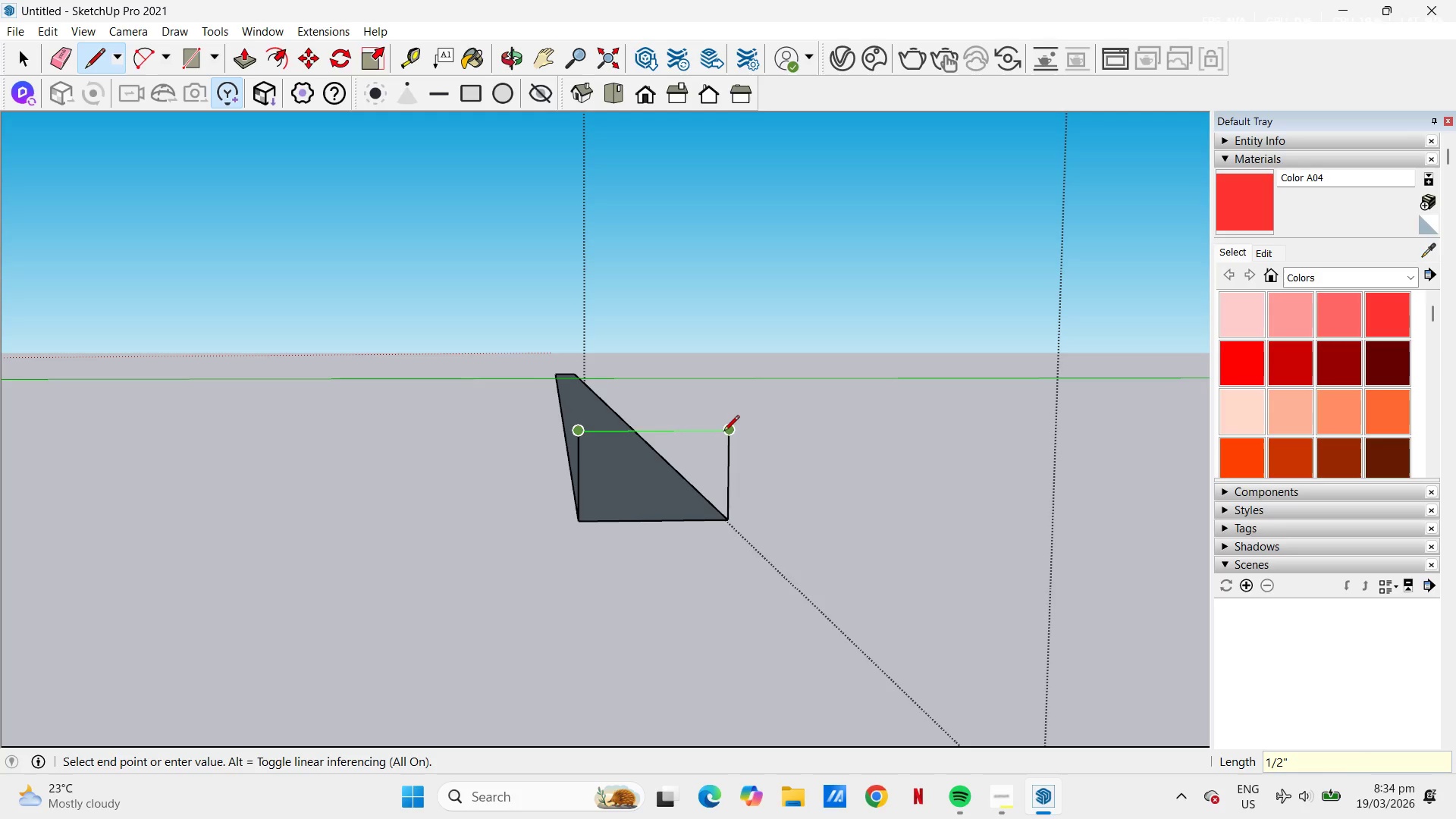 
left_click([726, 433])
 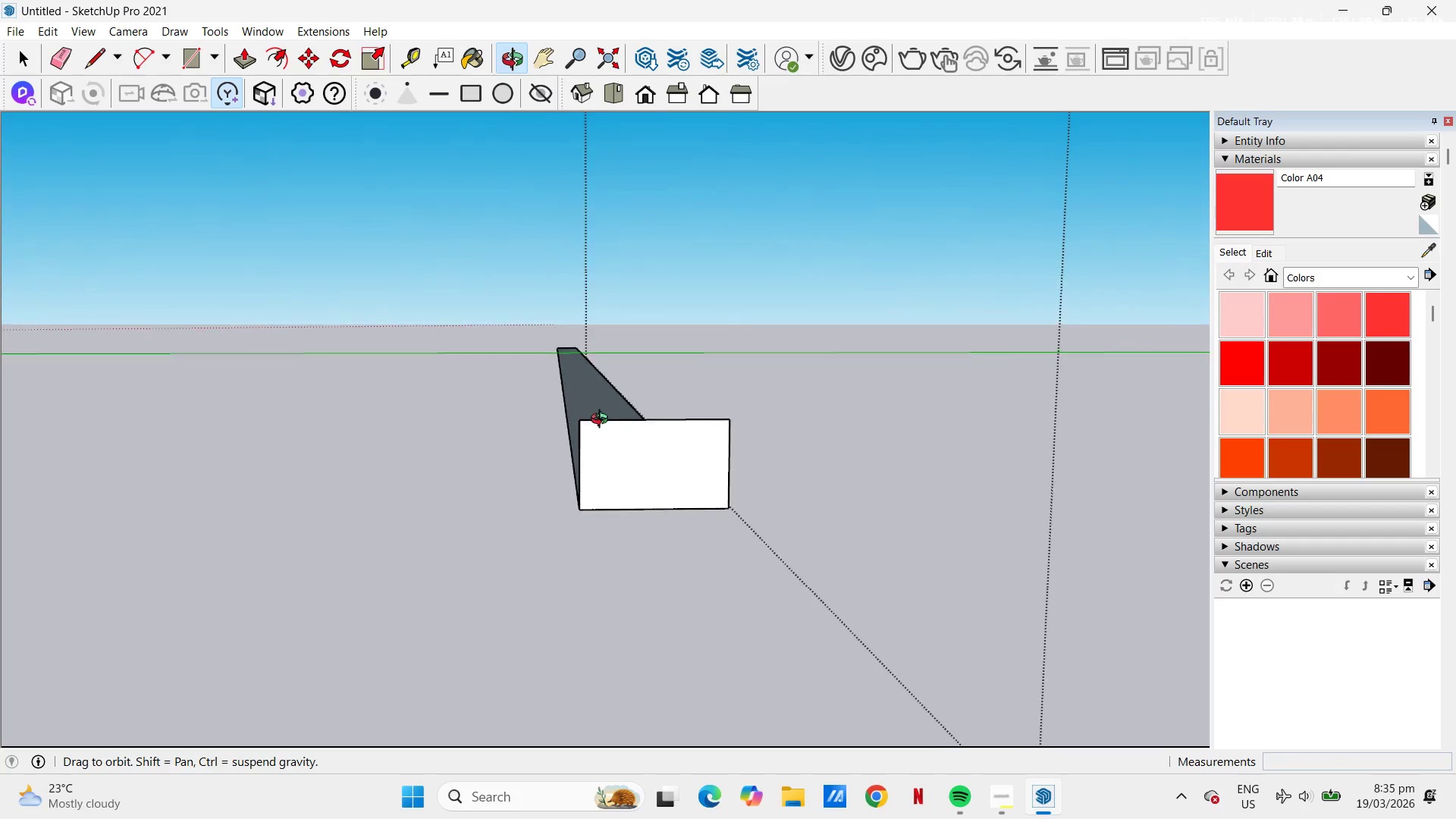 
wait(7.06)
 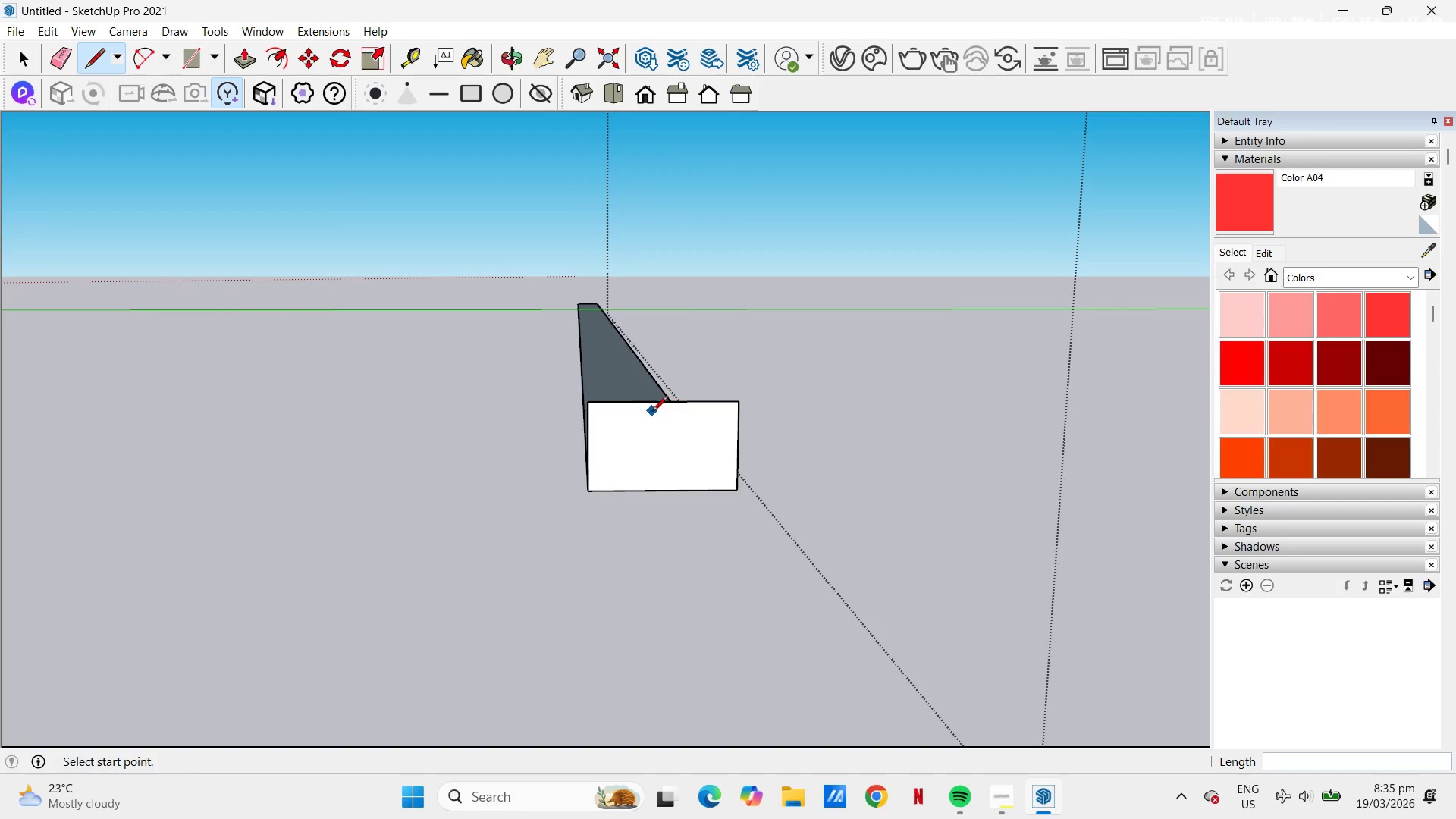 
scroll: coordinate [755, 428], scroll_direction: down, amount: 8.0
 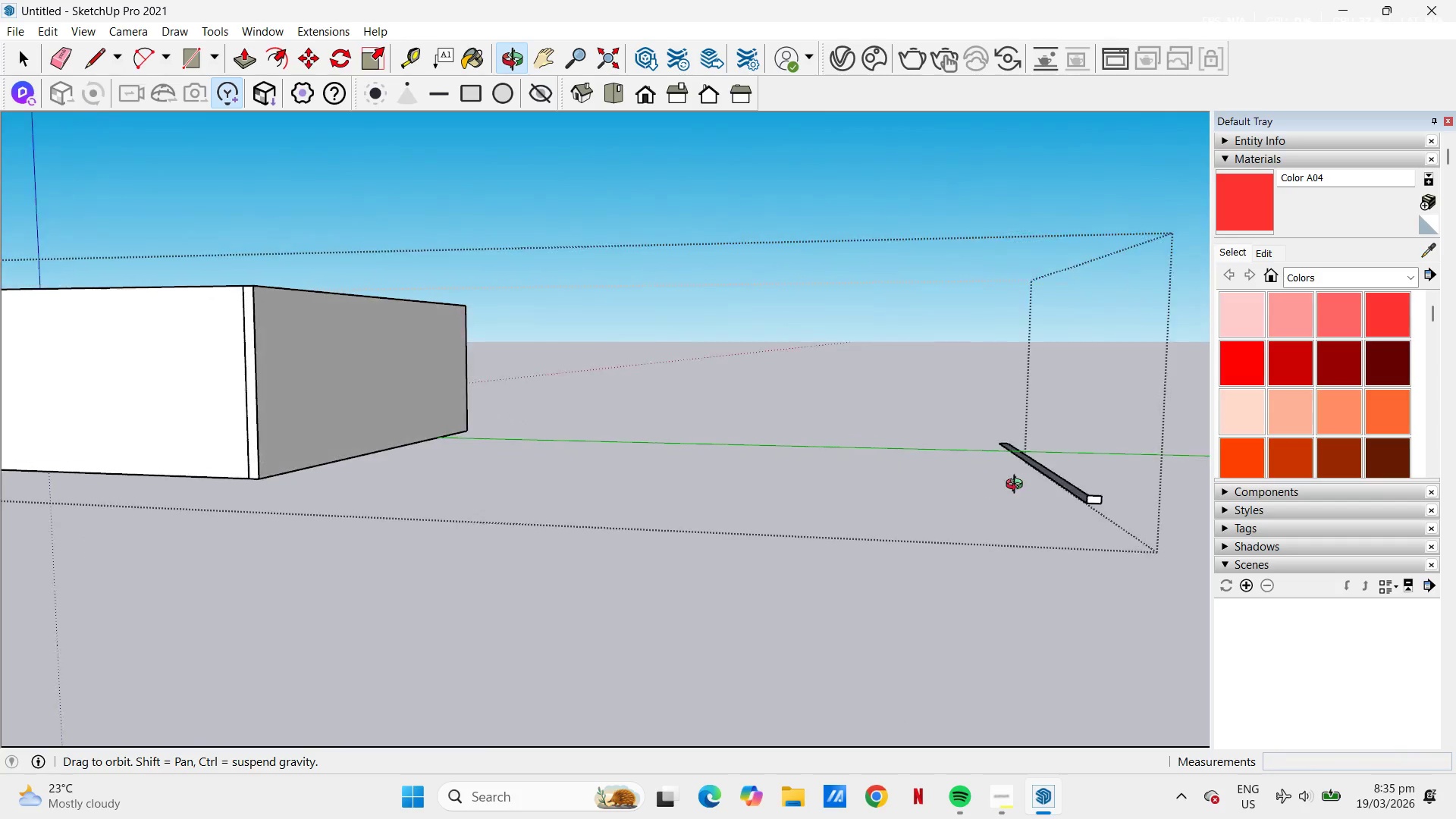 
key(H)
 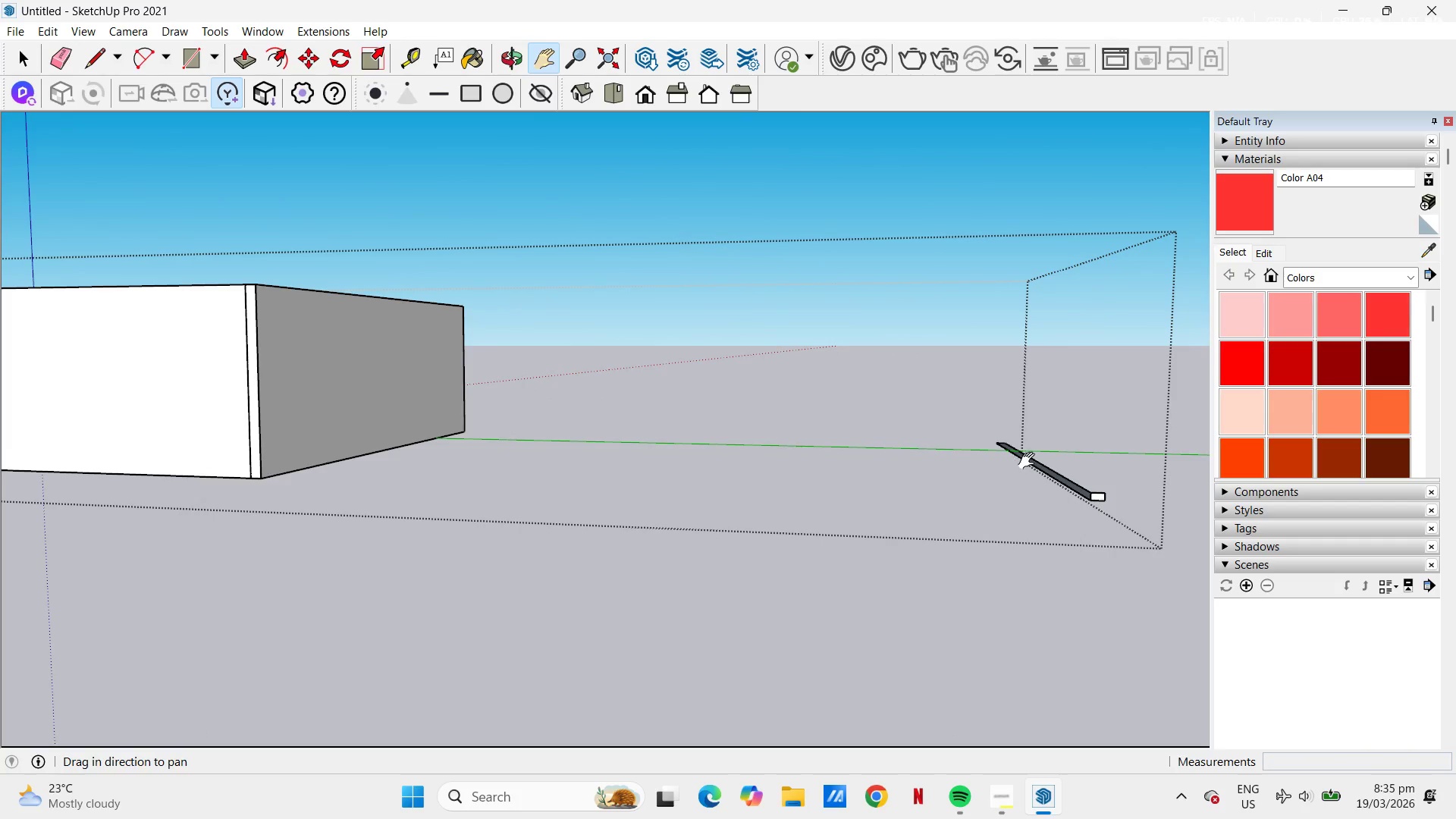 
left_click_drag(start_coordinate=[1030, 461], to_coordinate=[809, 485])
 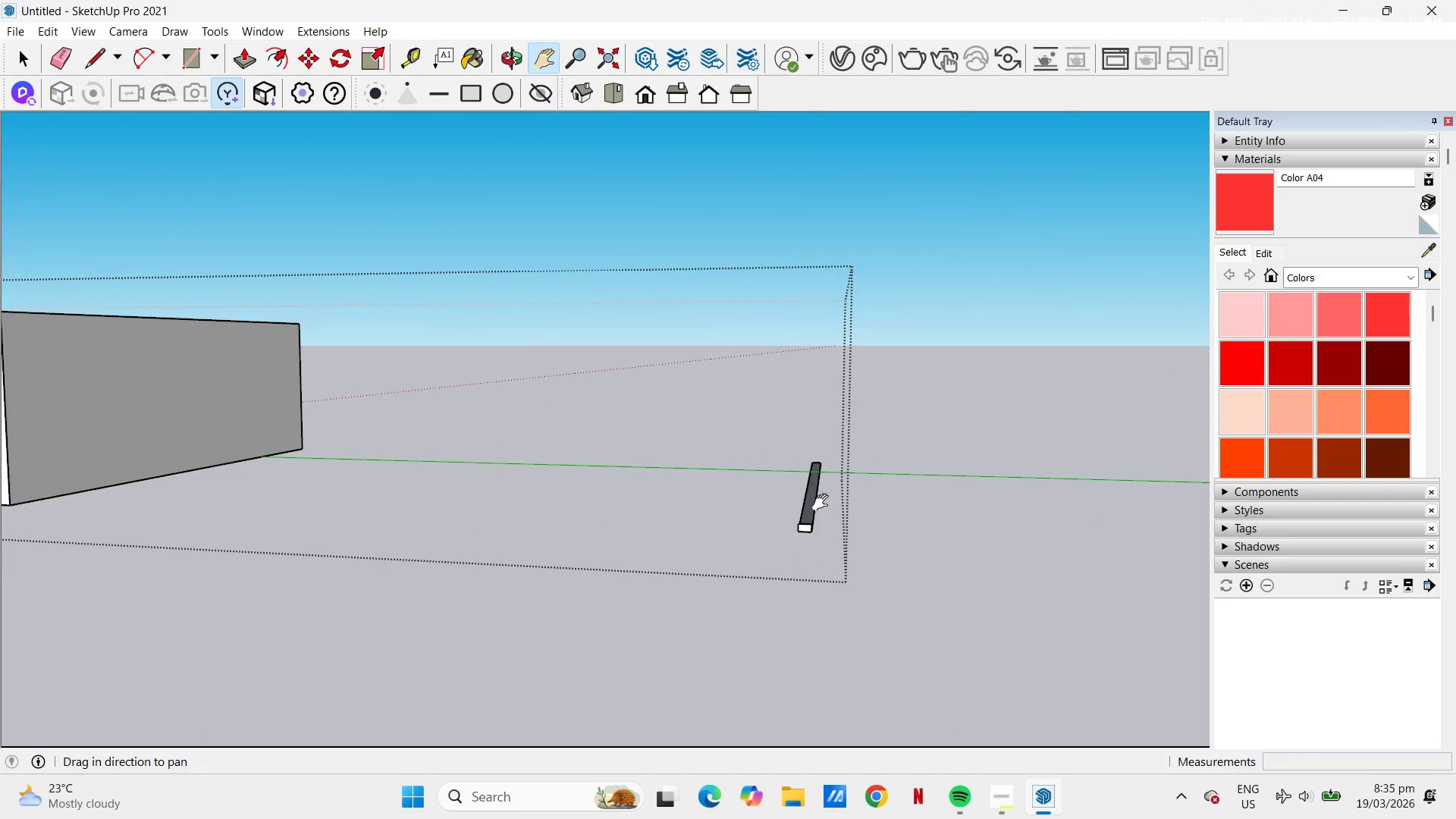 
scroll: coordinate [795, 518], scroll_direction: up, amount: 8.0
 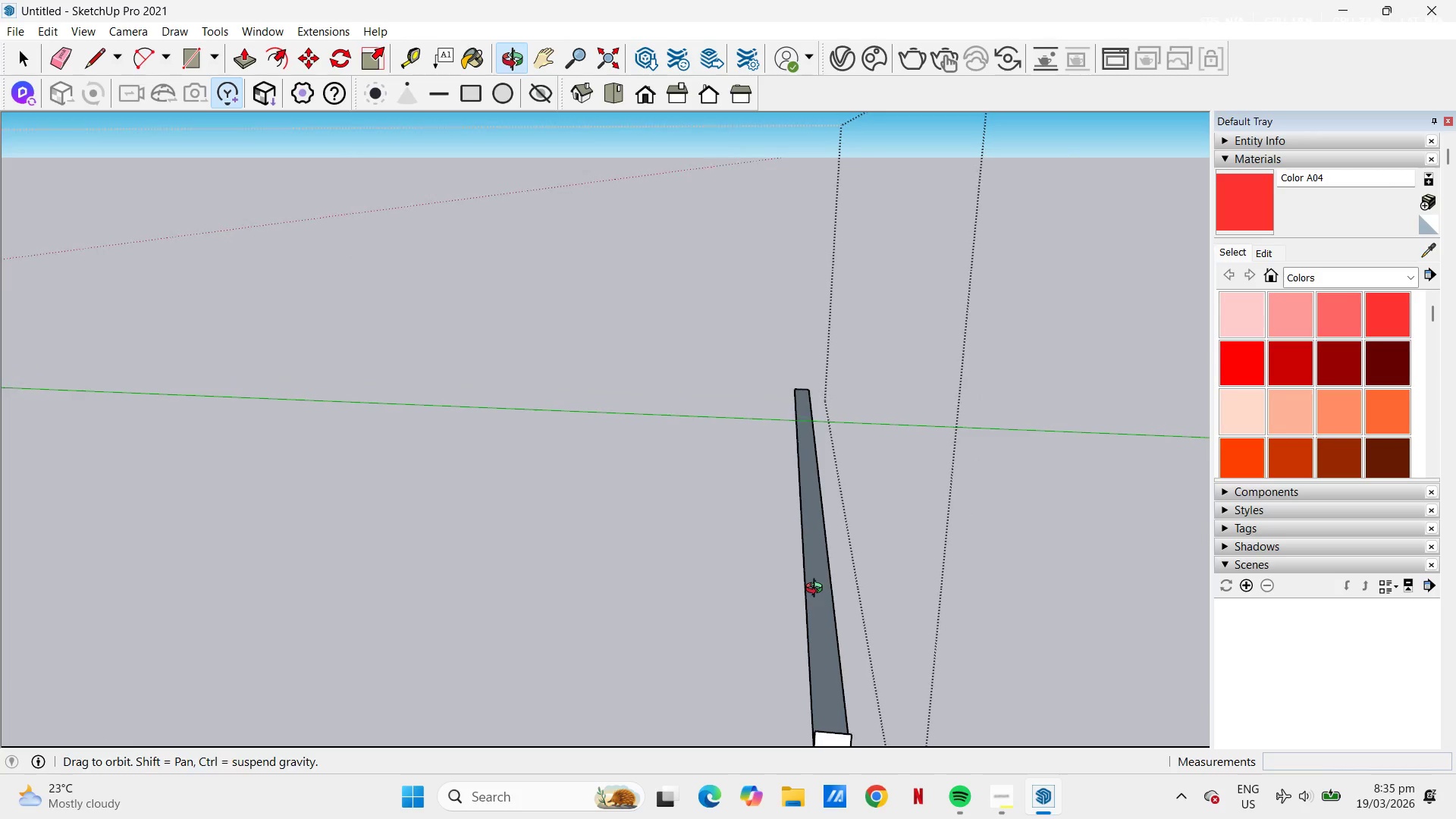 
scroll: coordinate [808, 488], scroll_direction: down, amount: 2.0
 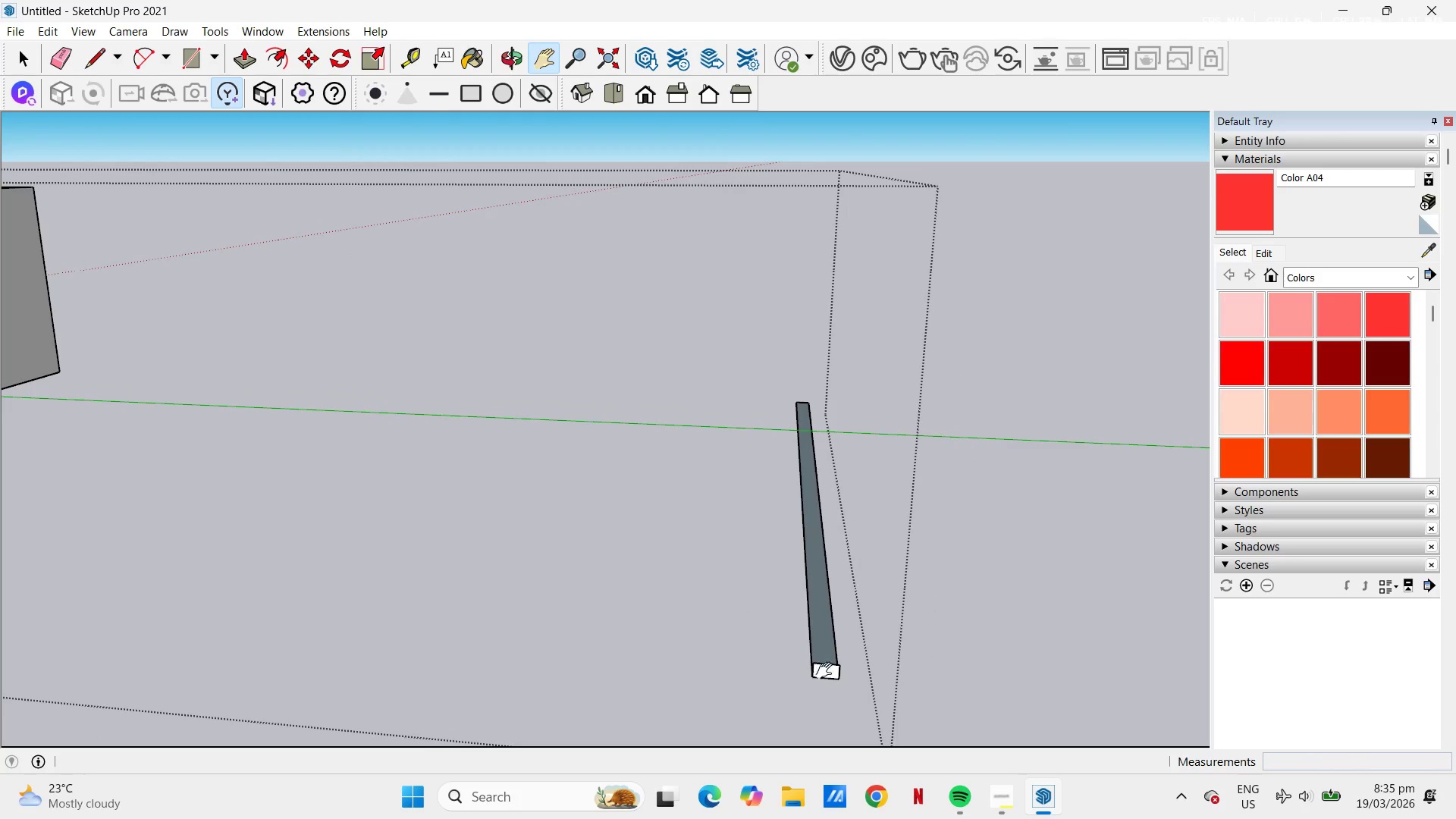 
scroll: coordinate [820, 669], scroll_direction: up, amount: 14.0
 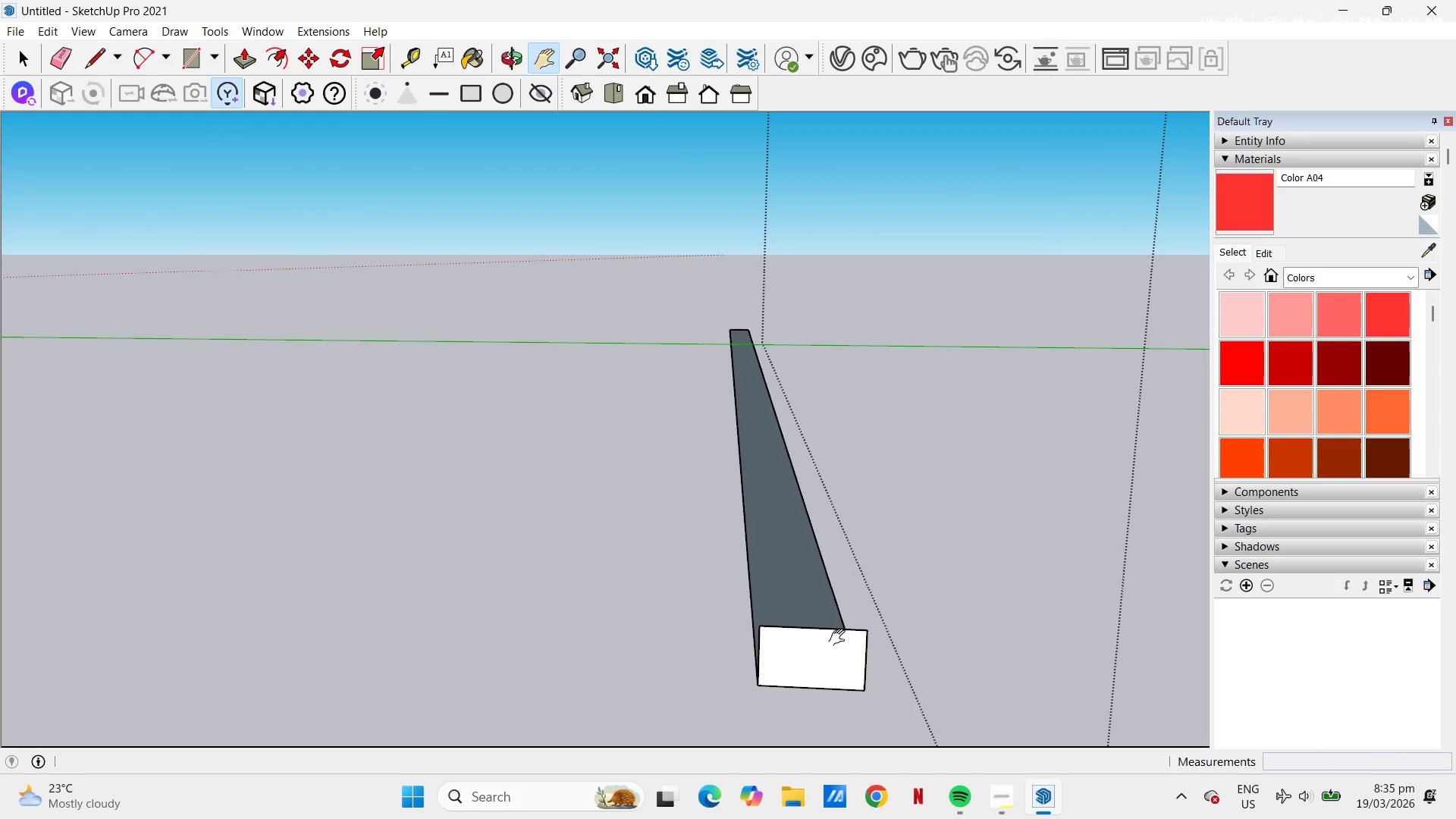 
type(qa)
 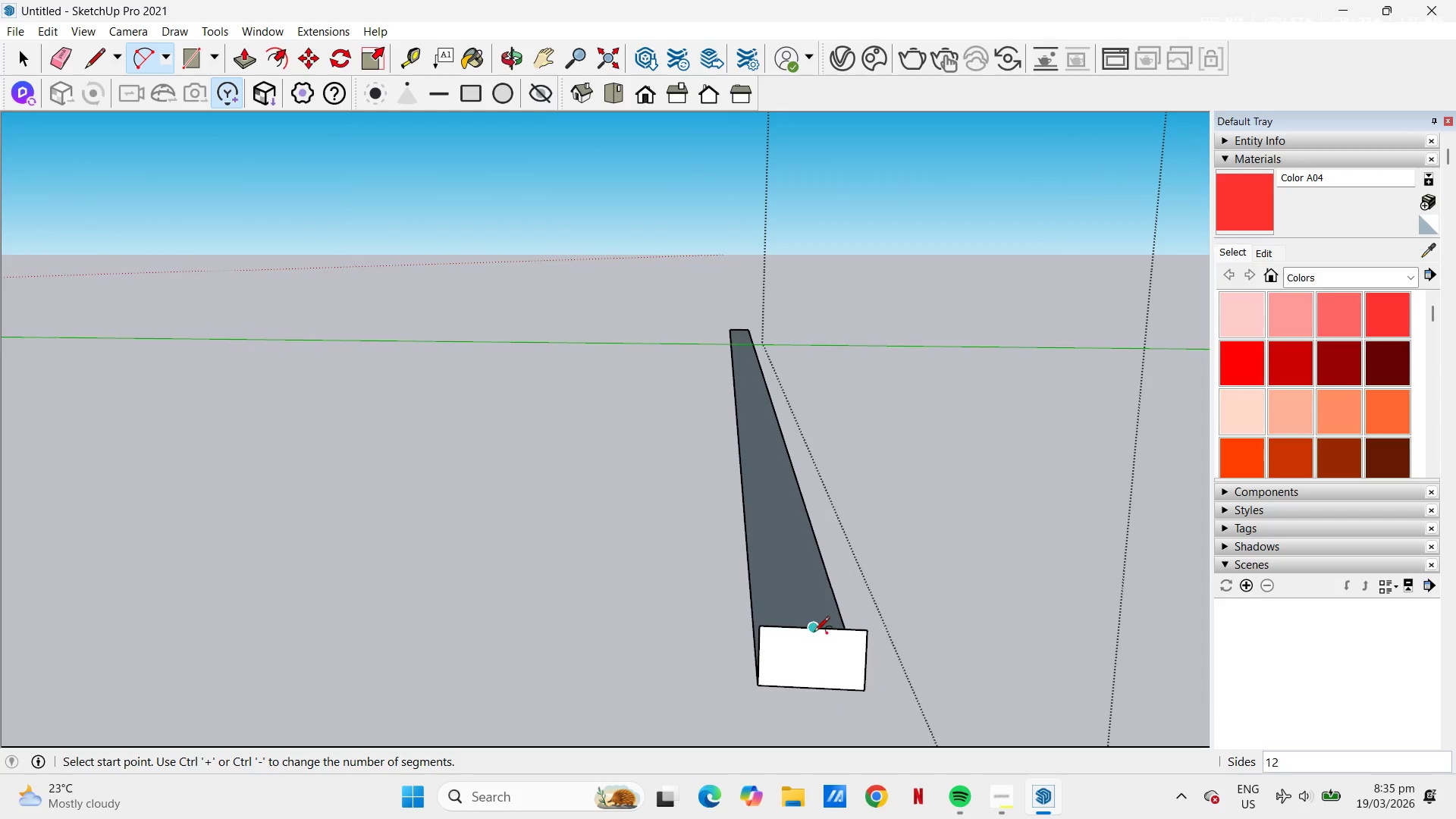 
key(H)
 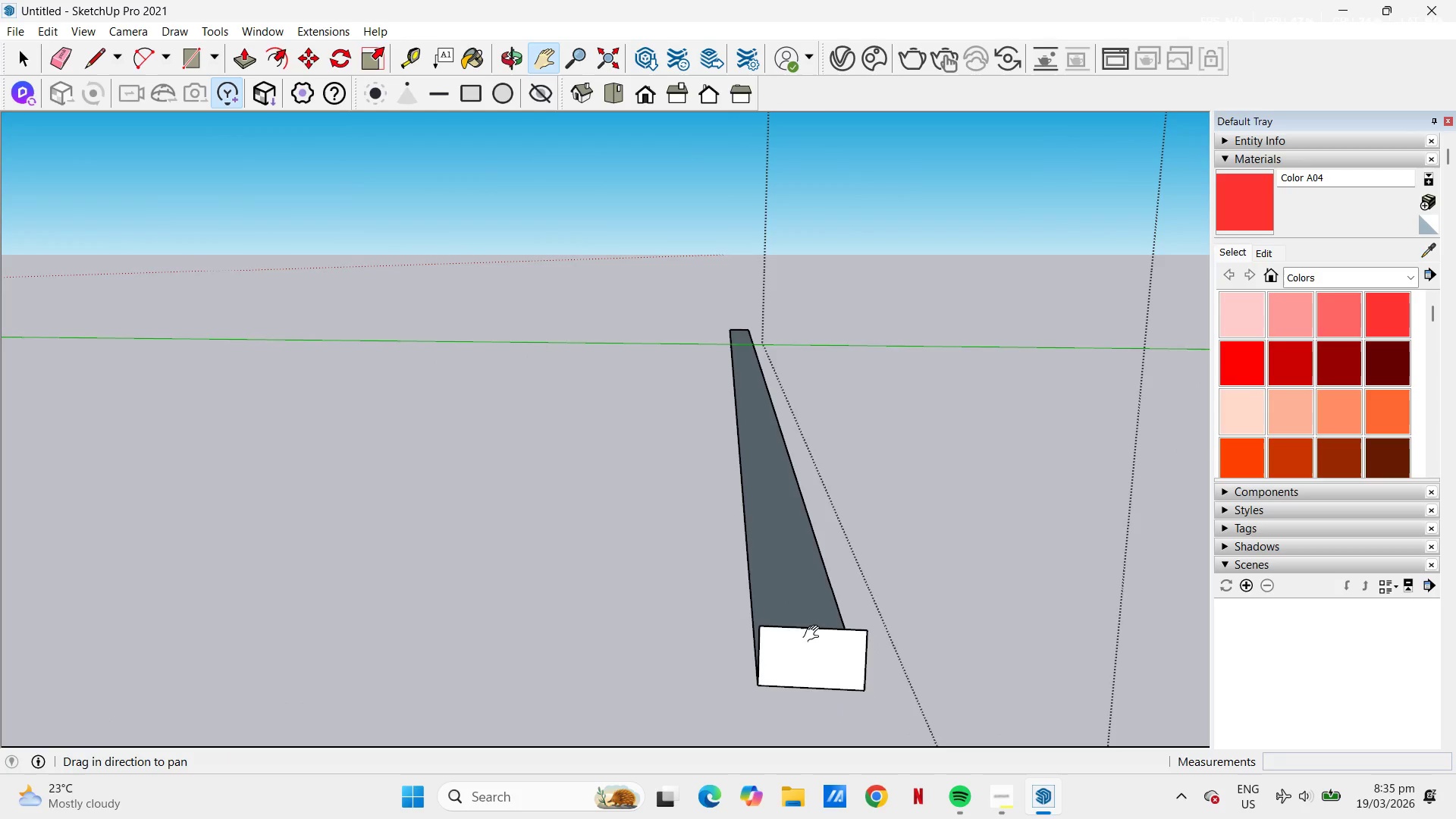 
left_click_drag(start_coordinate=[803, 607], to_coordinate=[665, 529])
 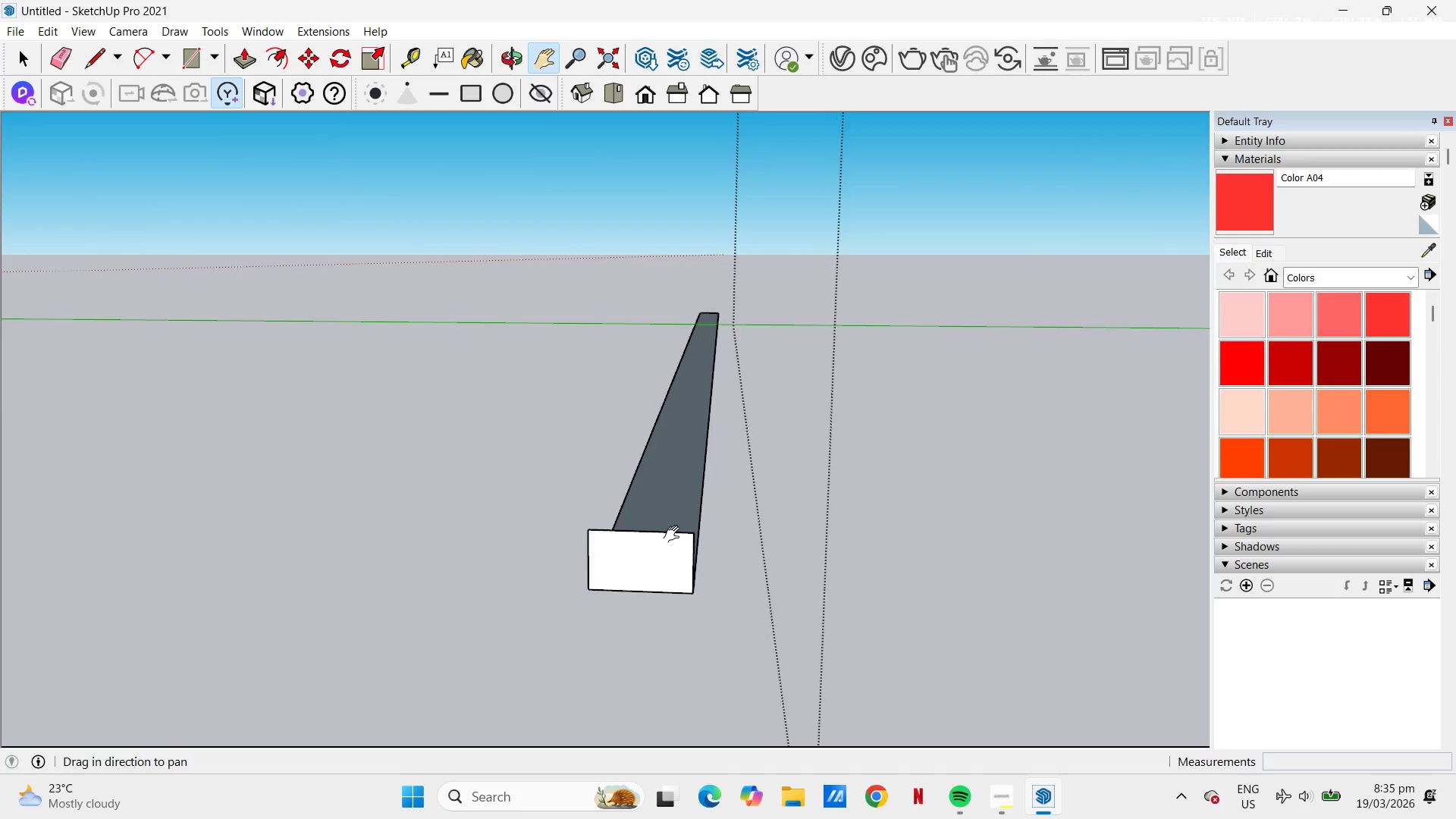 
scroll: coordinate [617, 564], scroll_direction: up, amount: 12.0
 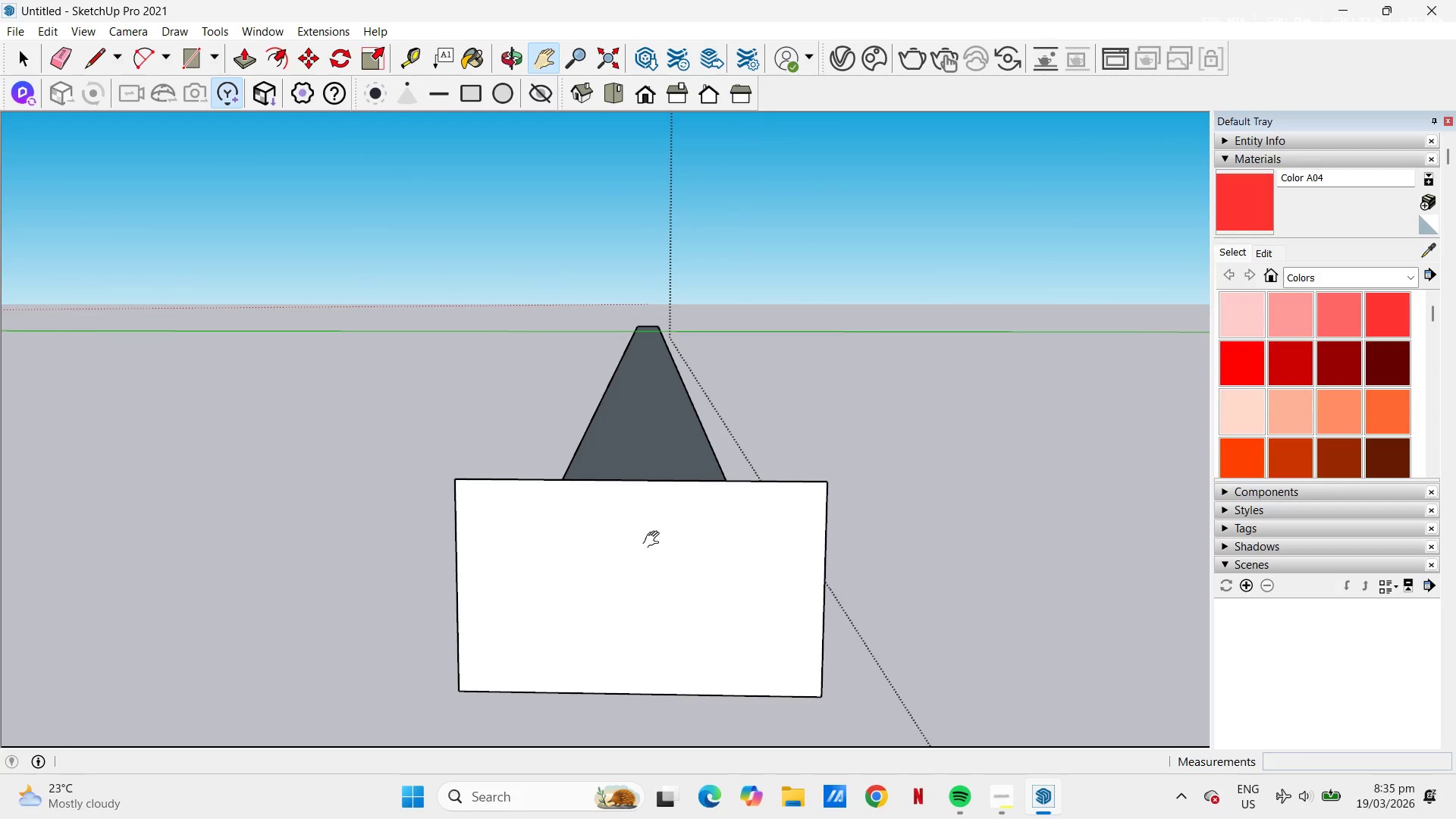 
key(L)
 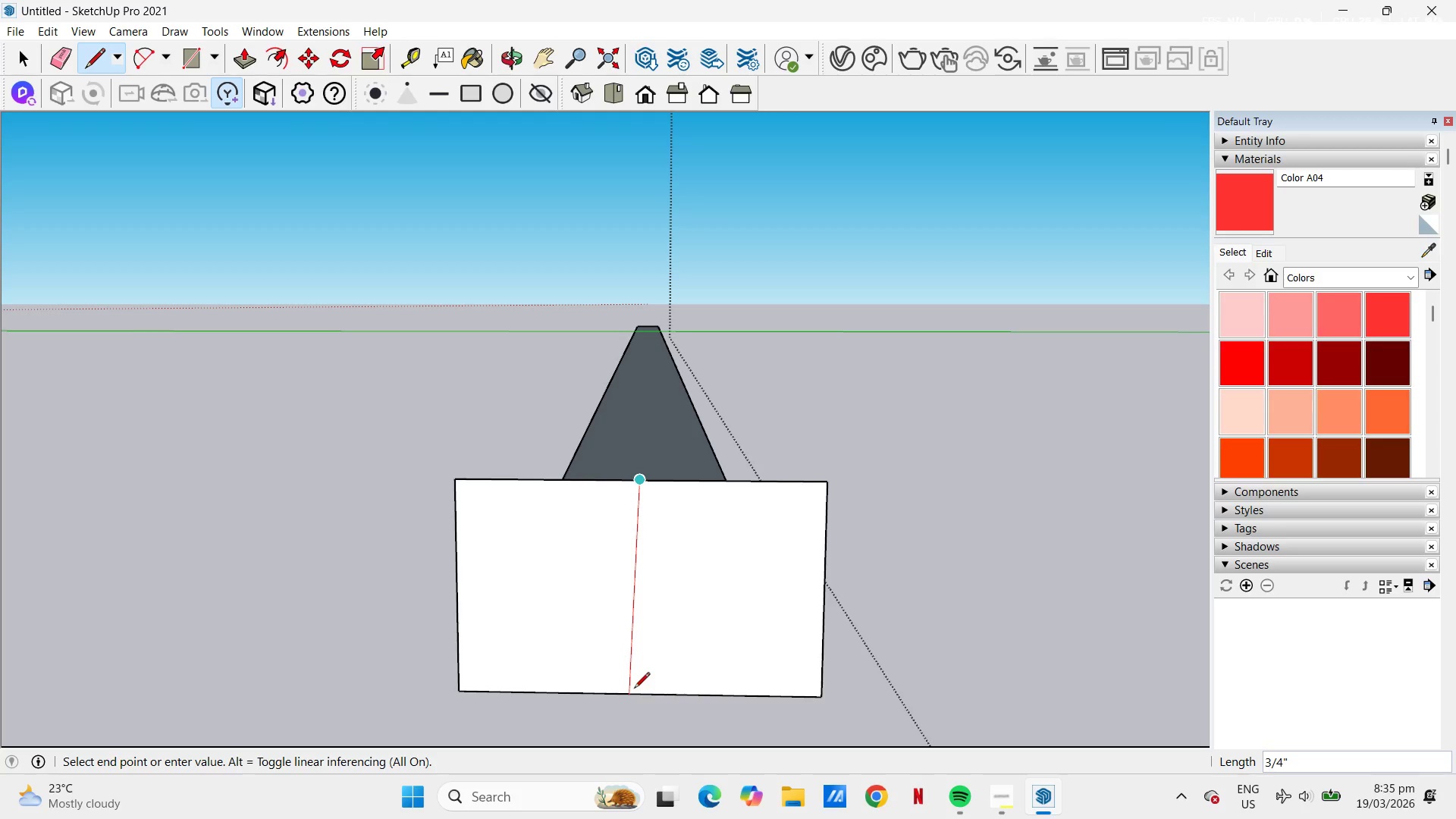 
left_click([644, 695])
 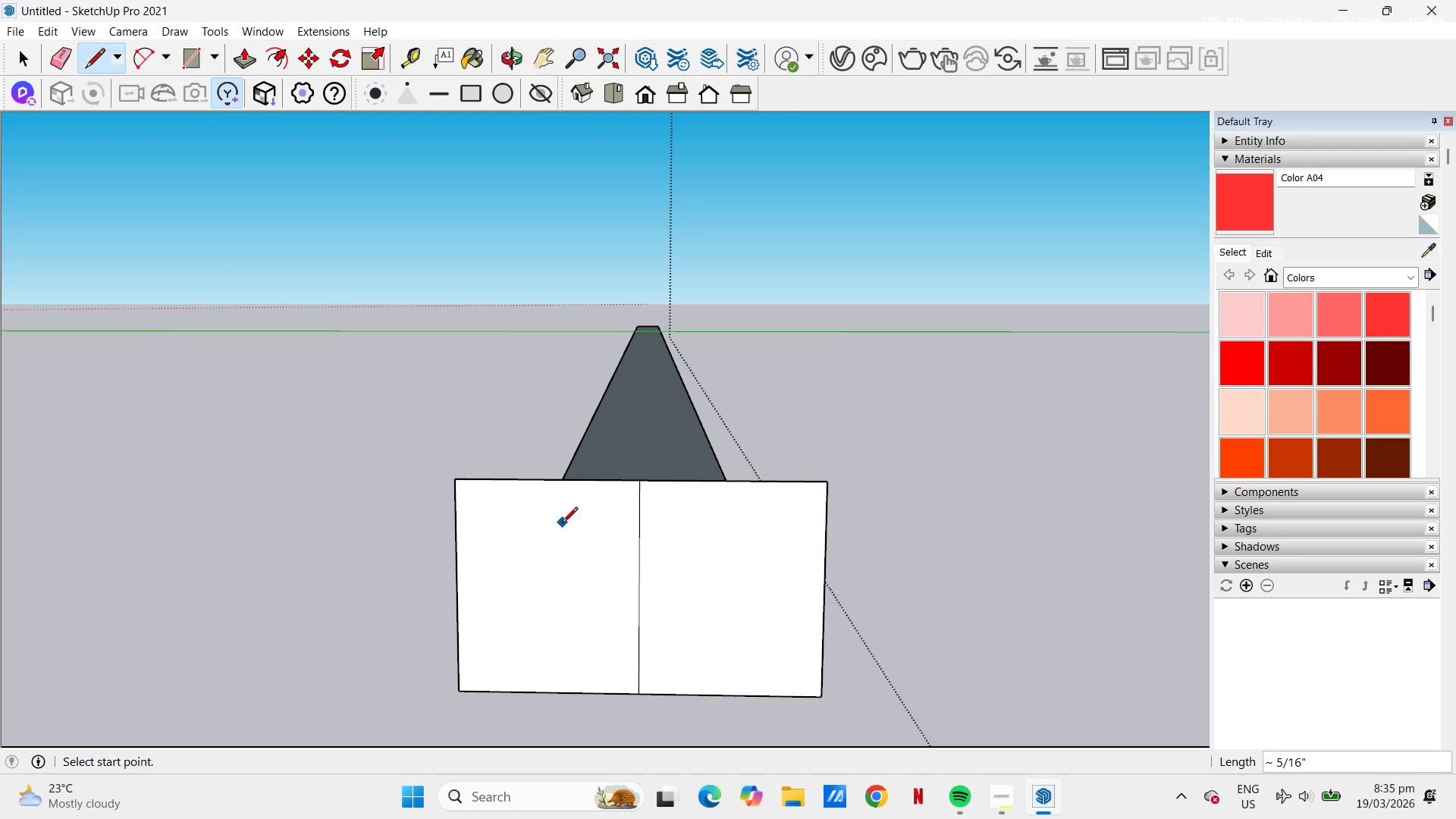 
key(A)
 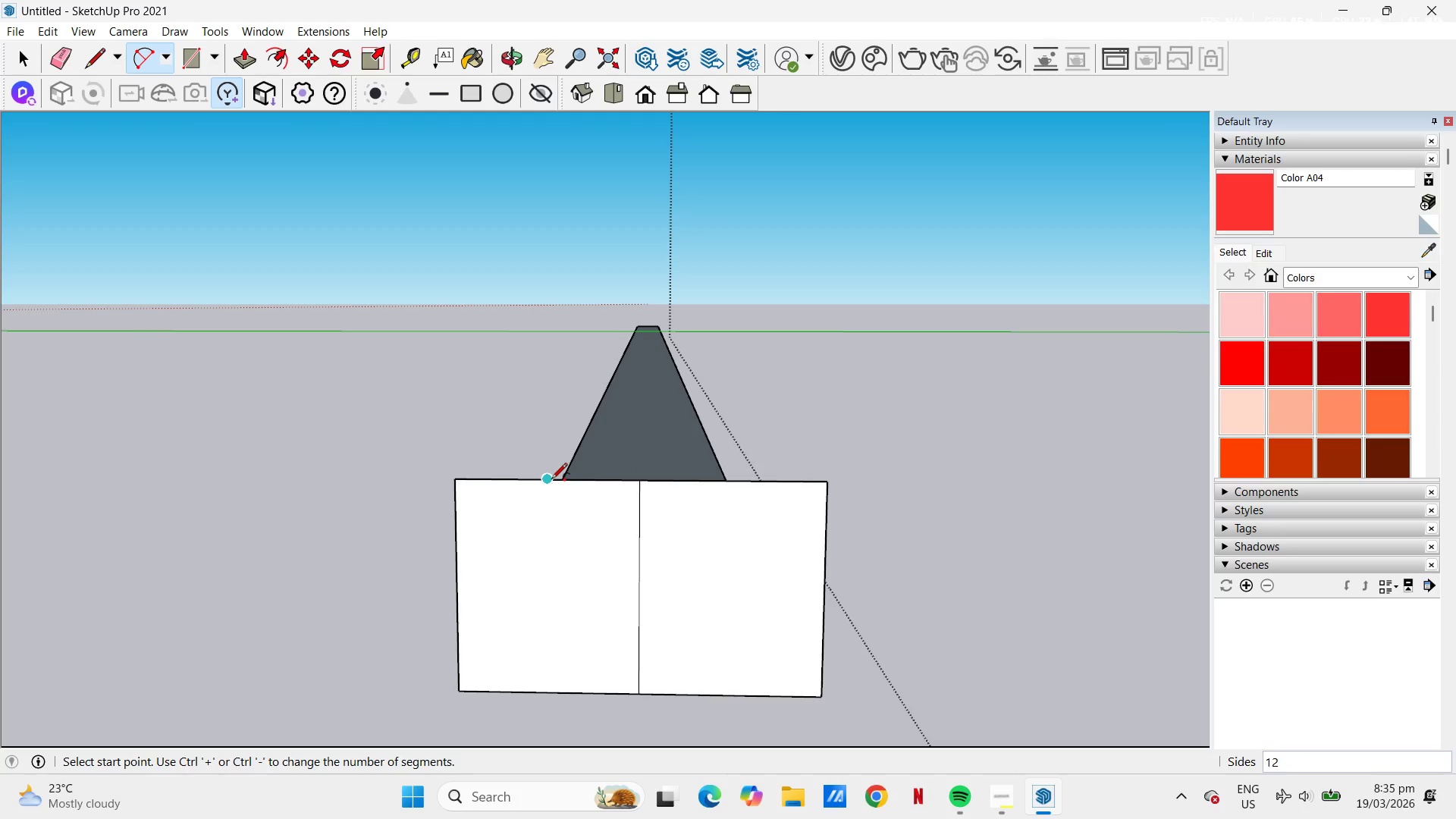 
left_click([551, 479])
 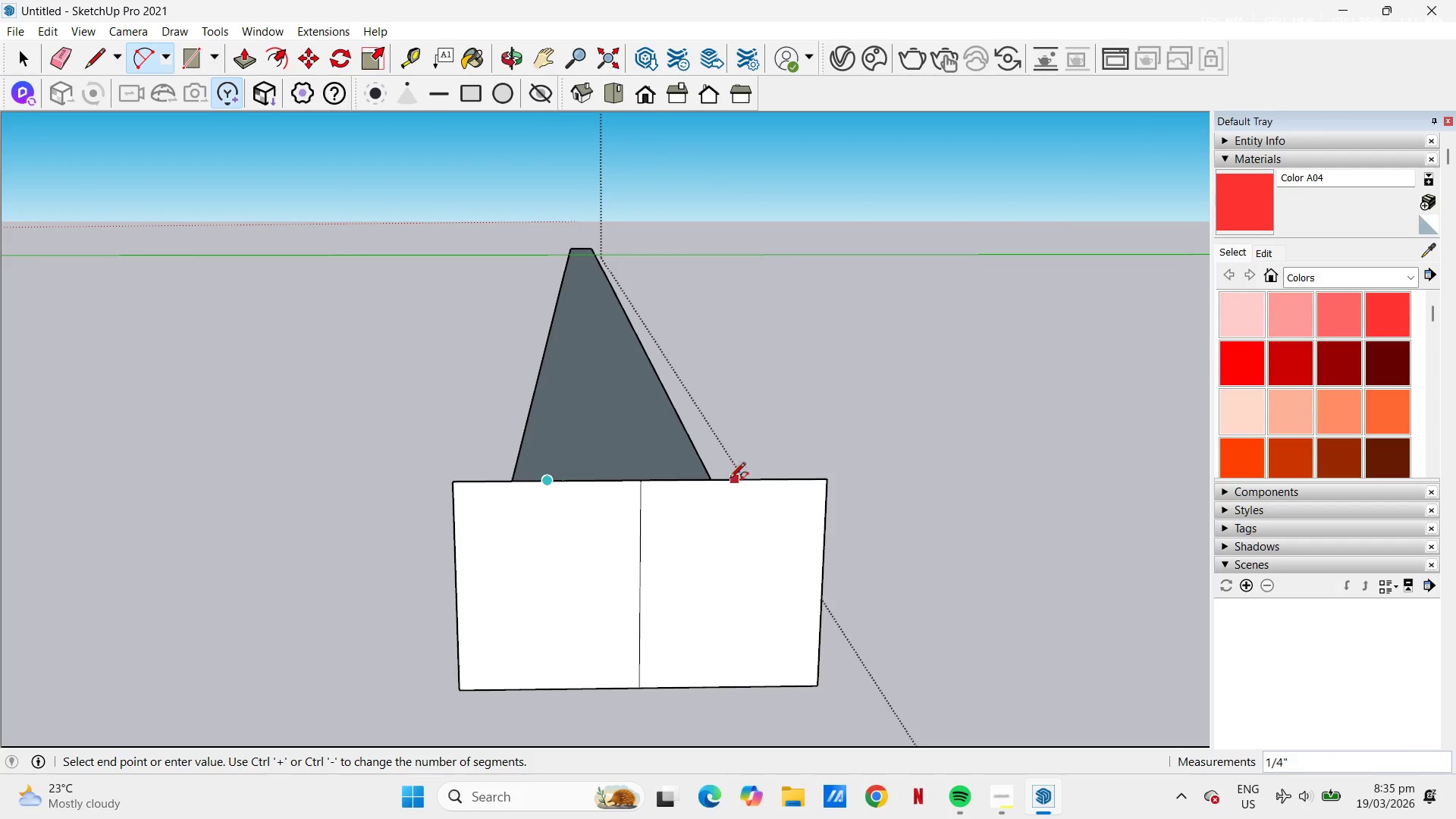 
wait(6.03)
 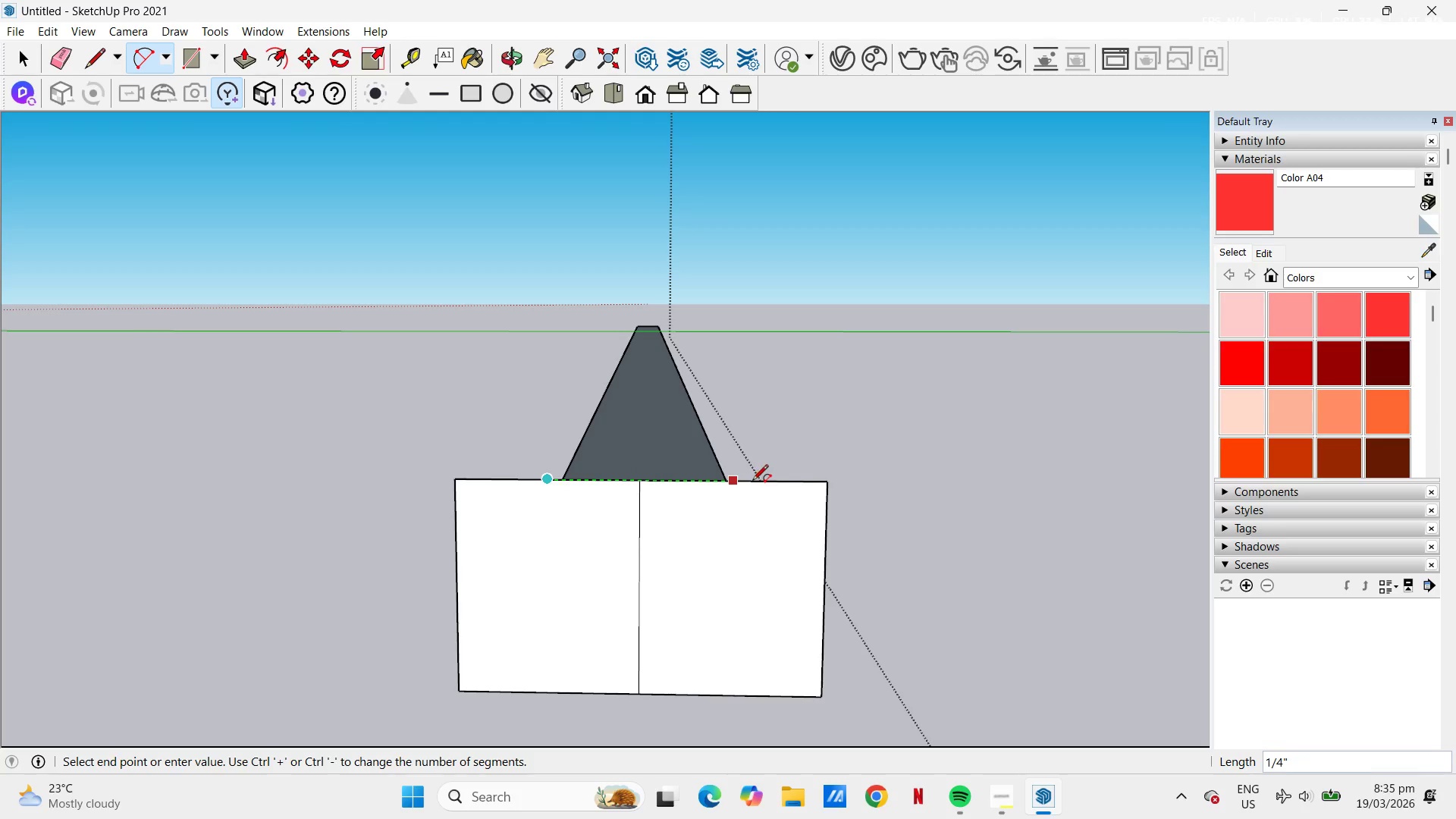 
type( la)
 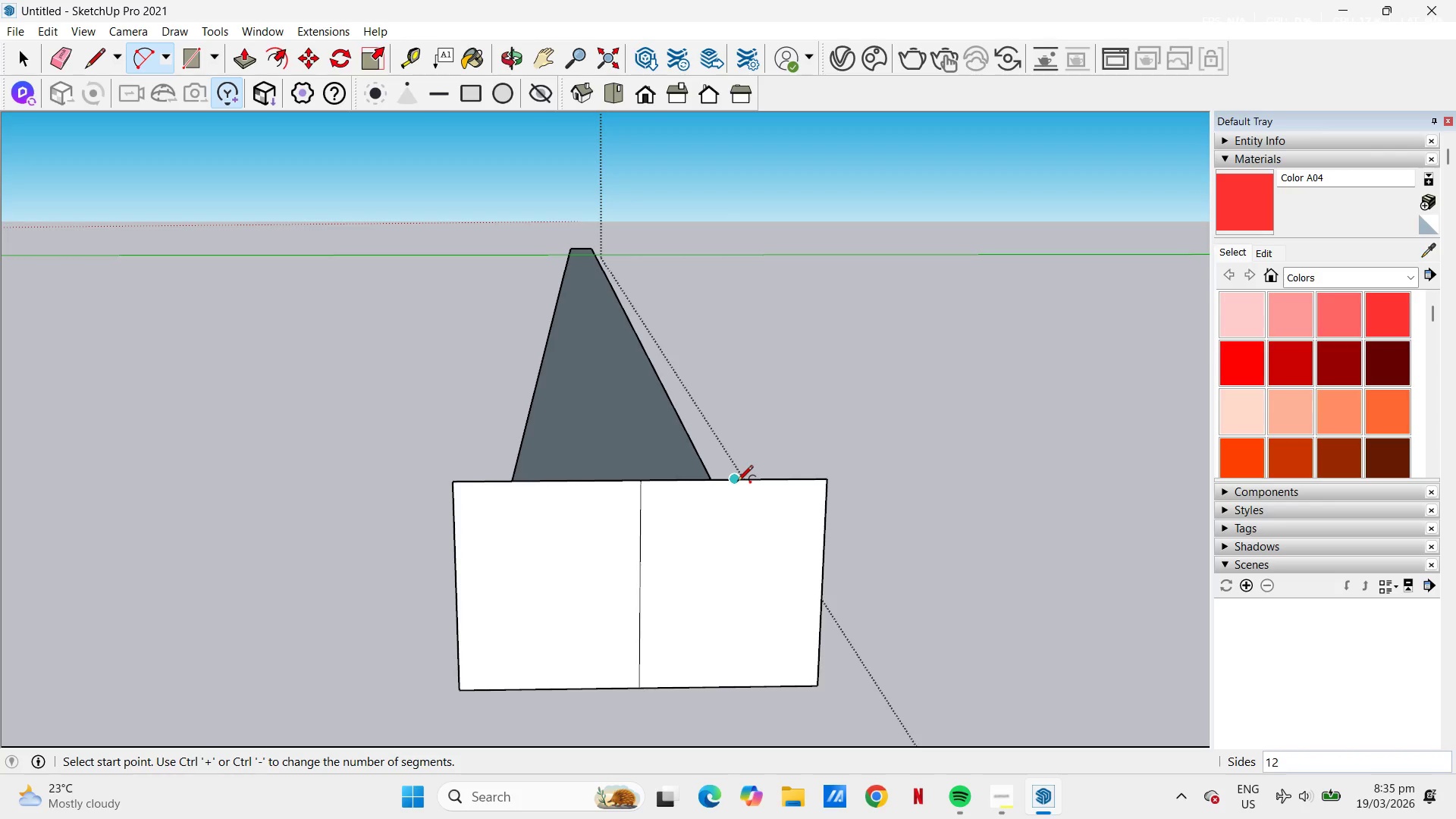 
left_click([737, 482])
 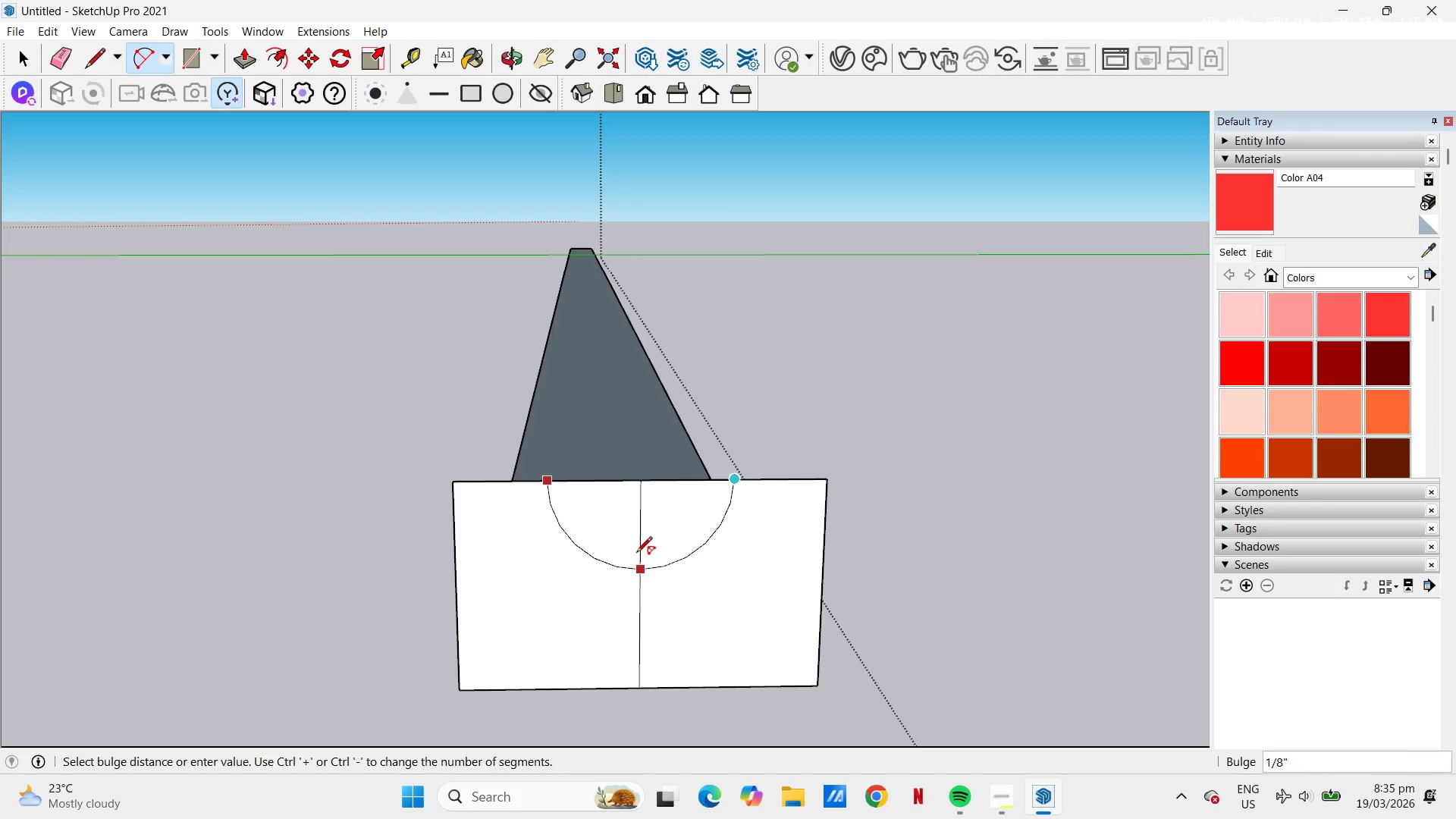 
wait(12.09)
 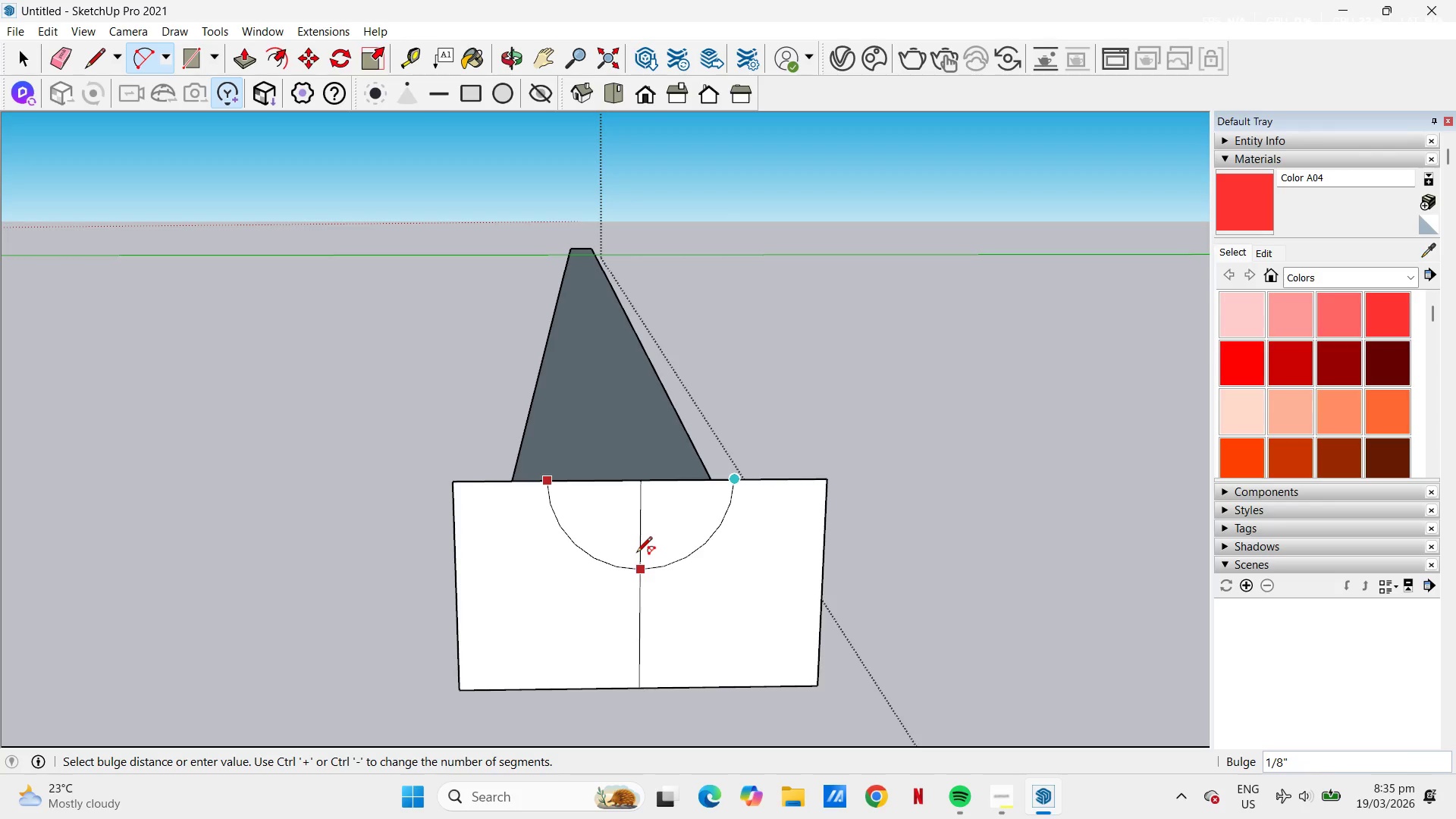 
key(Escape)
 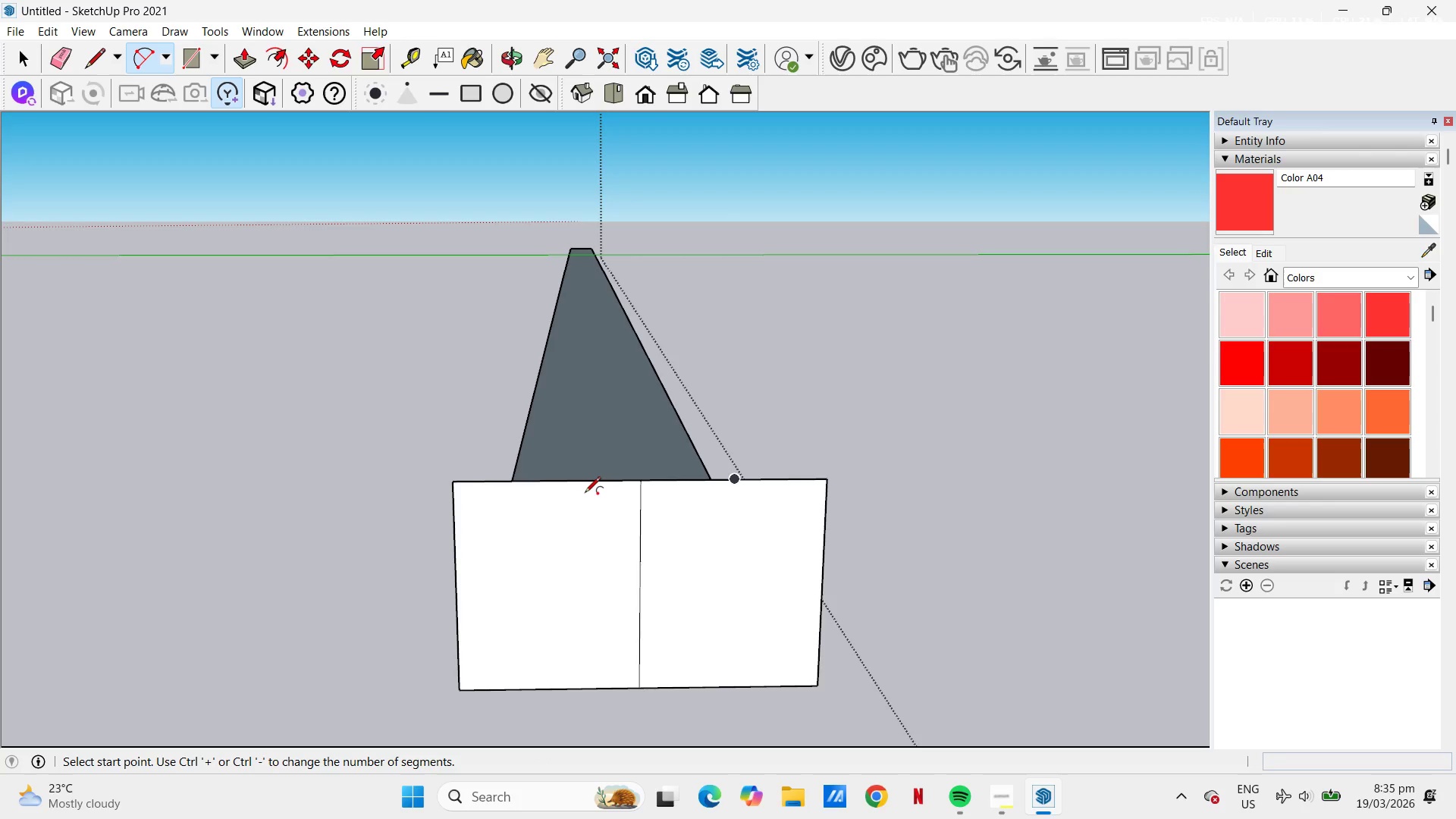 
wait(5.72)
 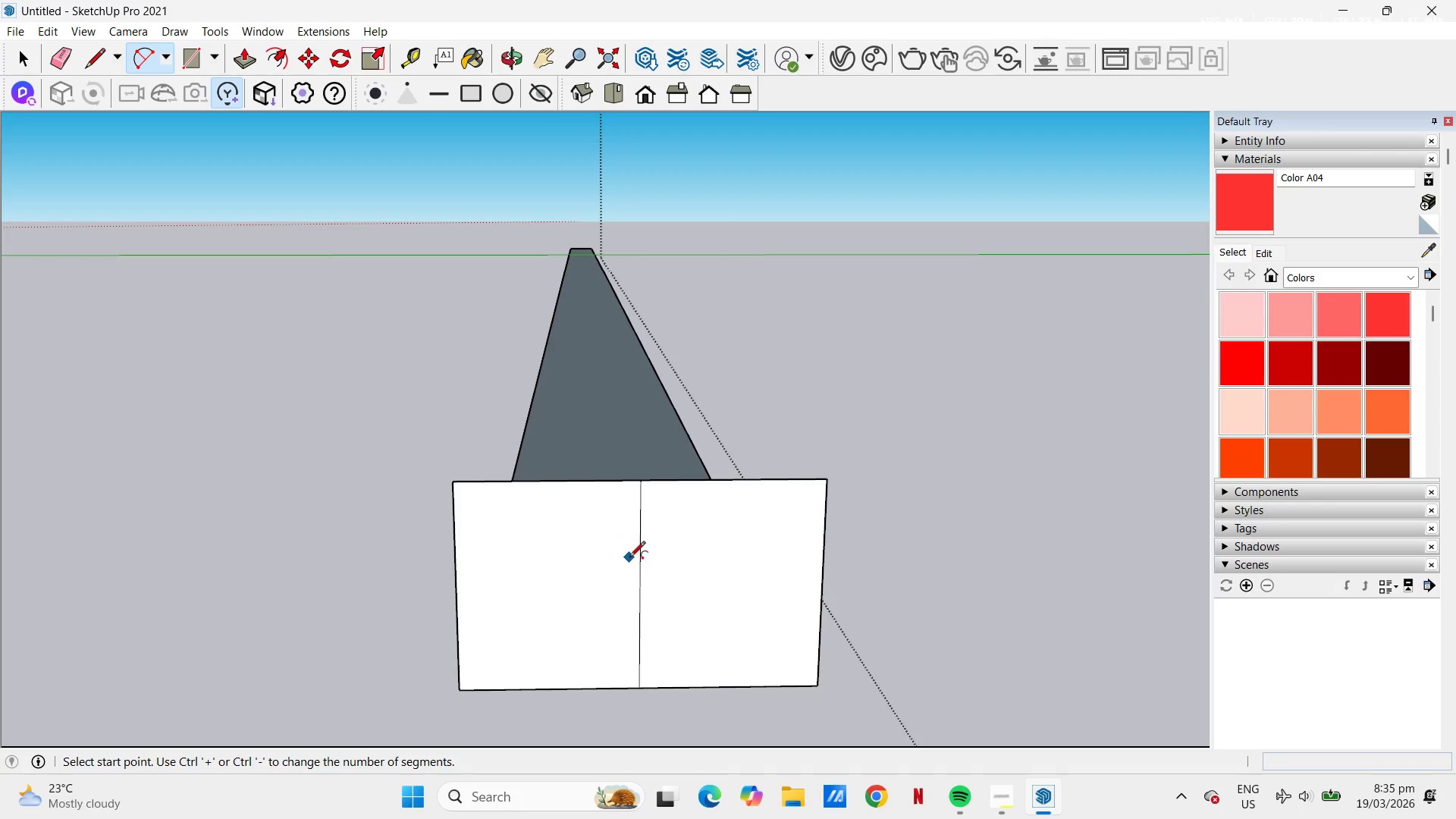 
key(T)
 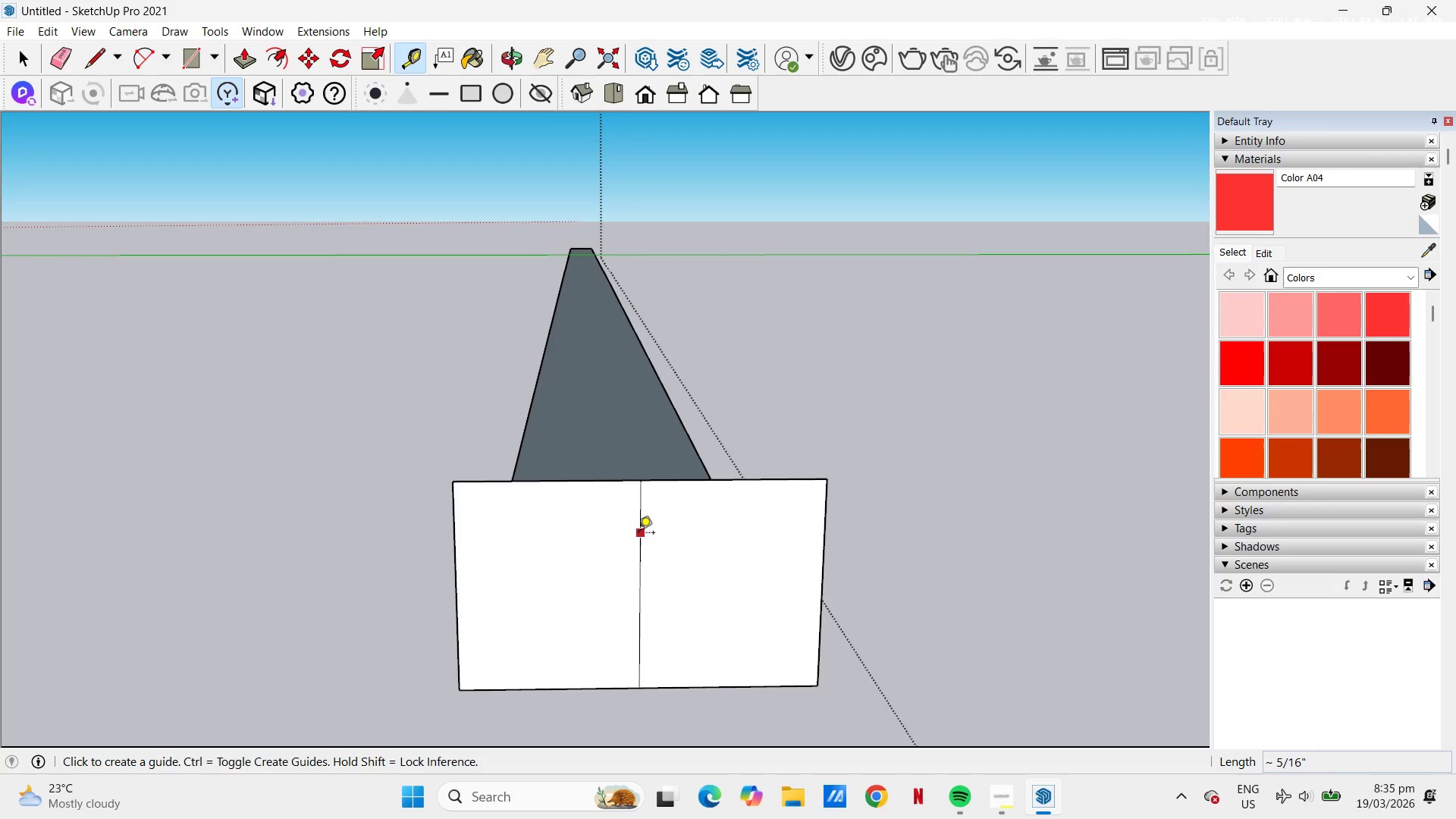 
left_click([639, 534])
 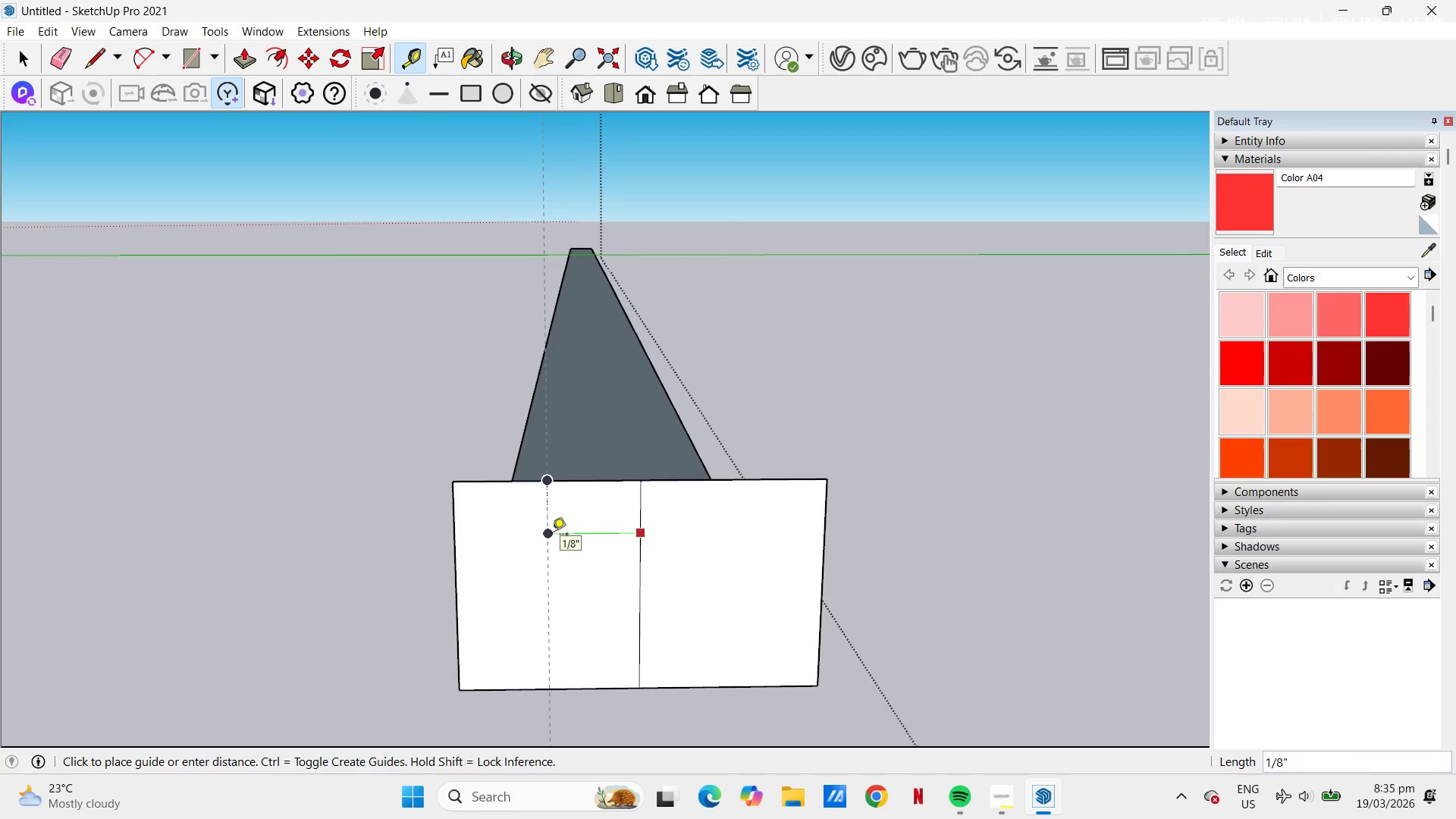 
left_click([573, 534])
 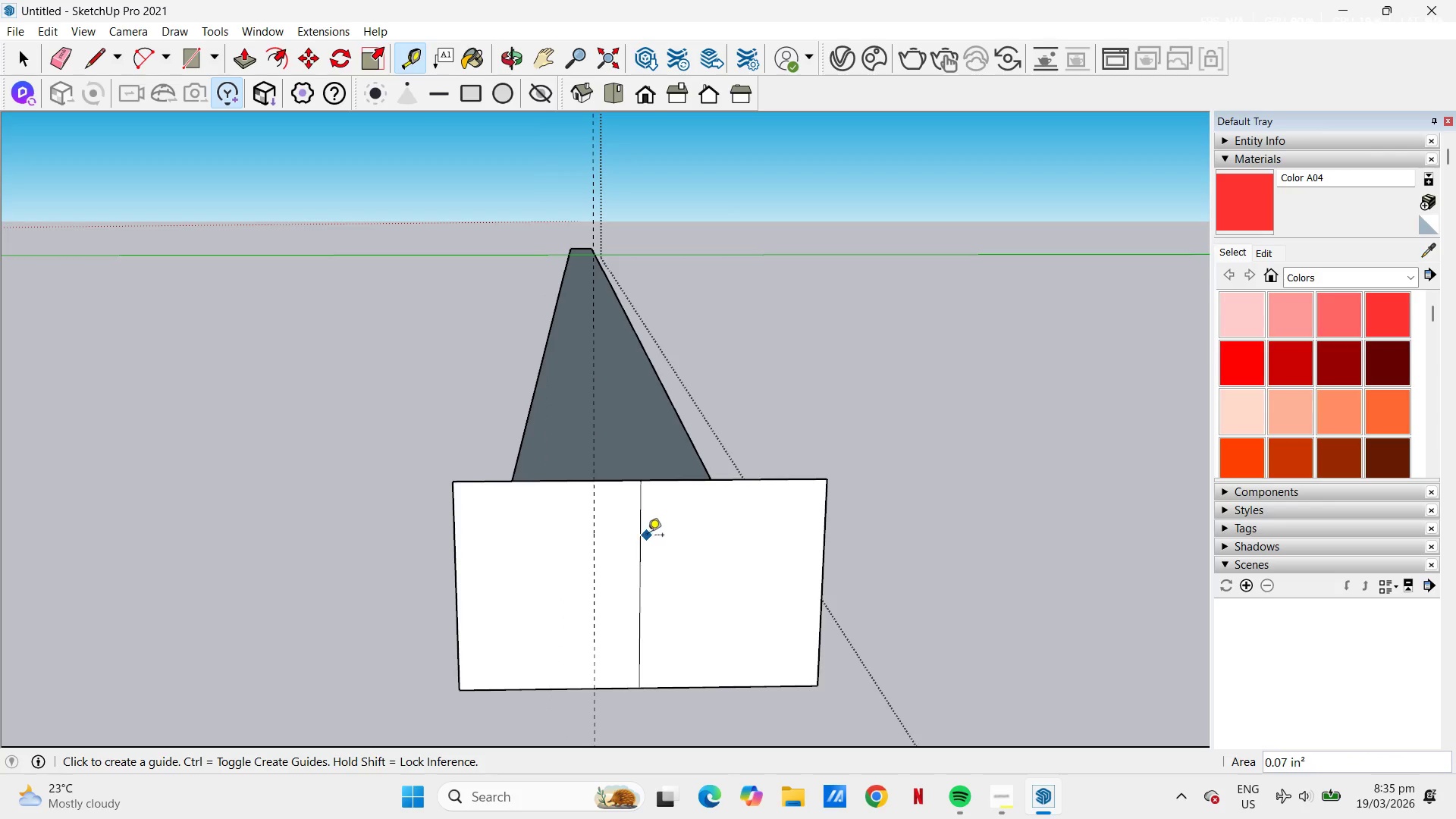 
left_click([642, 537])
 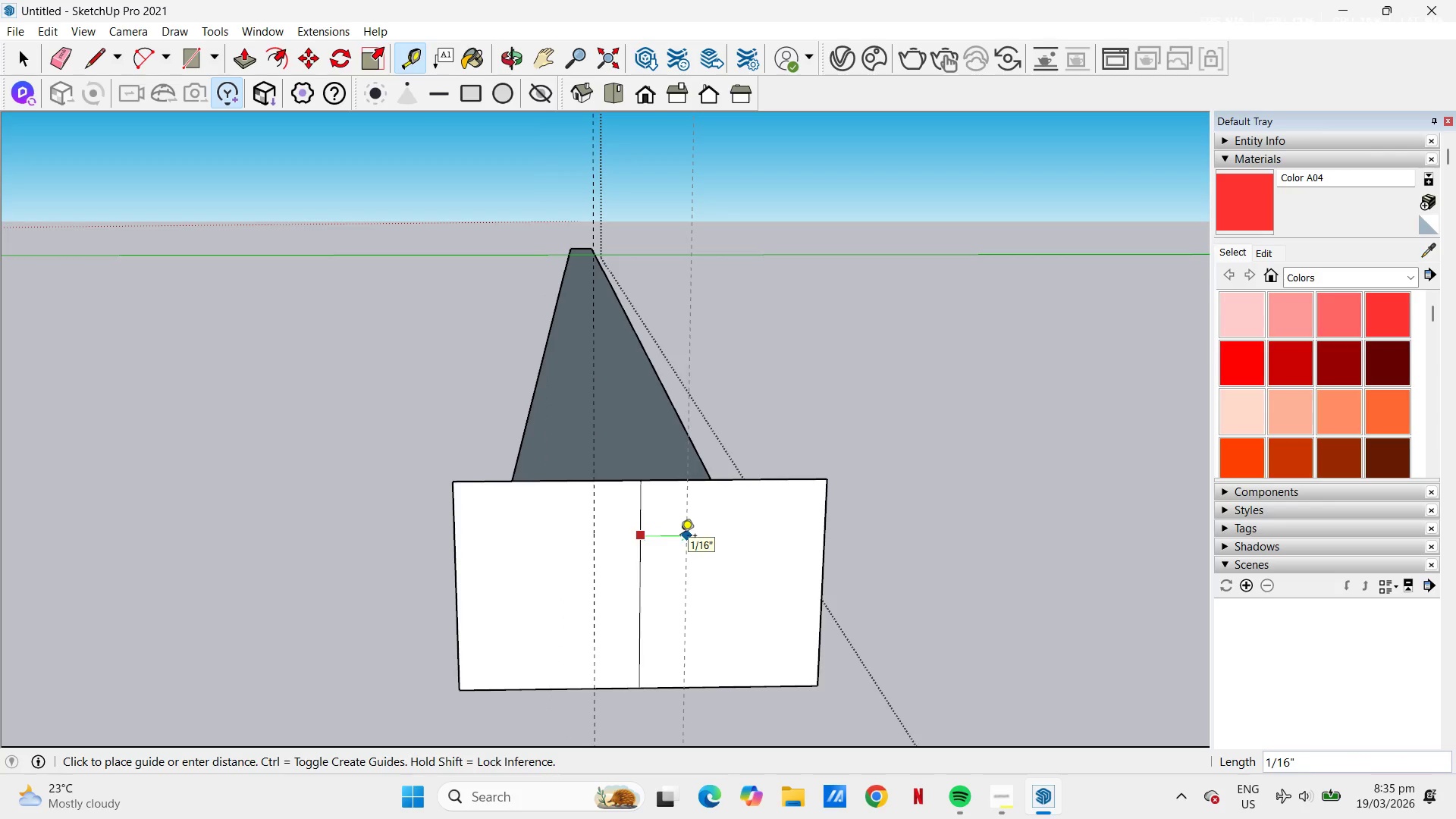 
left_click([680, 537])
 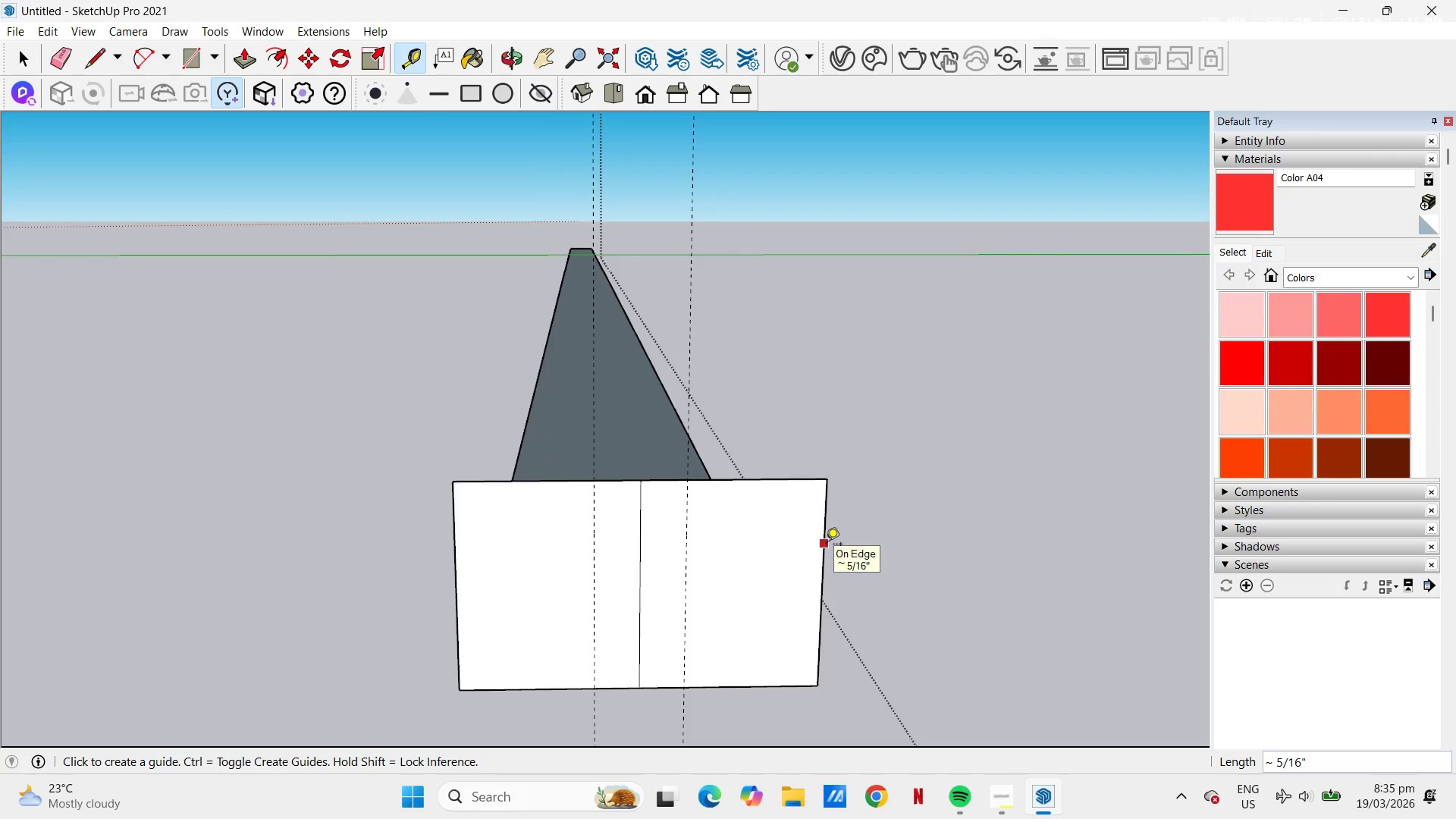 
left_click([826, 545])
 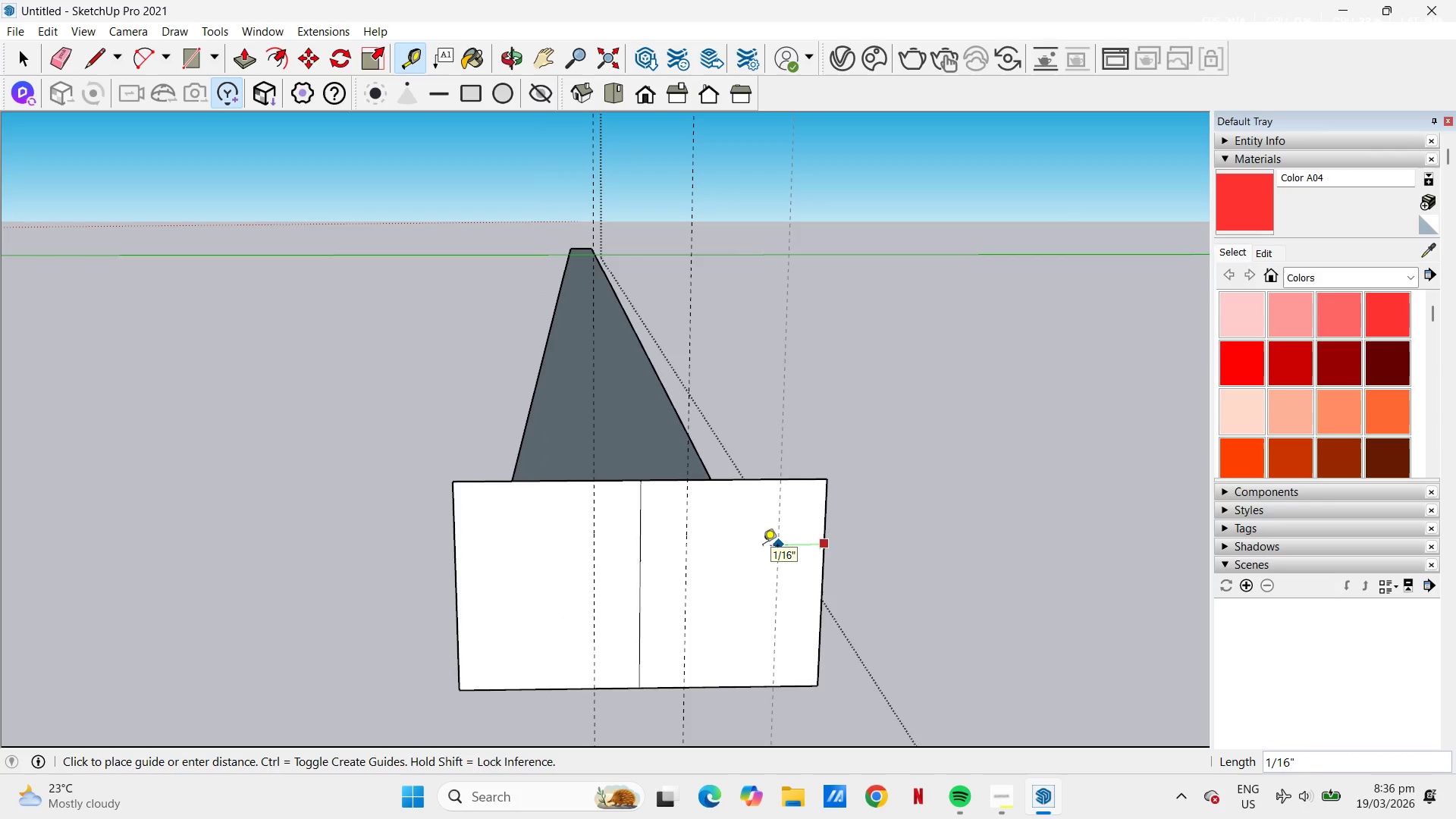 
left_click([763, 547])
 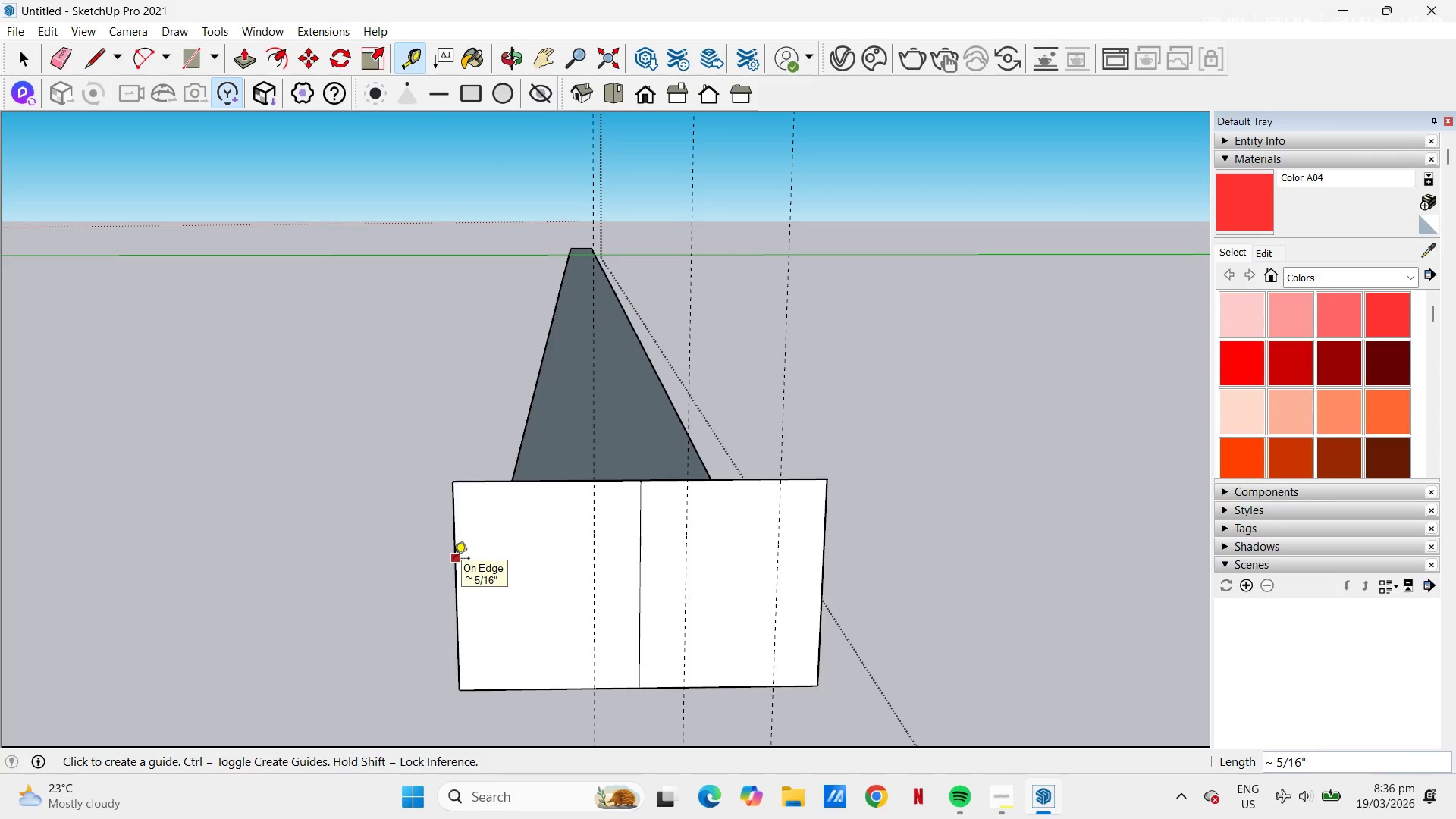 
left_click([453, 560])
 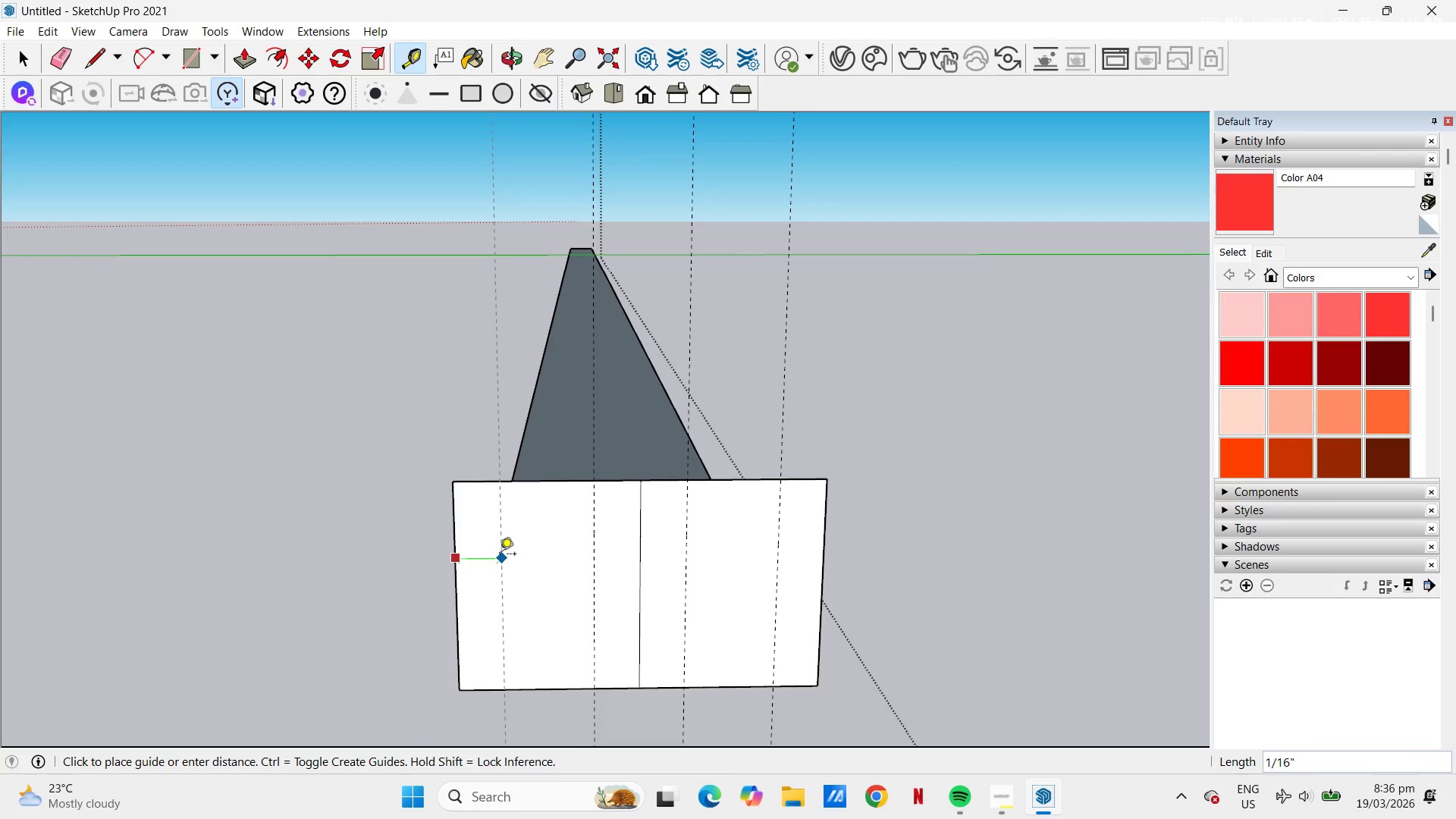 
left_click([500, 555])
 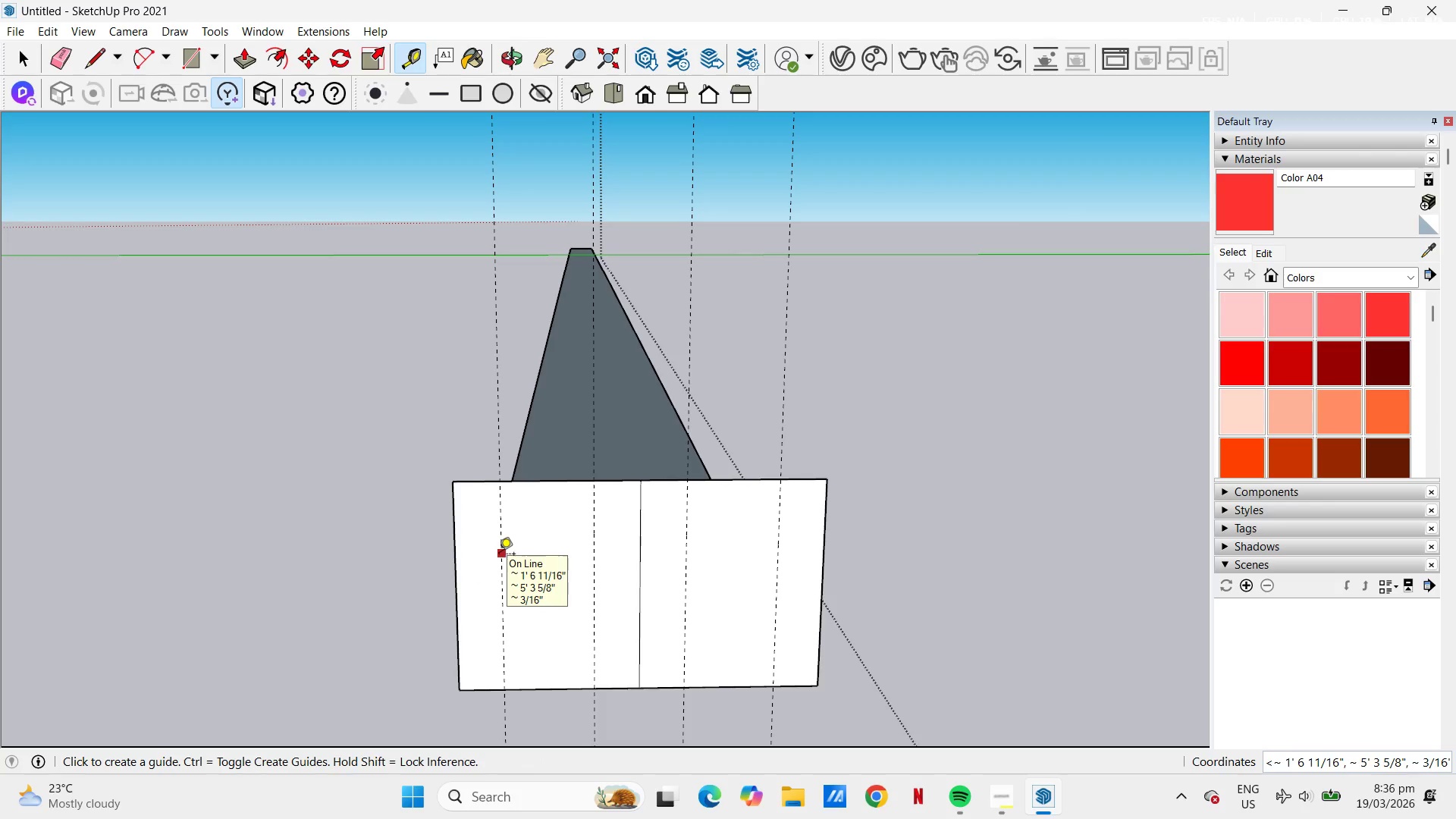 
key(L)
 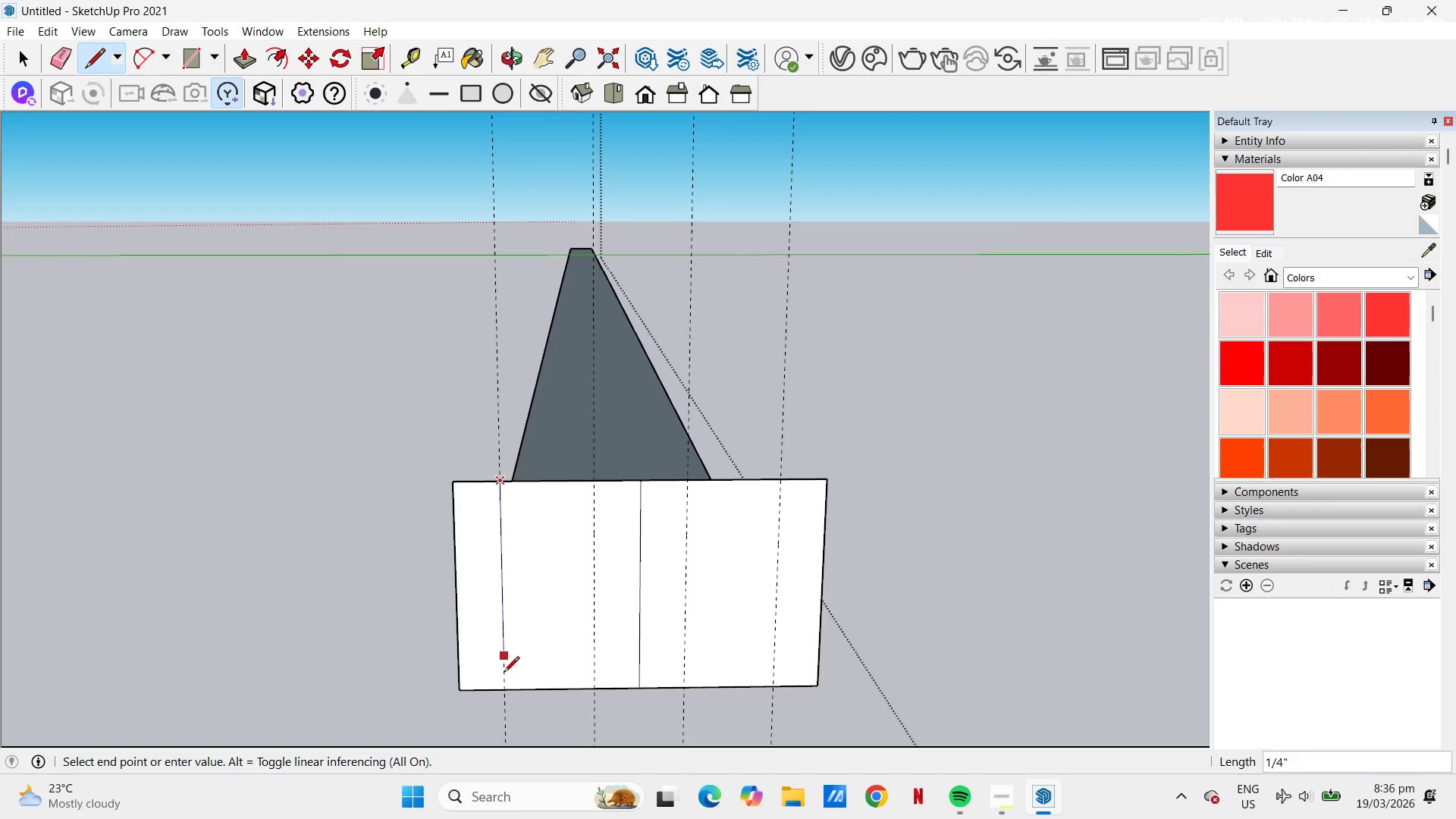 
left_click([504, 692])
 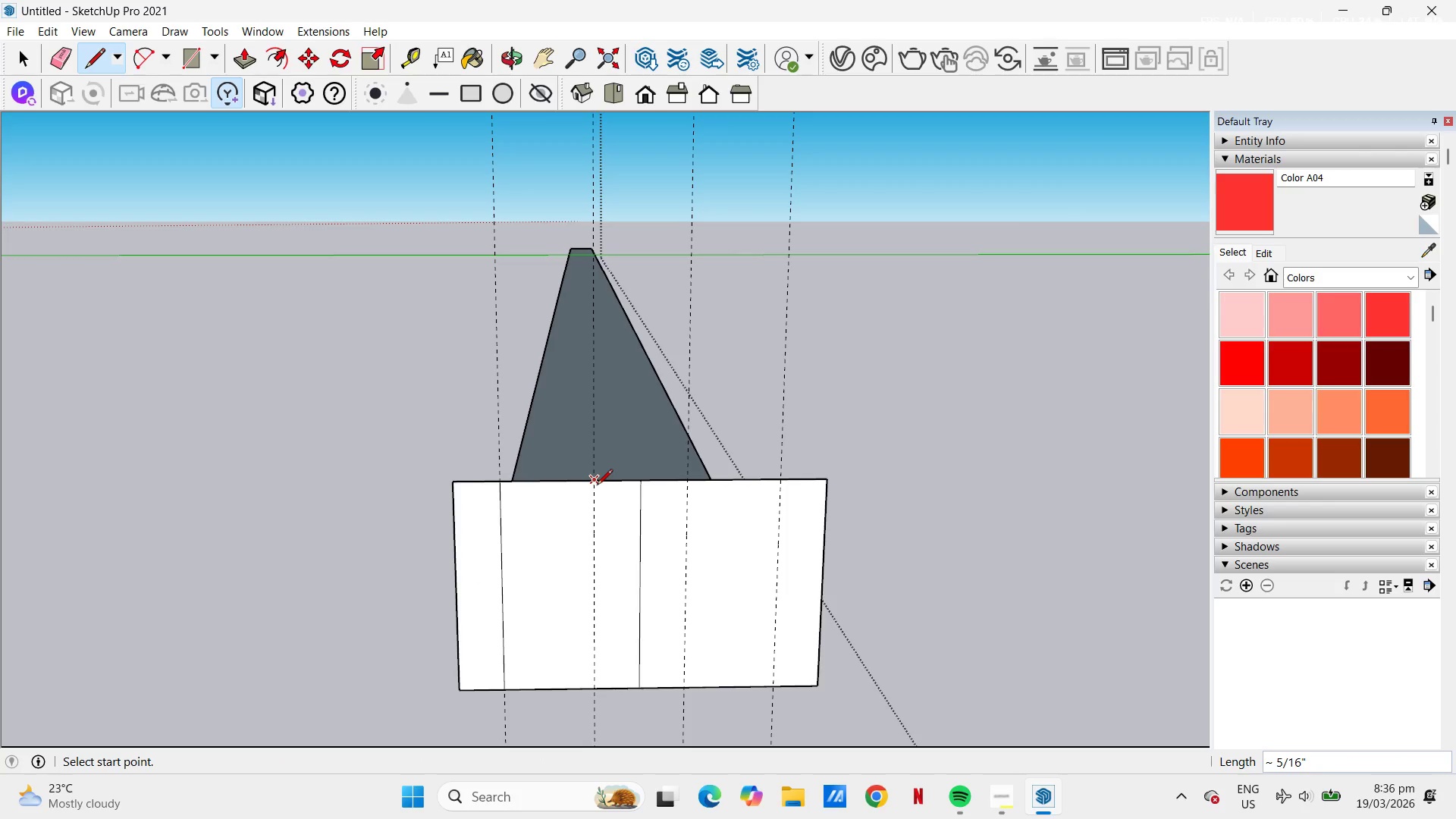 
left_click([597, 486])
 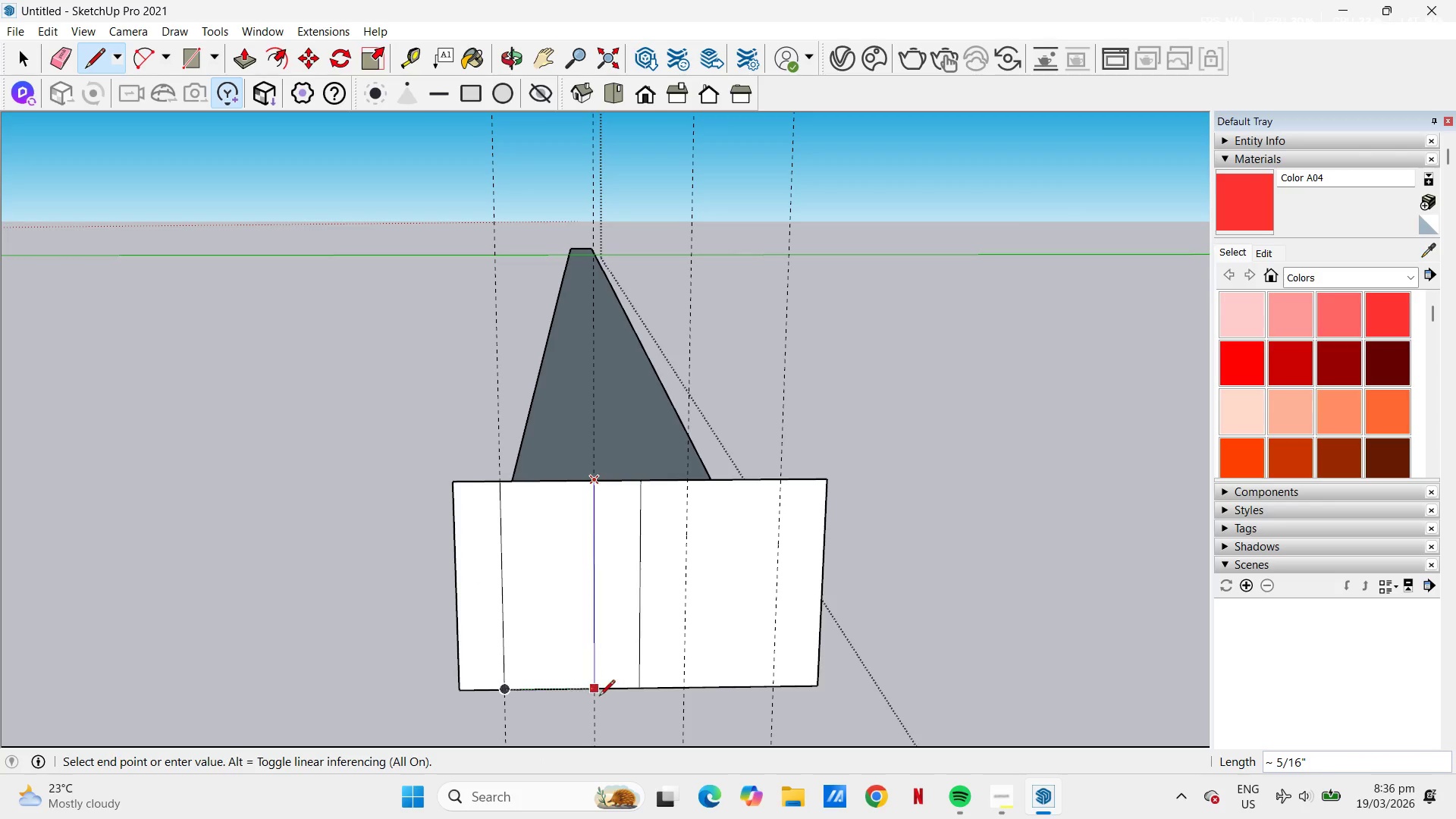 
left_click([599, 697])
 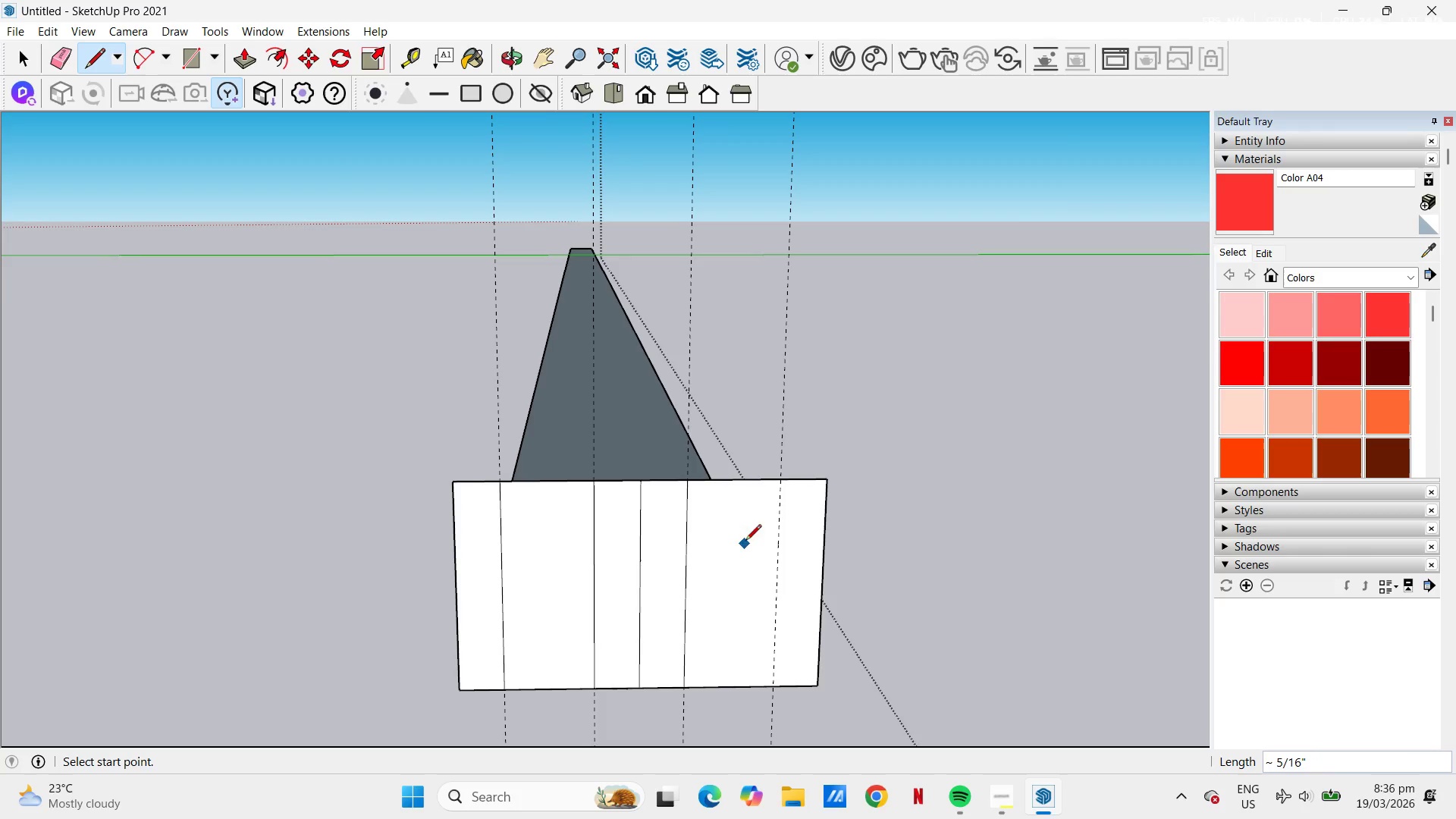 
left_click([785, 484])
 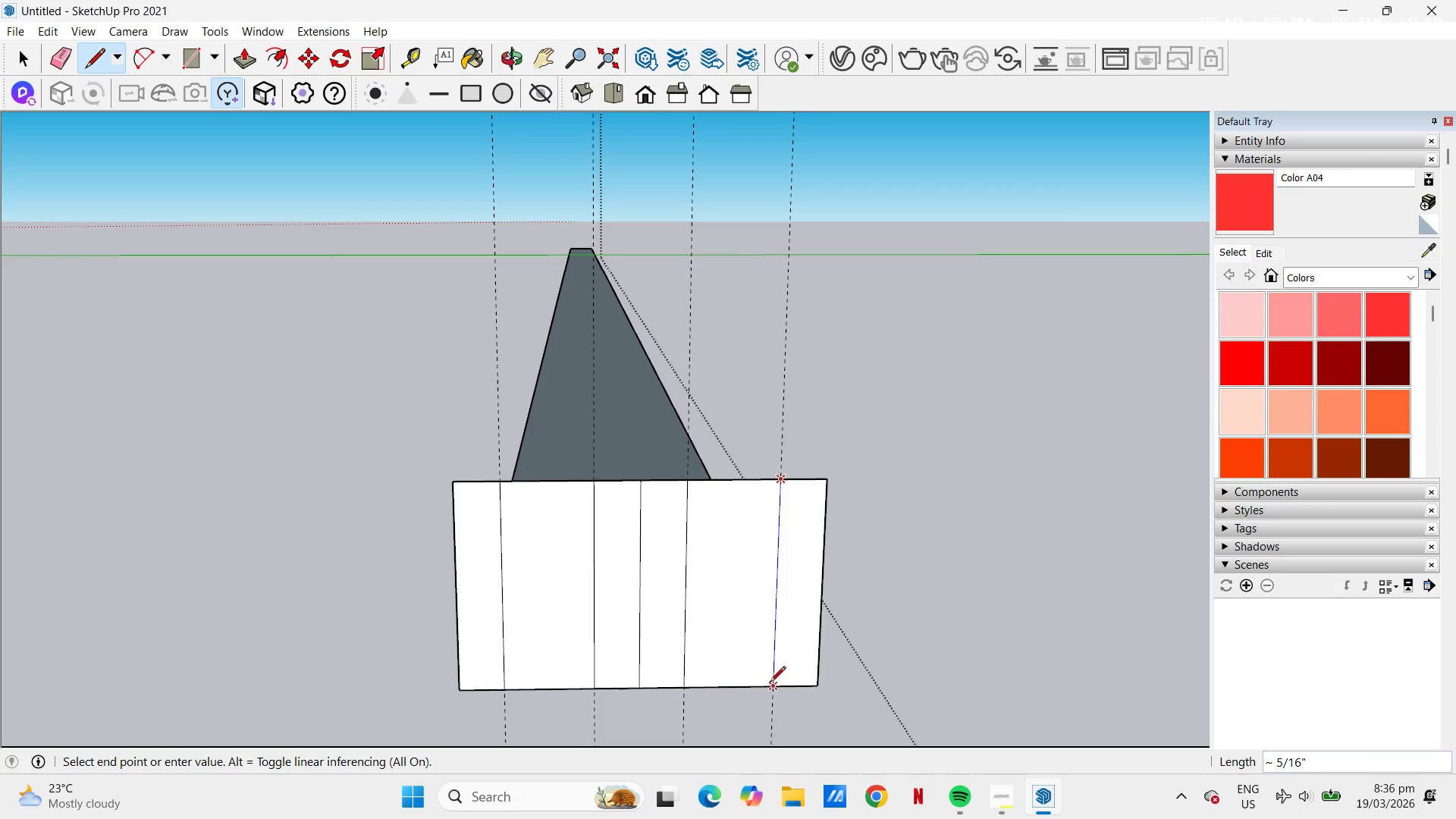 
left_click([773, 684])
 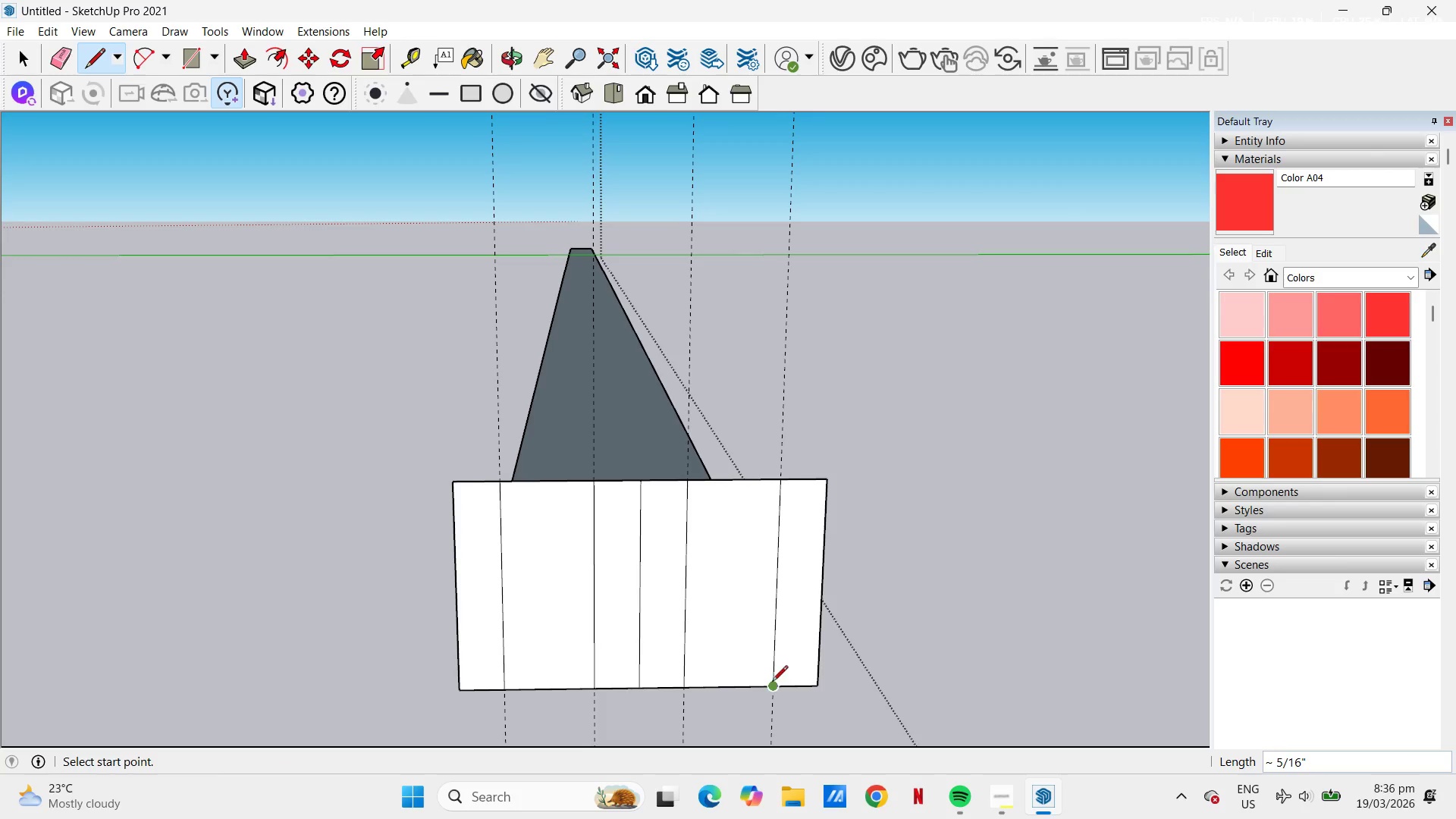 
key(Space)
 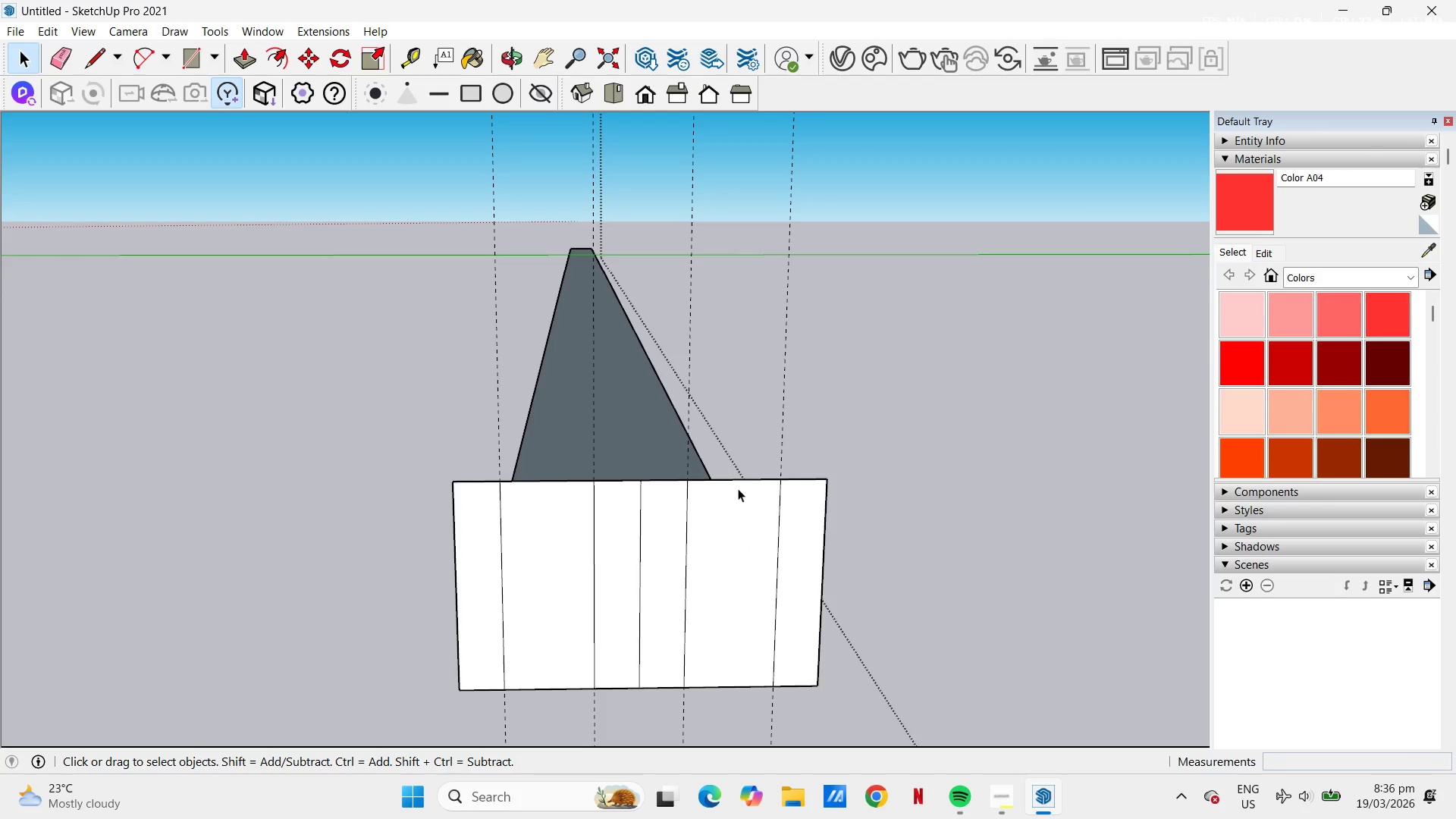 
key(E)
 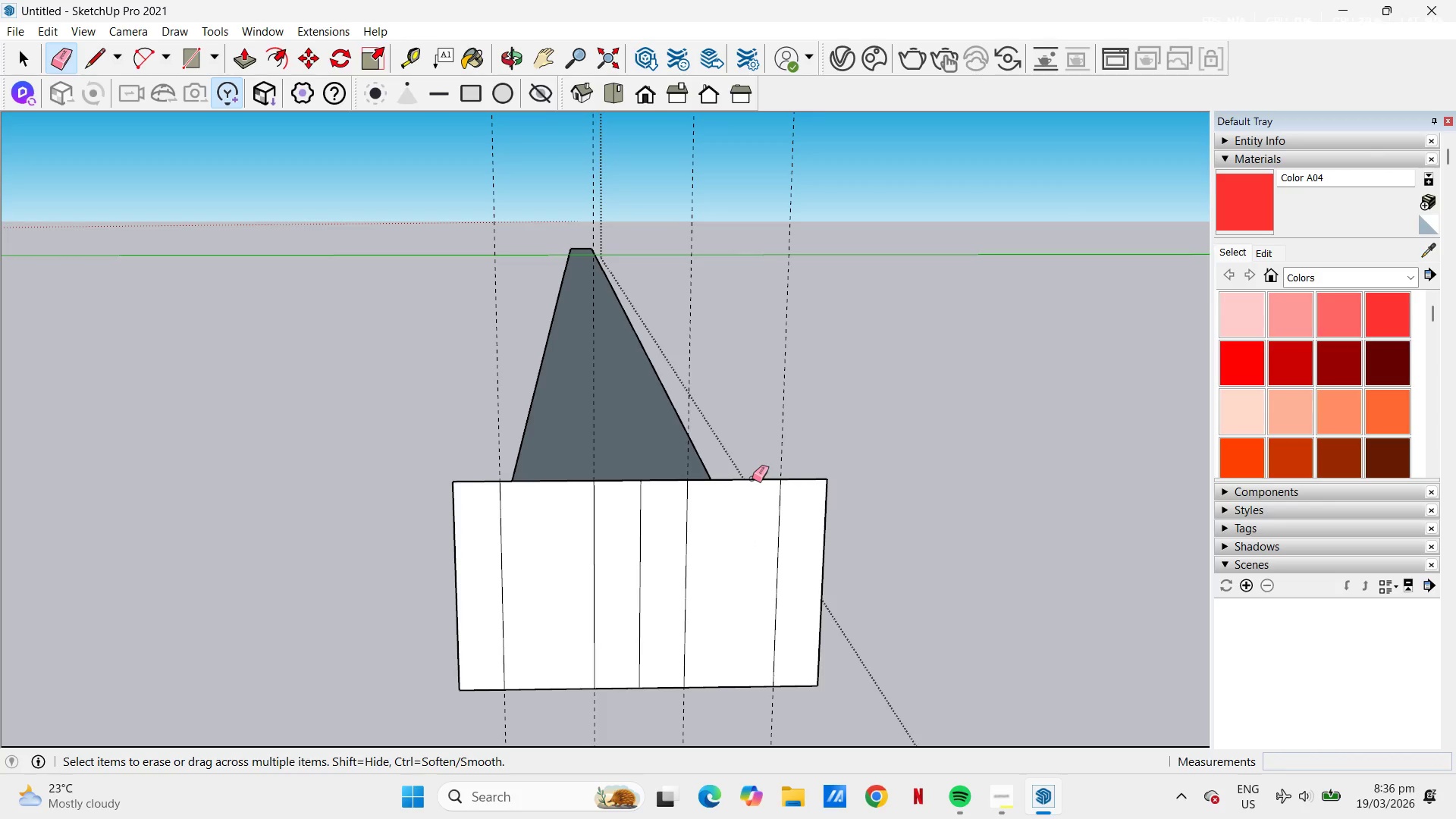 
left_click_drag(start_coordinate=[752, 478], to_coordinate=[755, 482])
 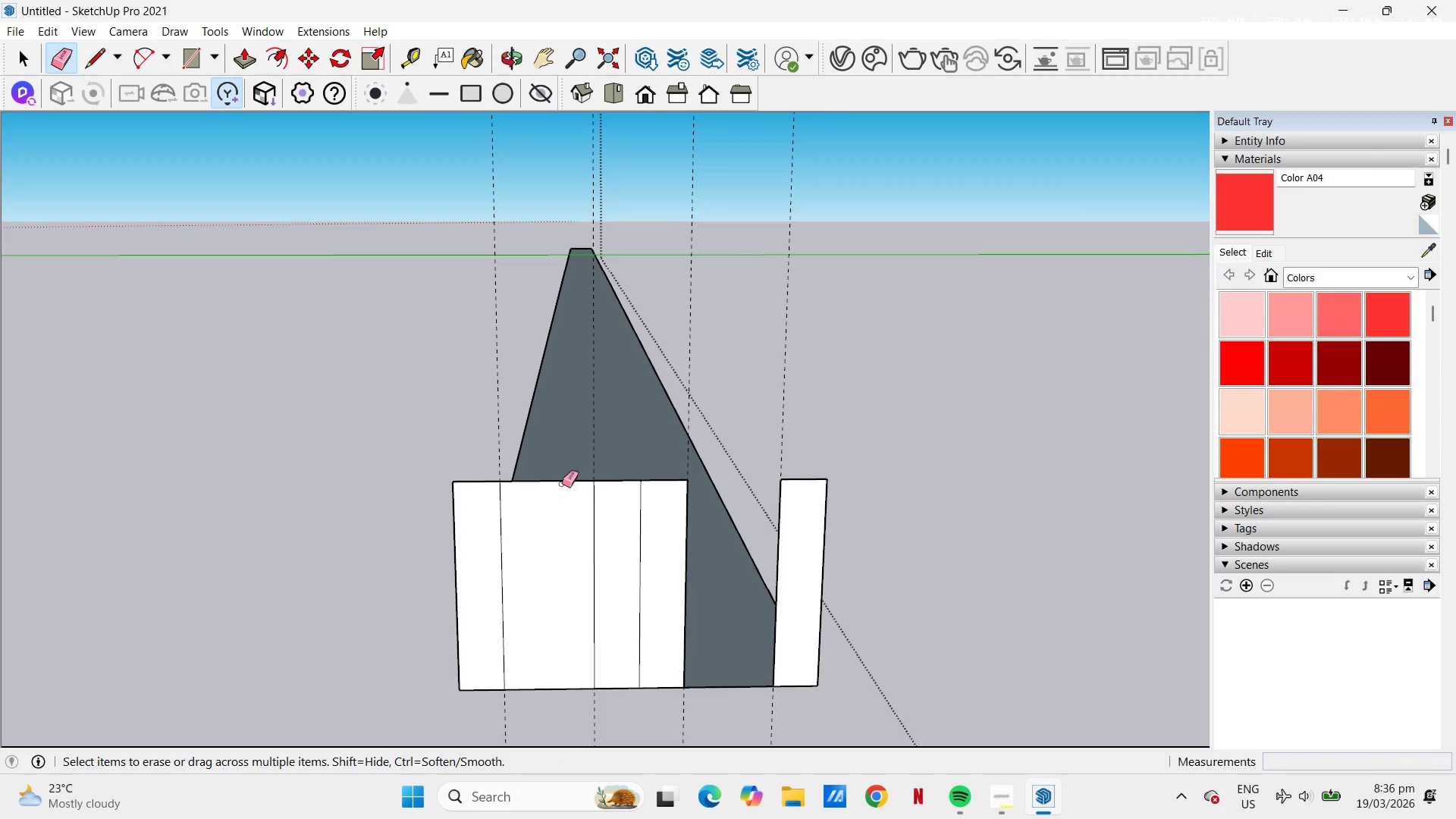 
left_click_drag(start_coordinate=[556, 483], to_coordinate=[556, 478])
 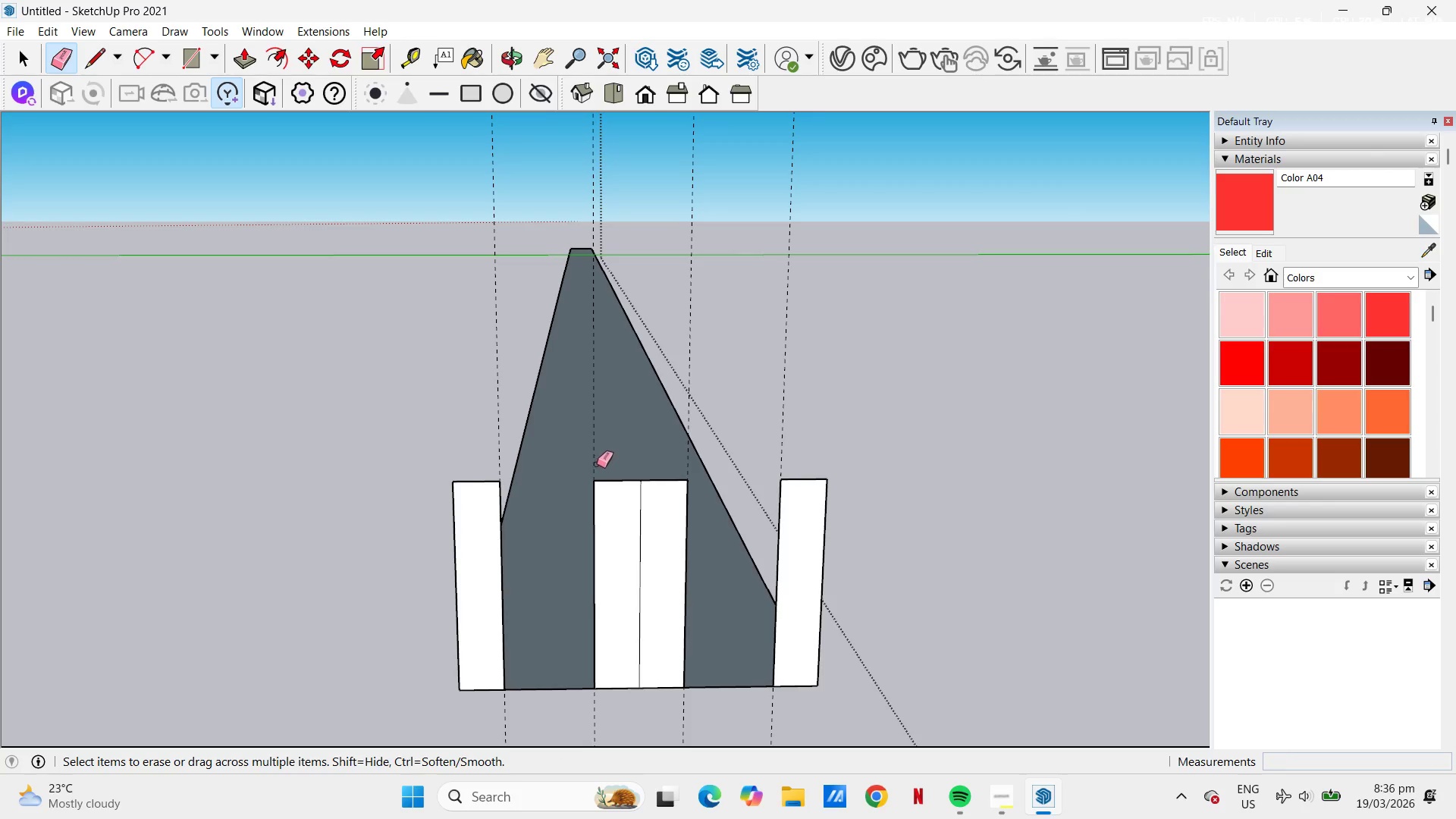 
left_click_drag(start_coordinate=[598, 459], to_coordinate=[591, 457])
 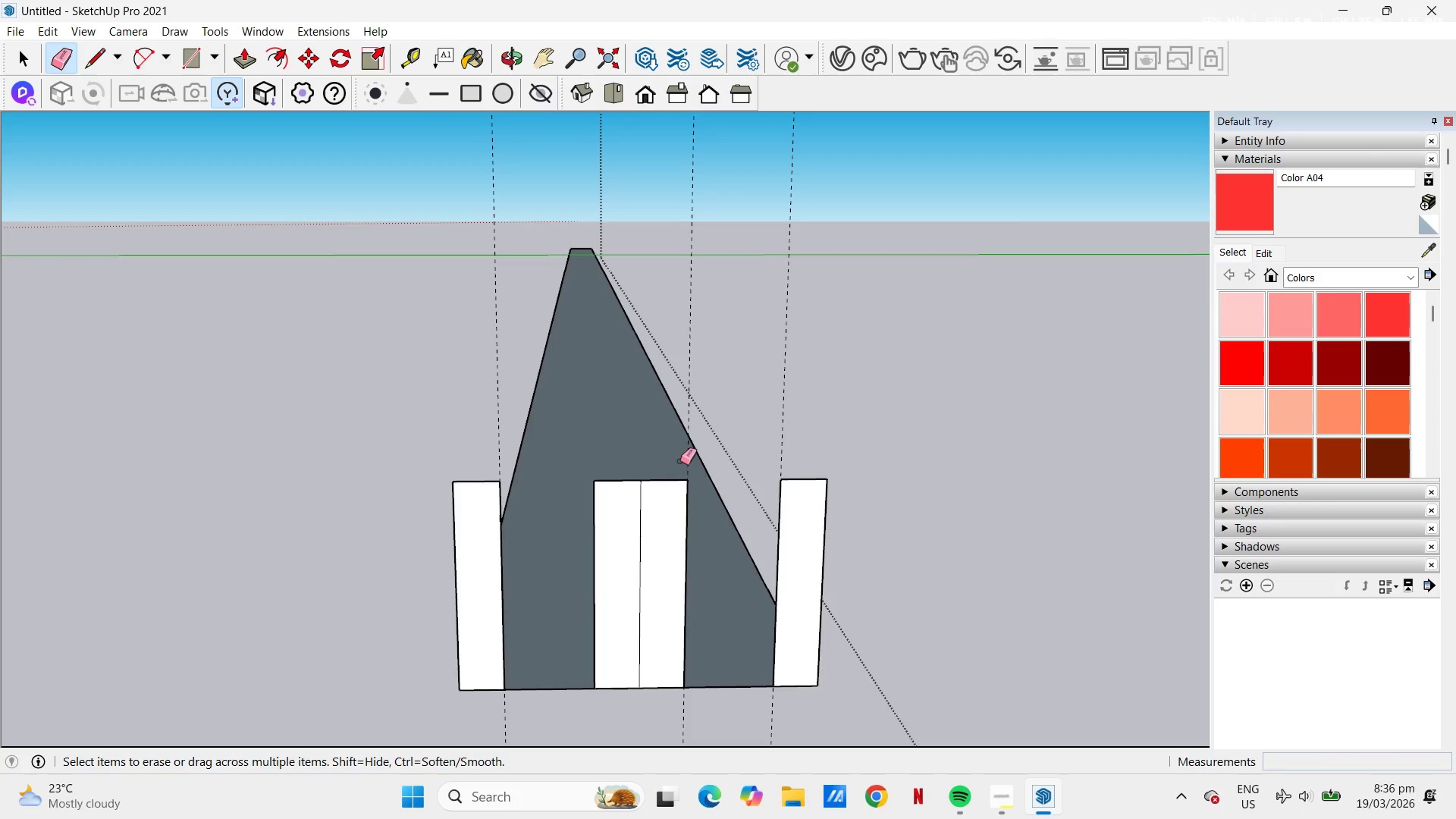 
left_click_drag(start_coordinate=[653, 513], to_coordinate=[632, 509])
 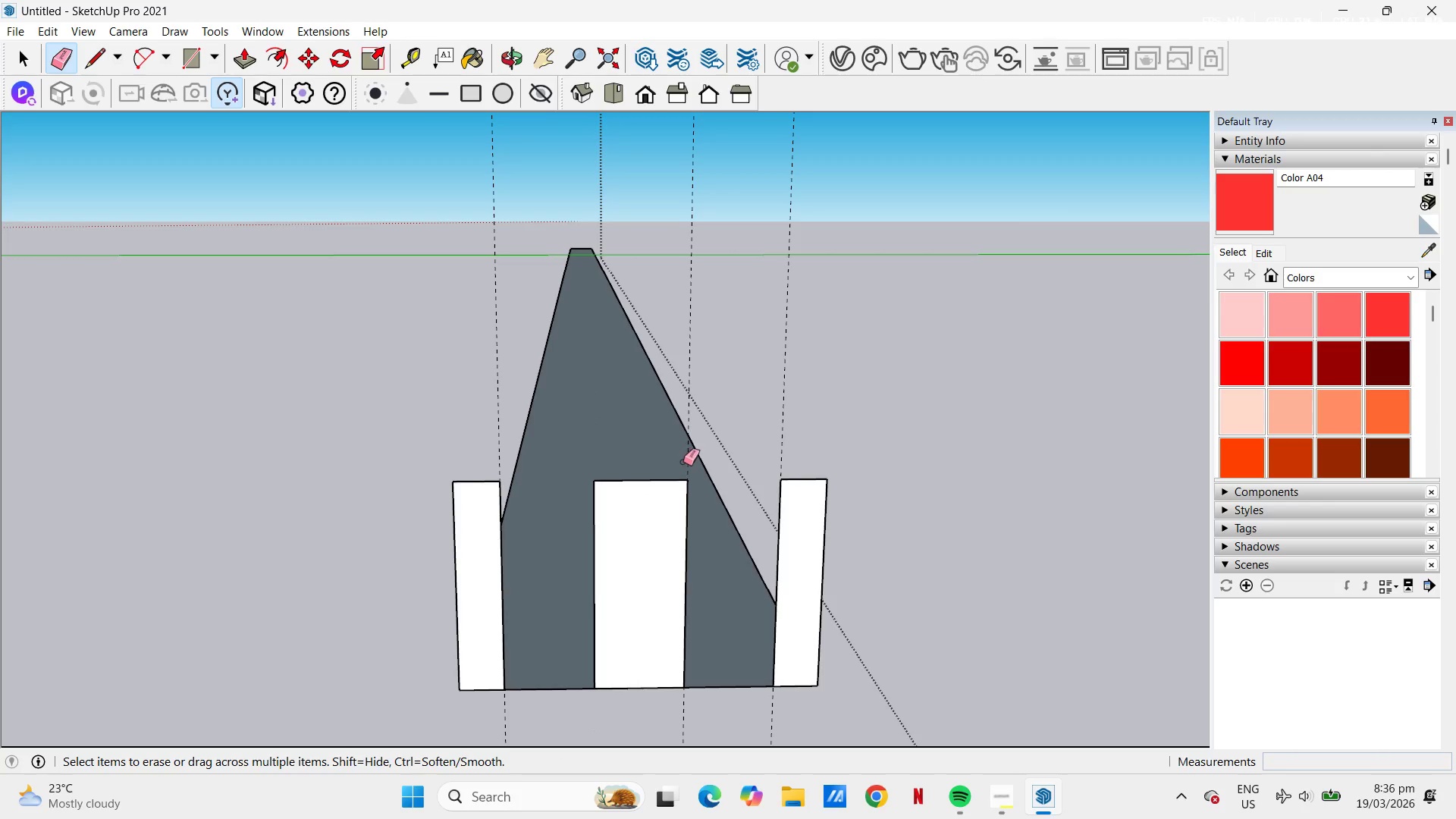 
left_click_drag(start_coordinate=[684, 465], to_coordinate=[688, 466])
 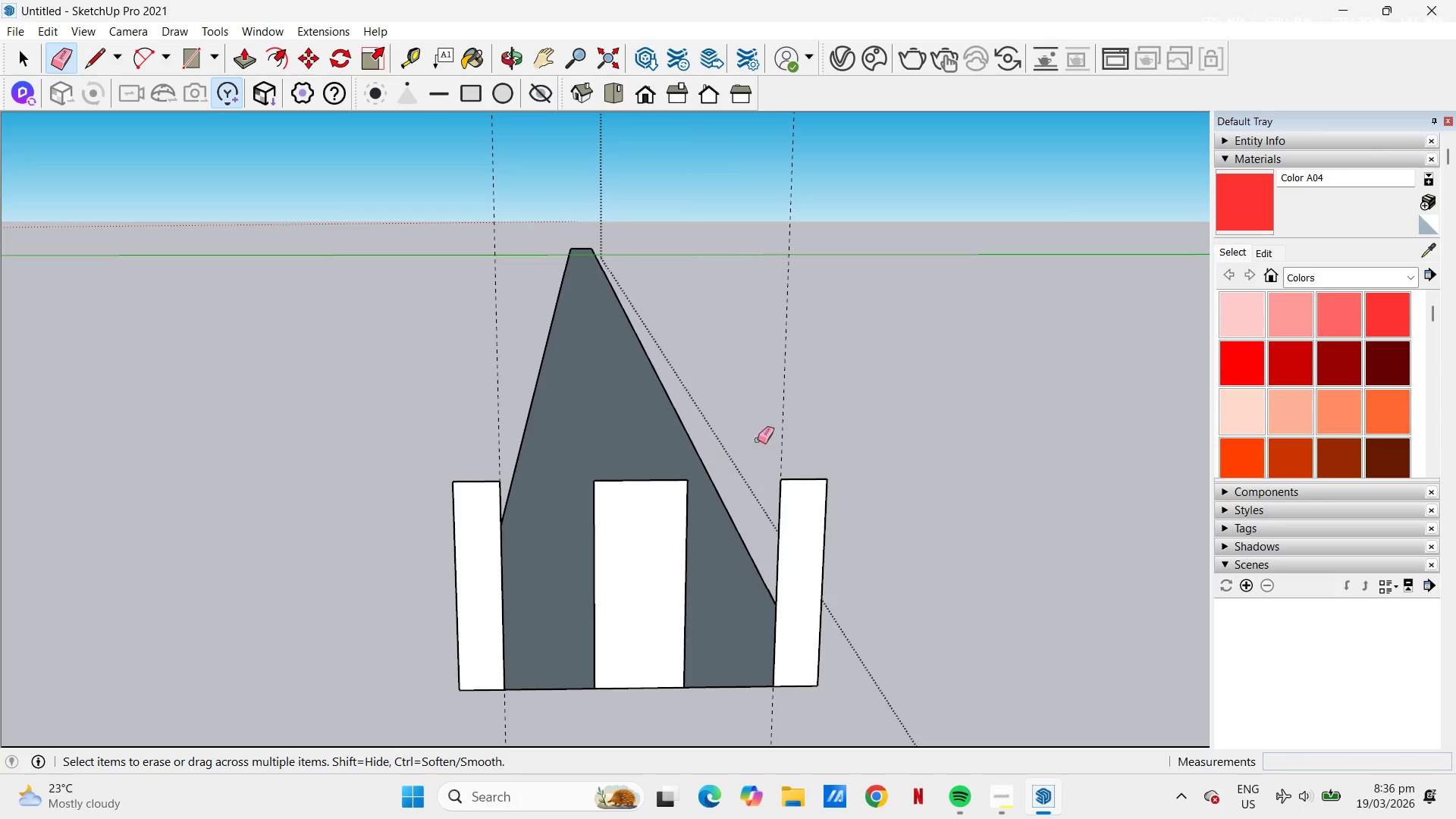 
left_click_drag(start_coordinate=[776, 431], to_coordinate=[808, 420])
 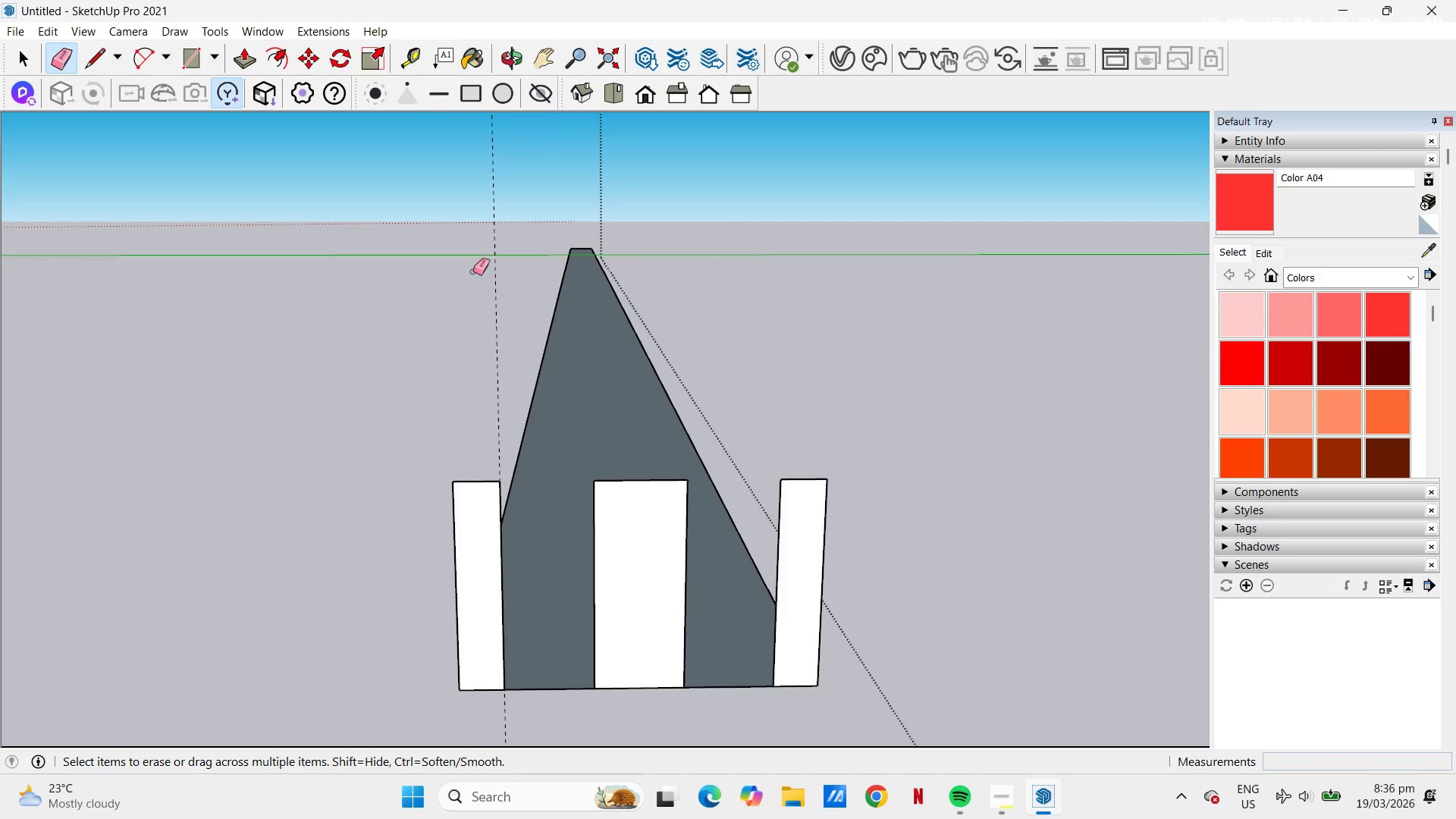 
left_click_drag(start_coordinate=[504, 287], to_coordinate=[491, 281])
 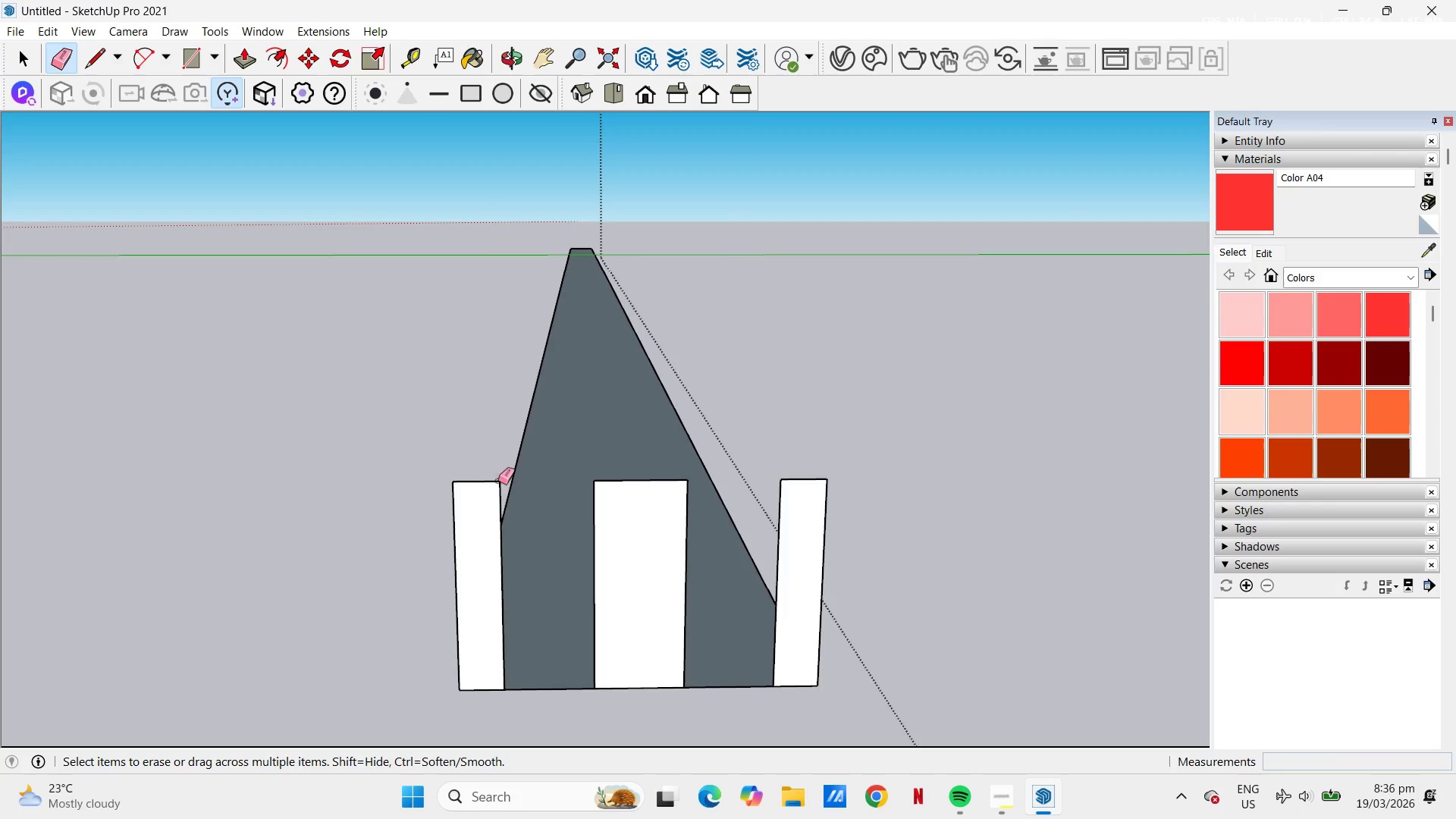 
key(P)
 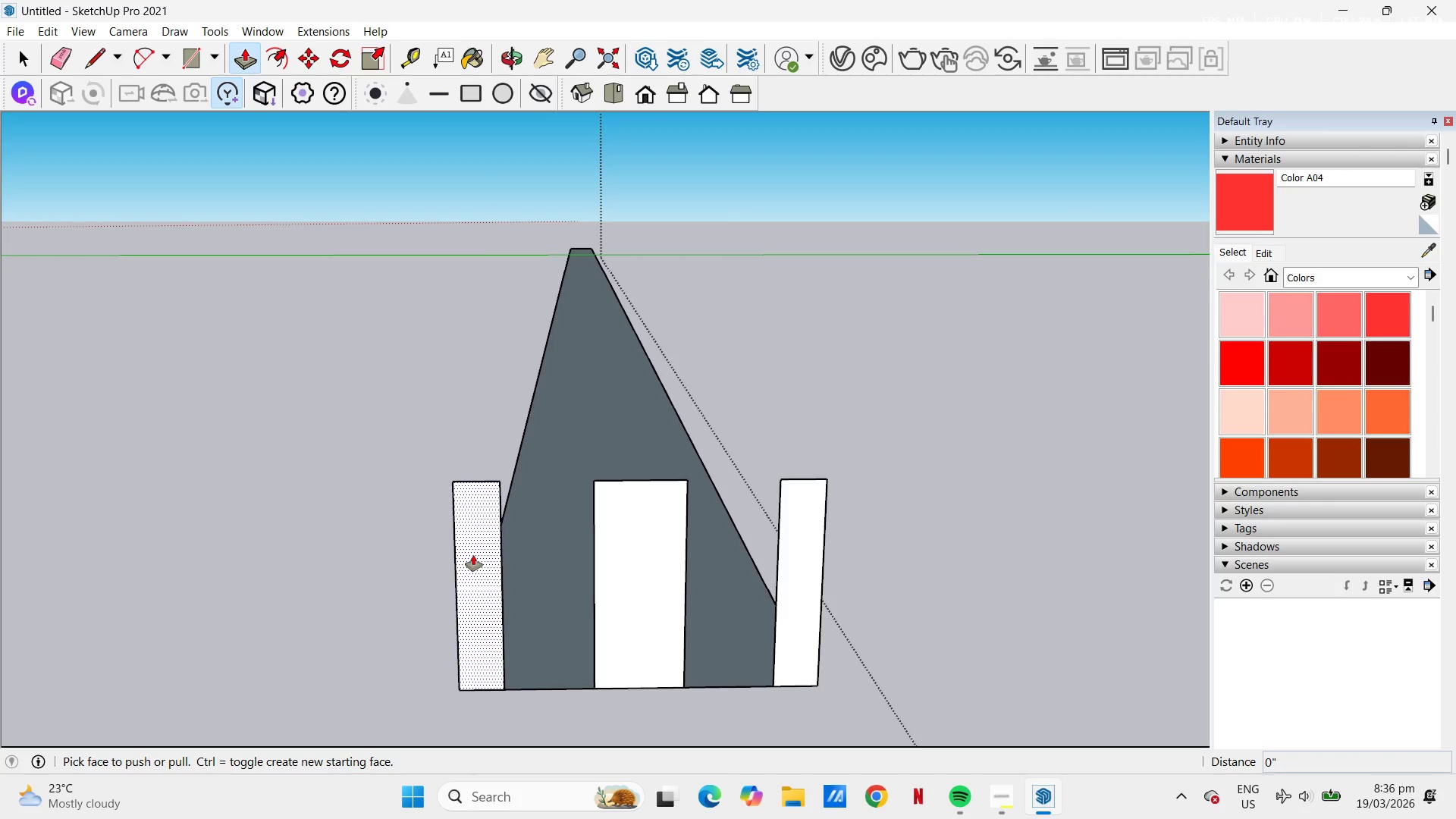 
left_click_drag(start_coordinate=[473, 555], to_coordinate=[479, 544])
 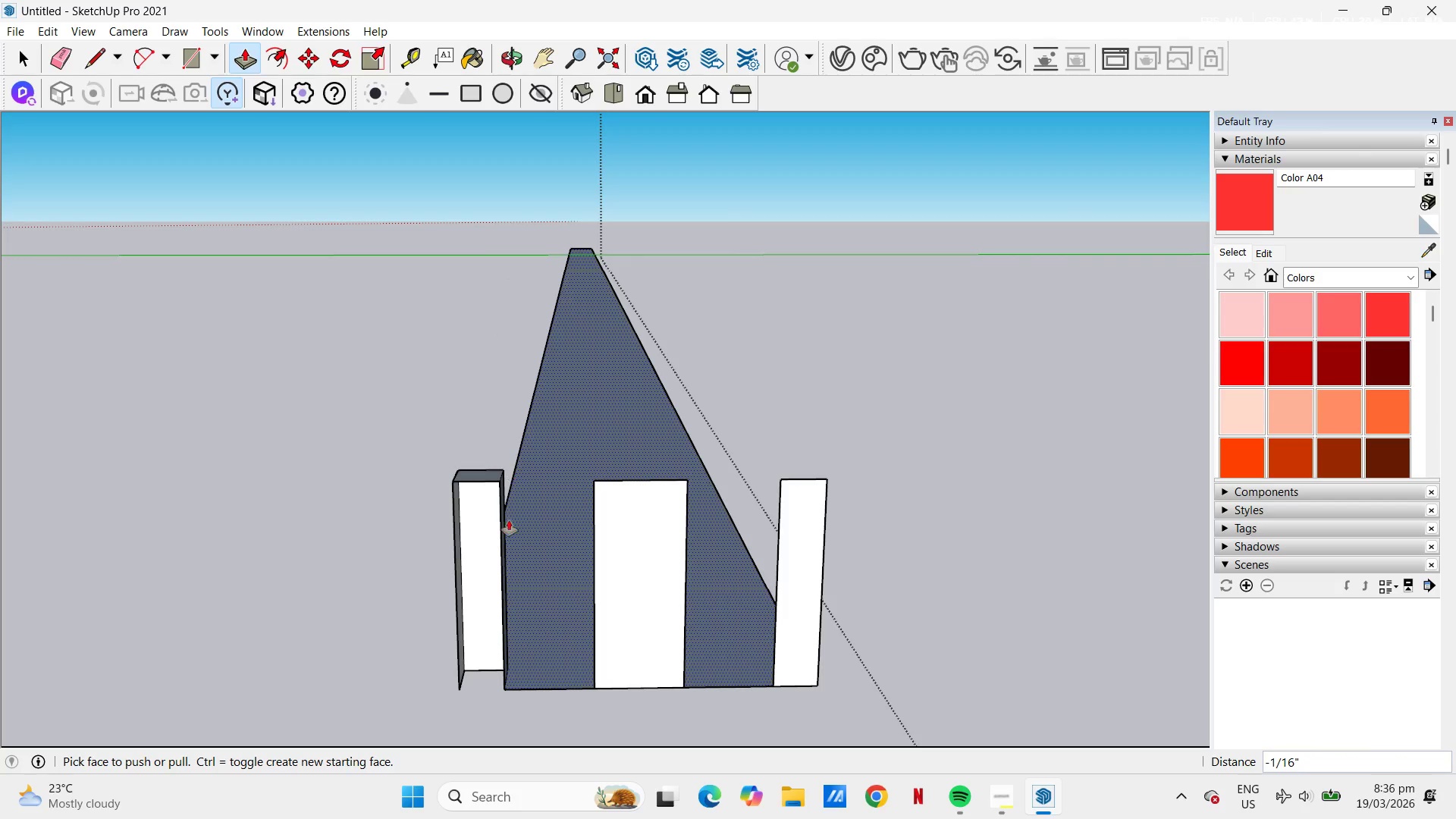 
key(Control+Z)
 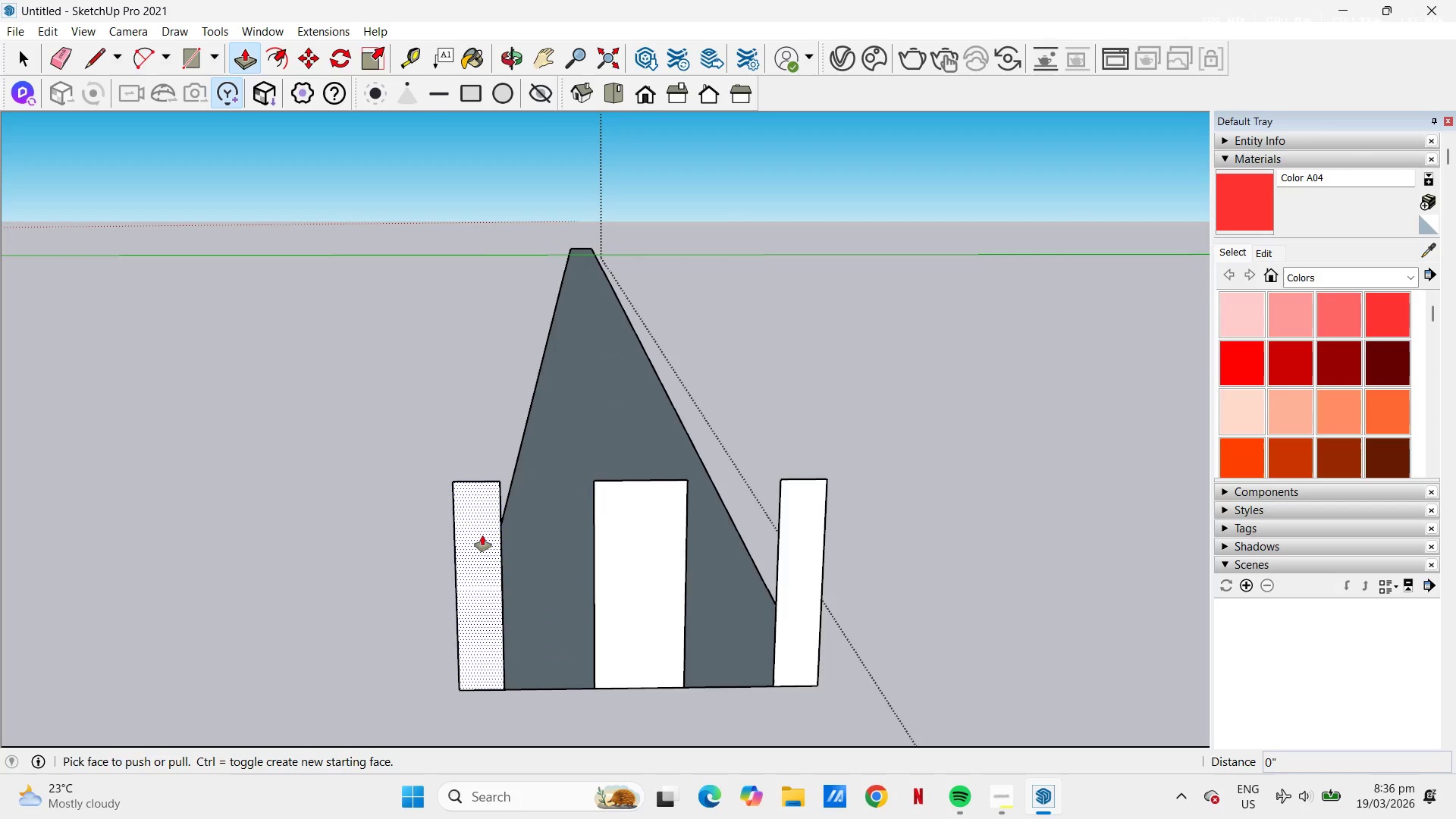 
left_click([481, 535])
 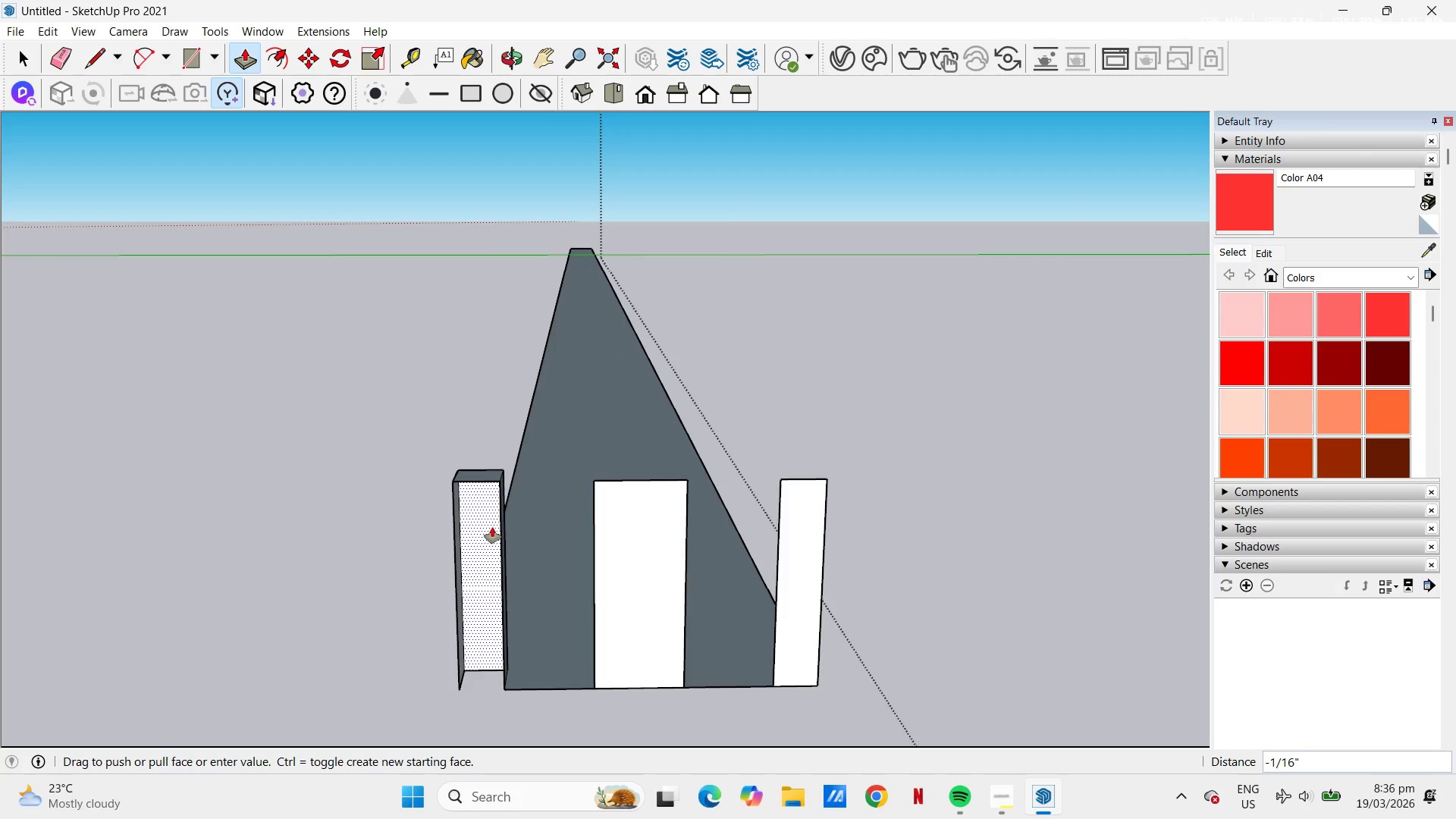 
key(Escape)
 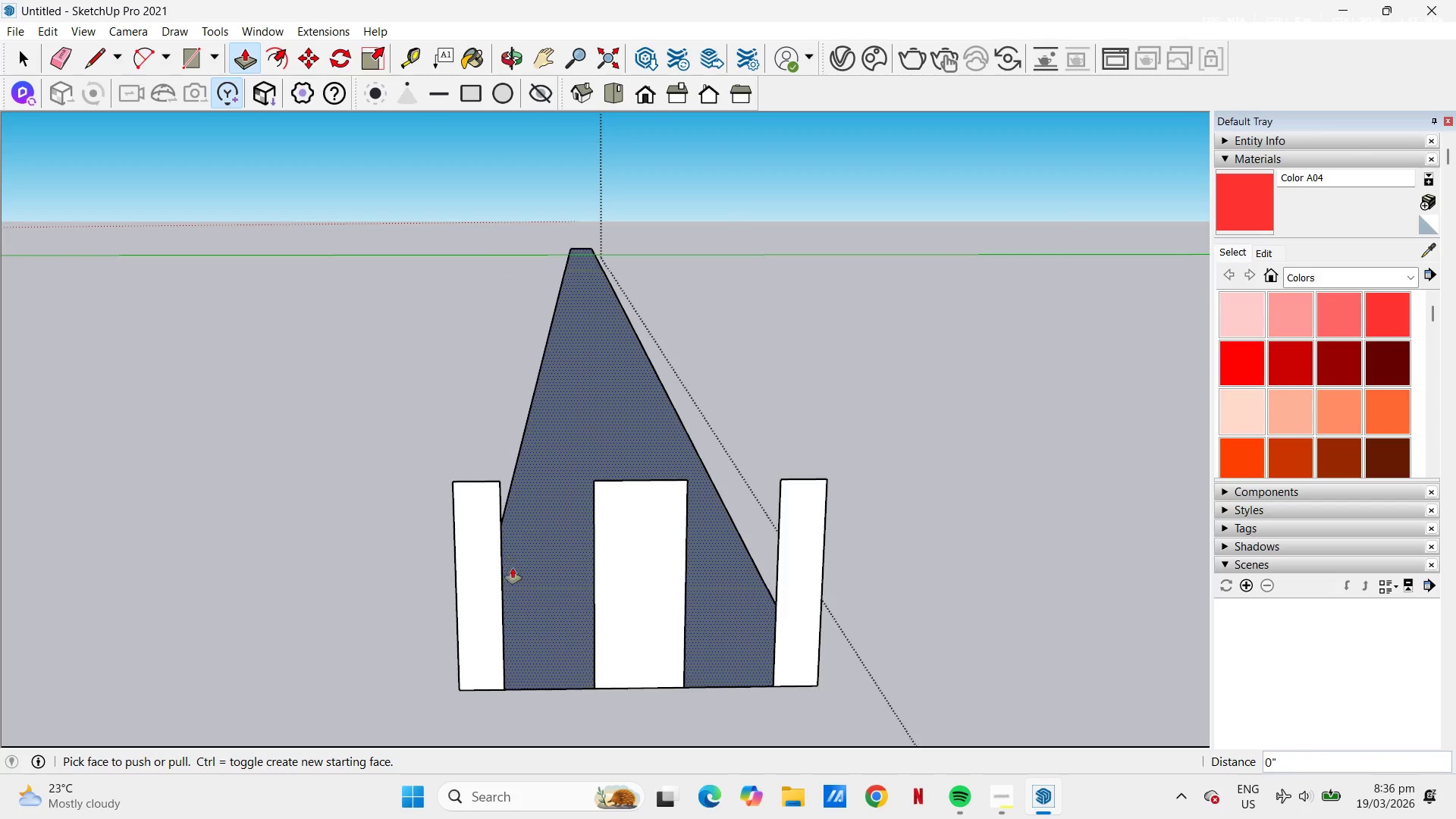 
key(Space)
 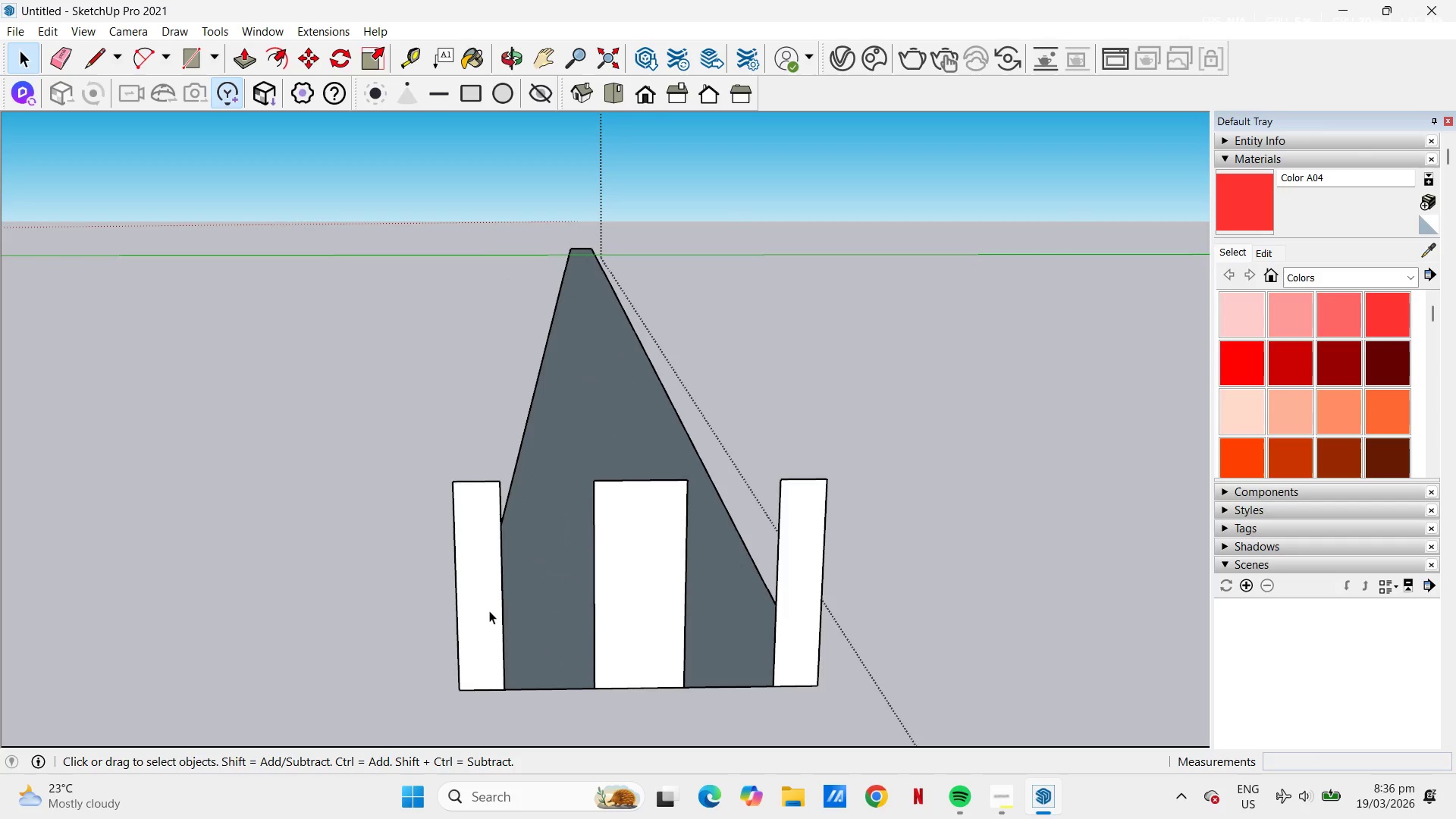 
left_click([489, 607])
 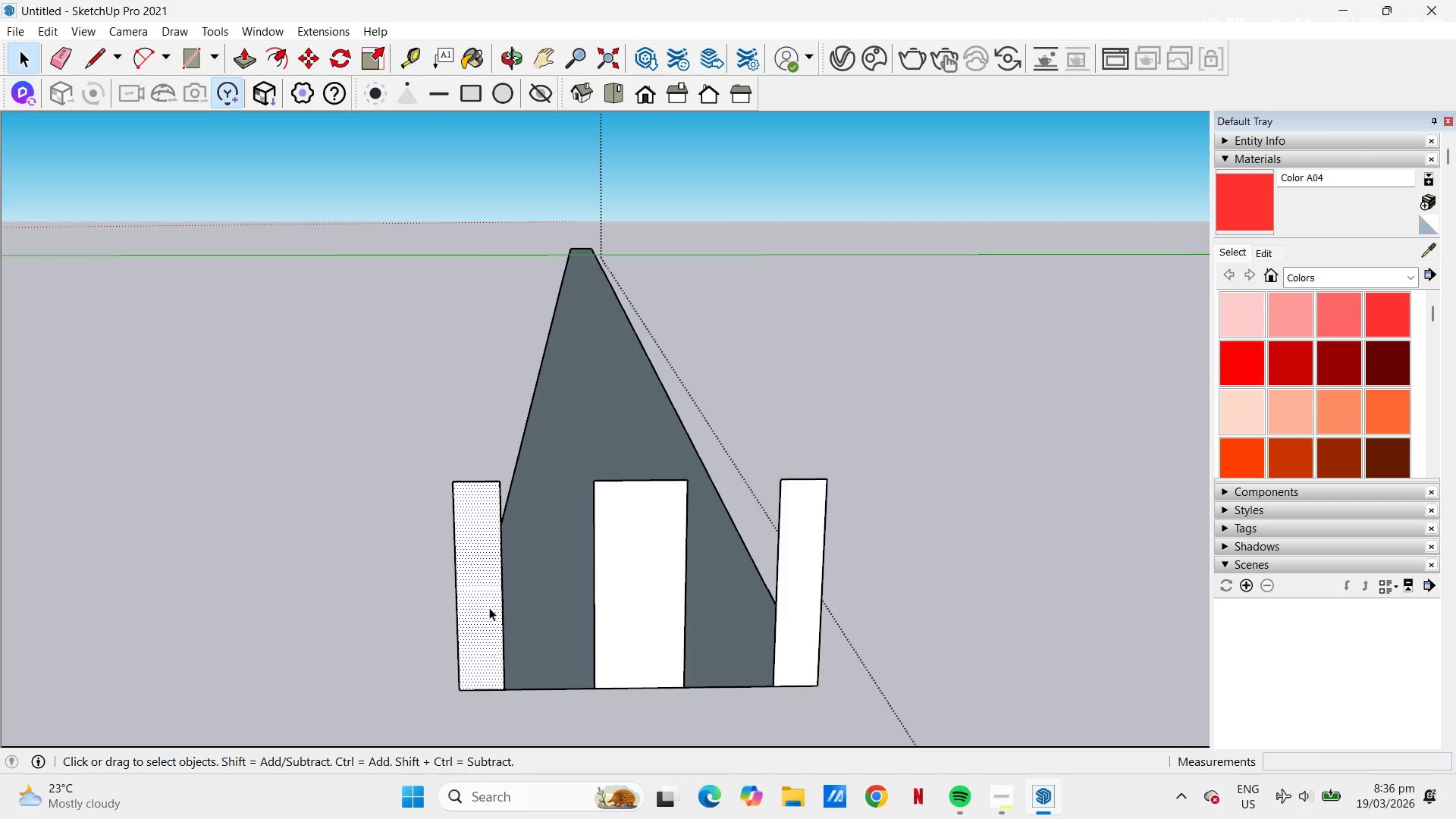 
left_click([607, 612])
 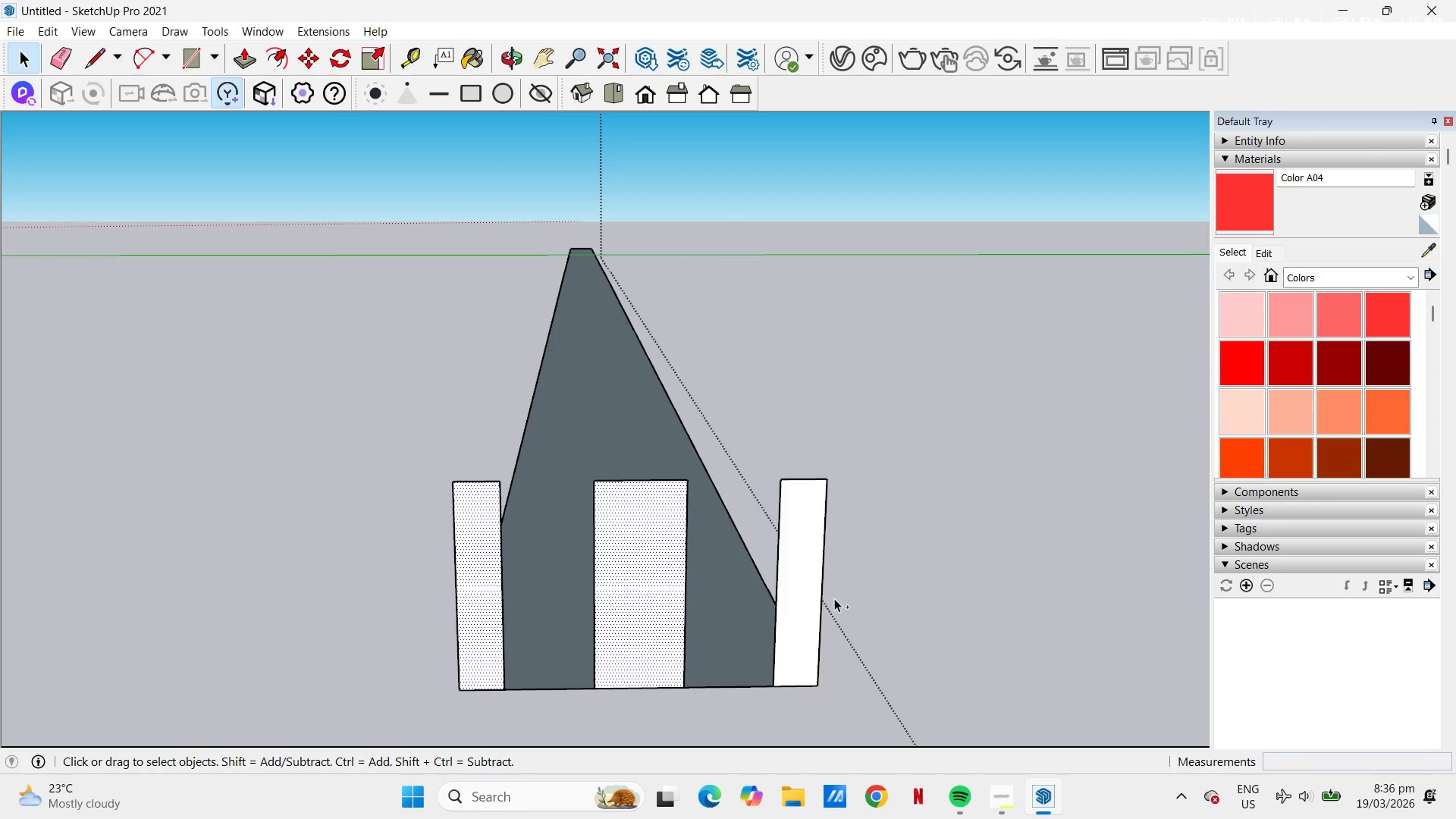 
left_click([808, 582])
 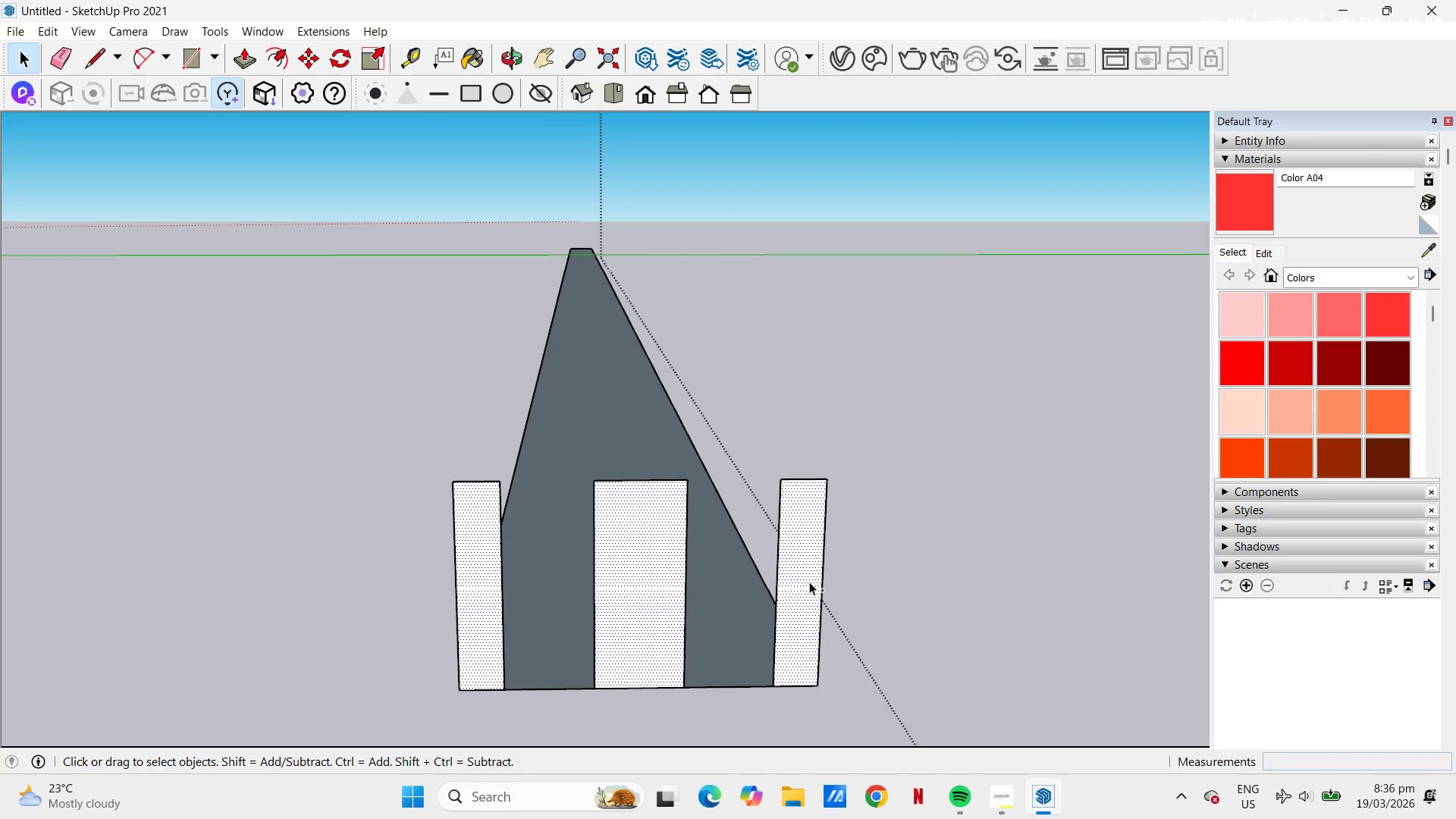 
key(Control+C)
 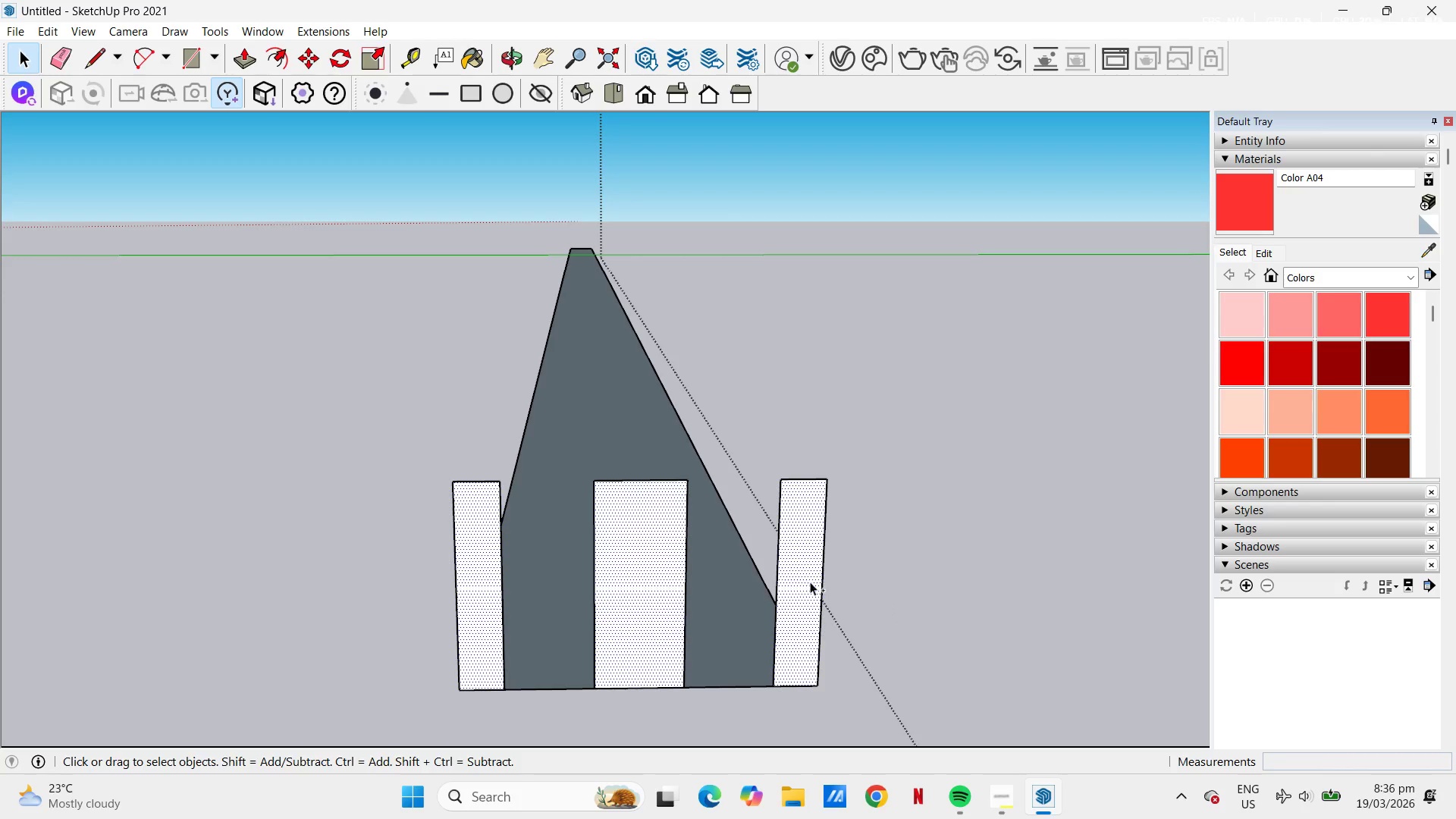 
key(Control+V)
 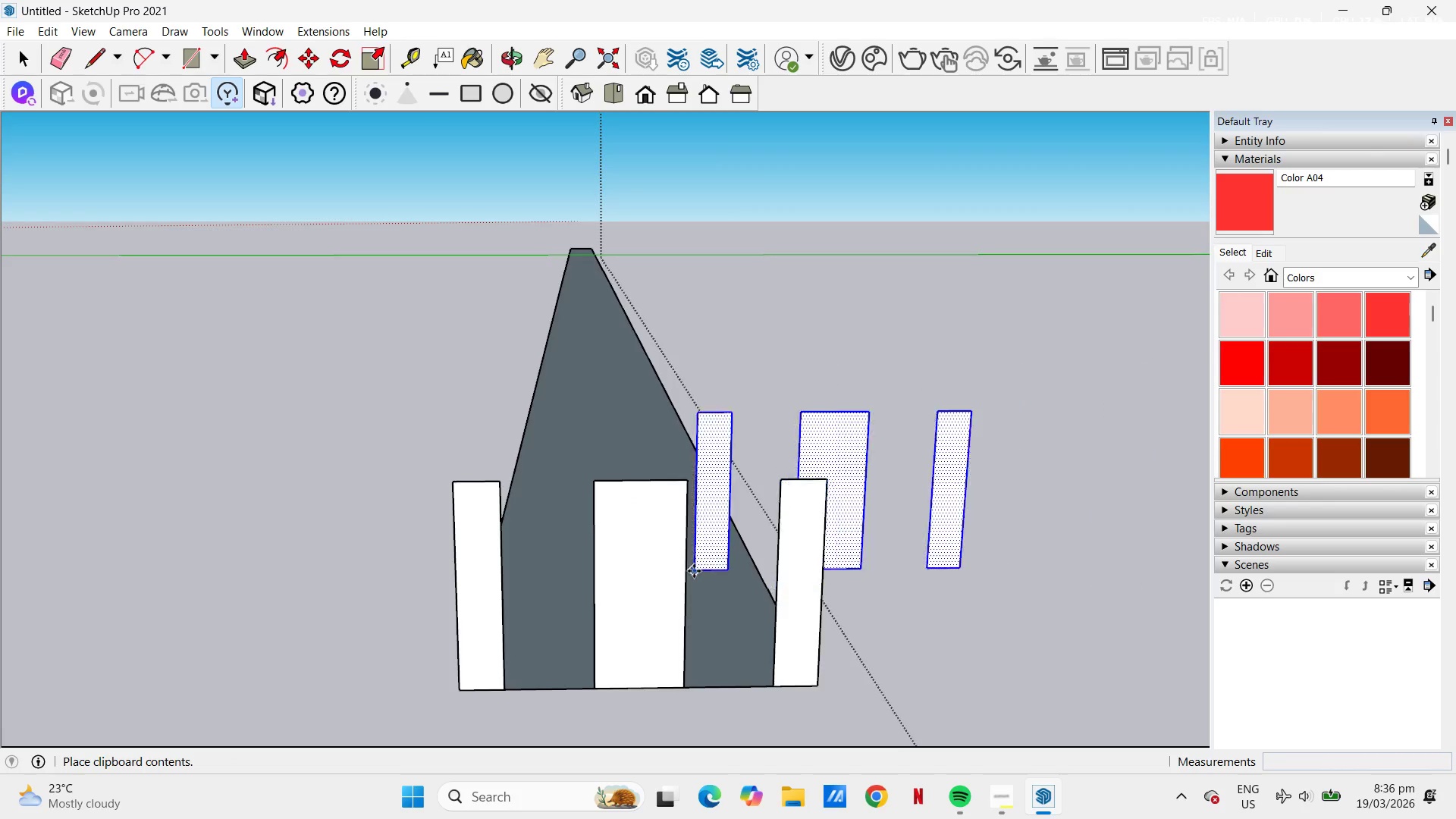 
scroll: coordinate [674, 561], scroll_direction: down, amount: 9.0
 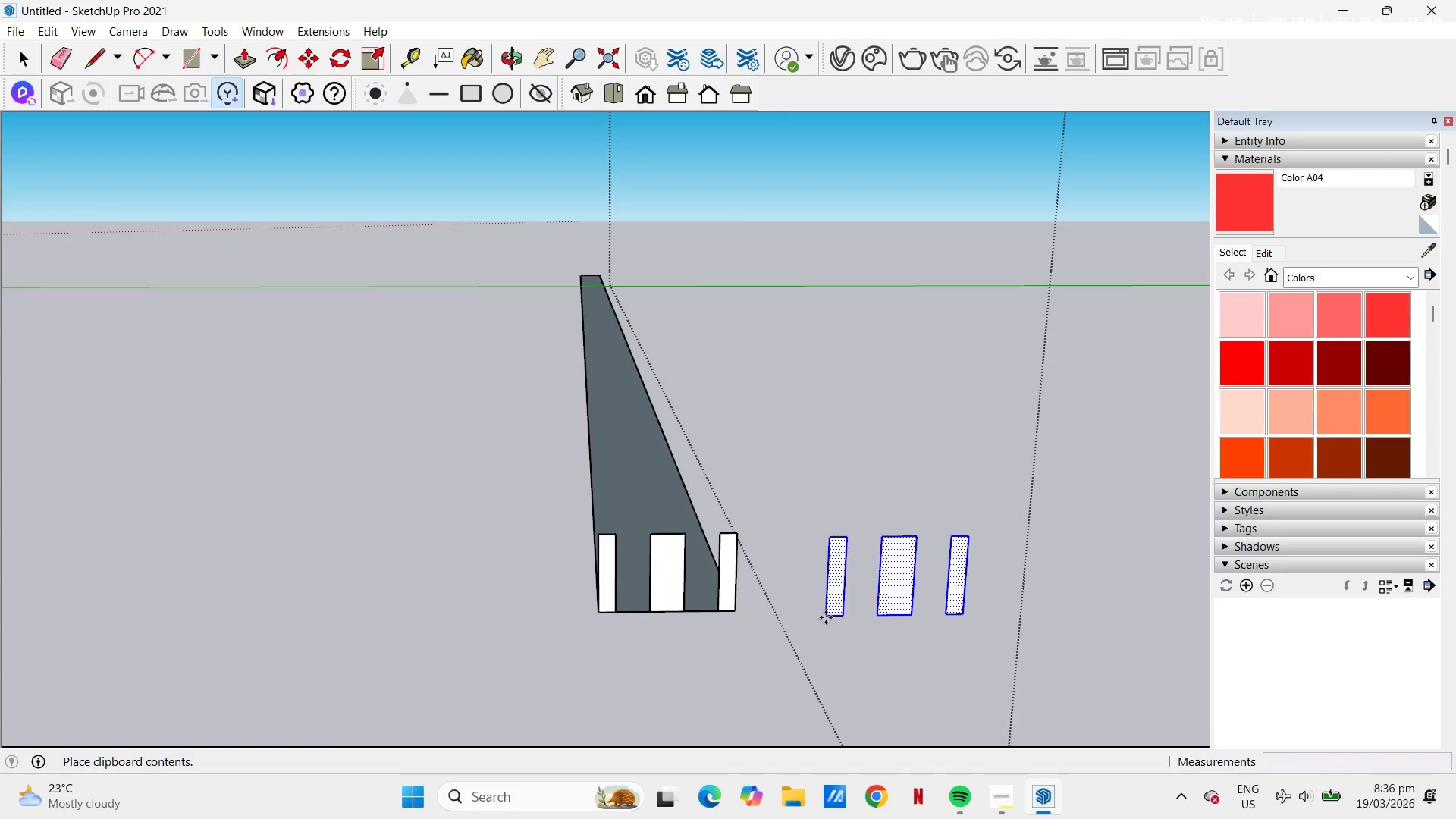 
left_click([826, 617])
 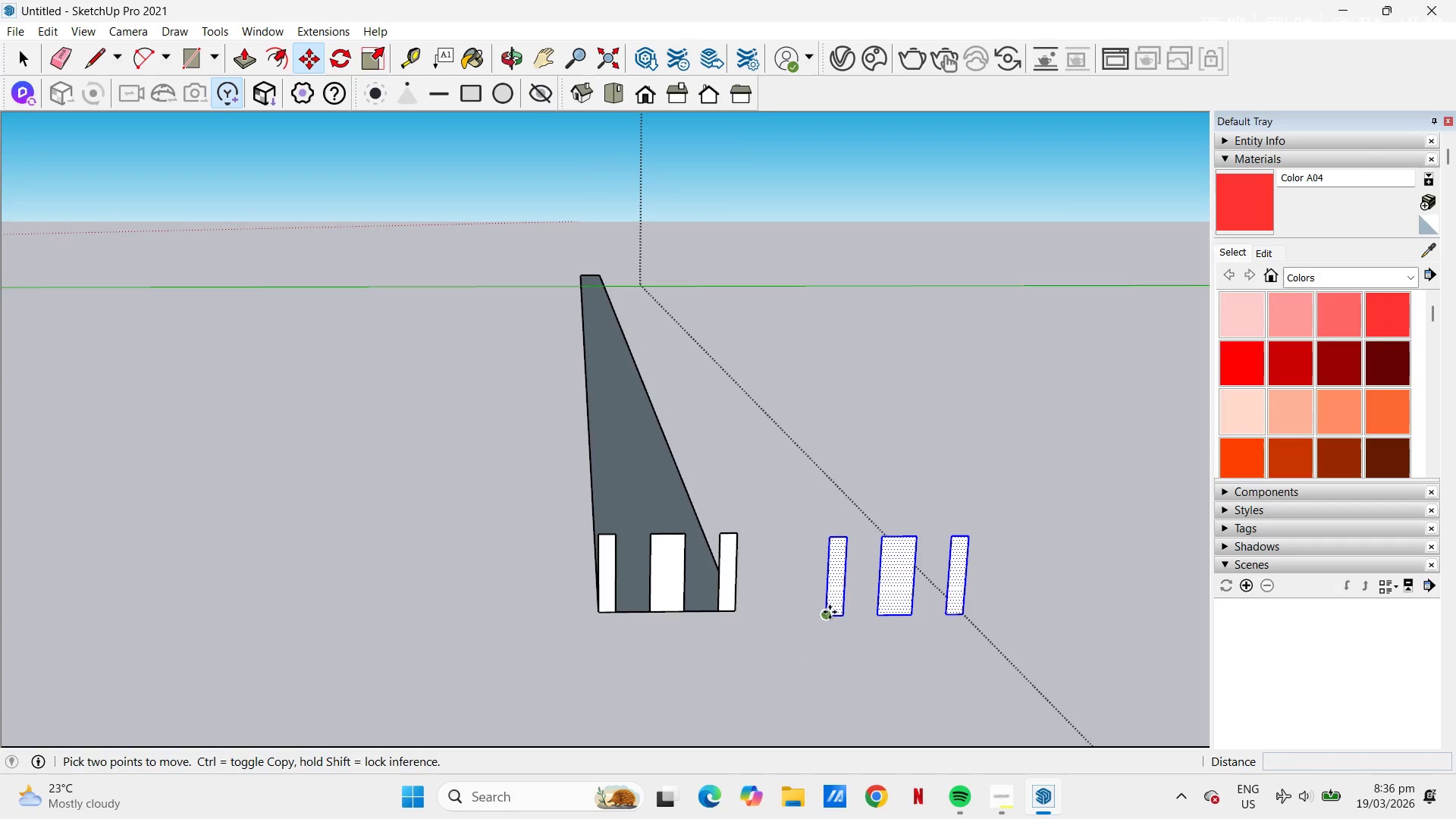 
key(P)
 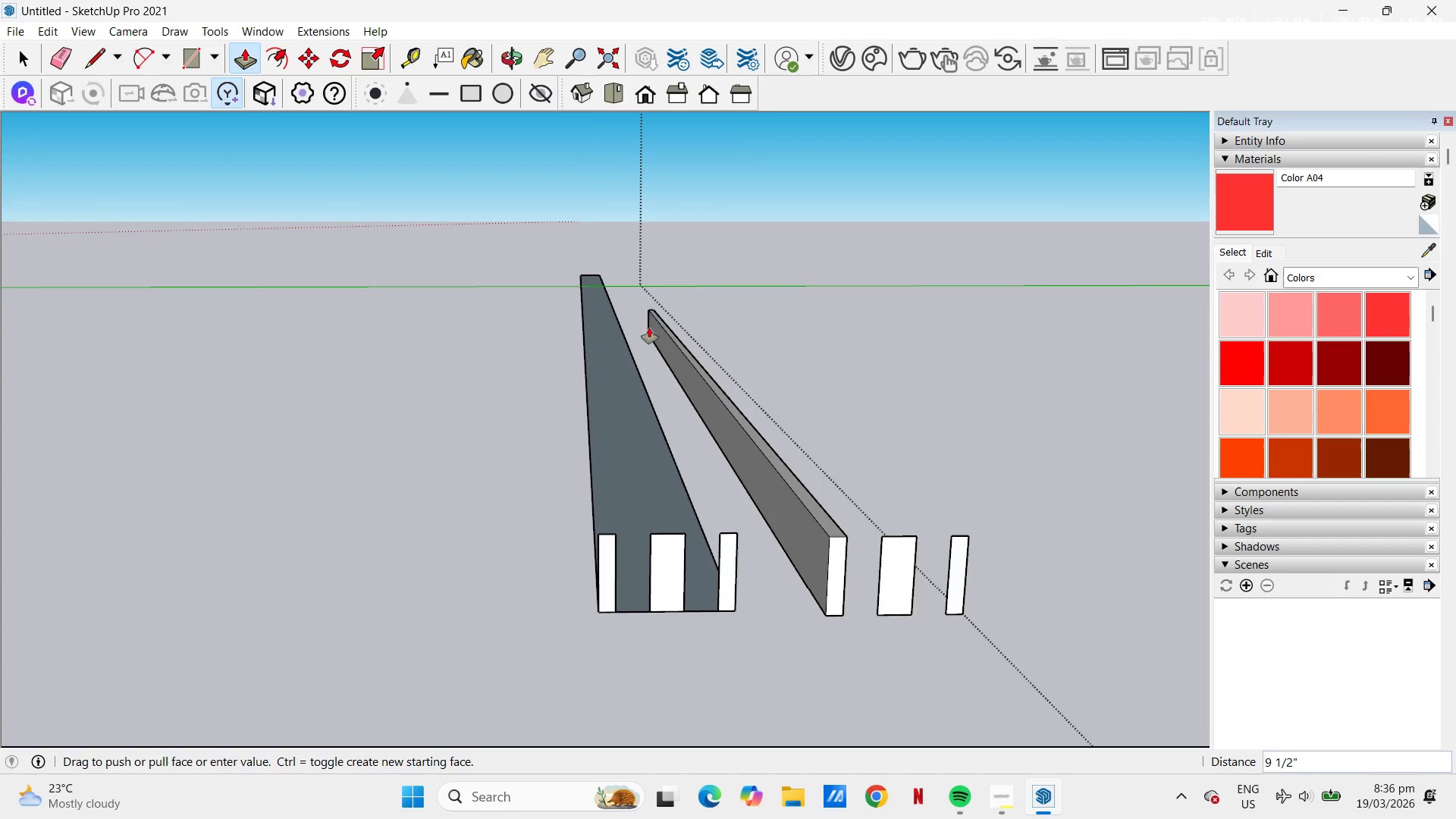 
left_click([595, 273])
 